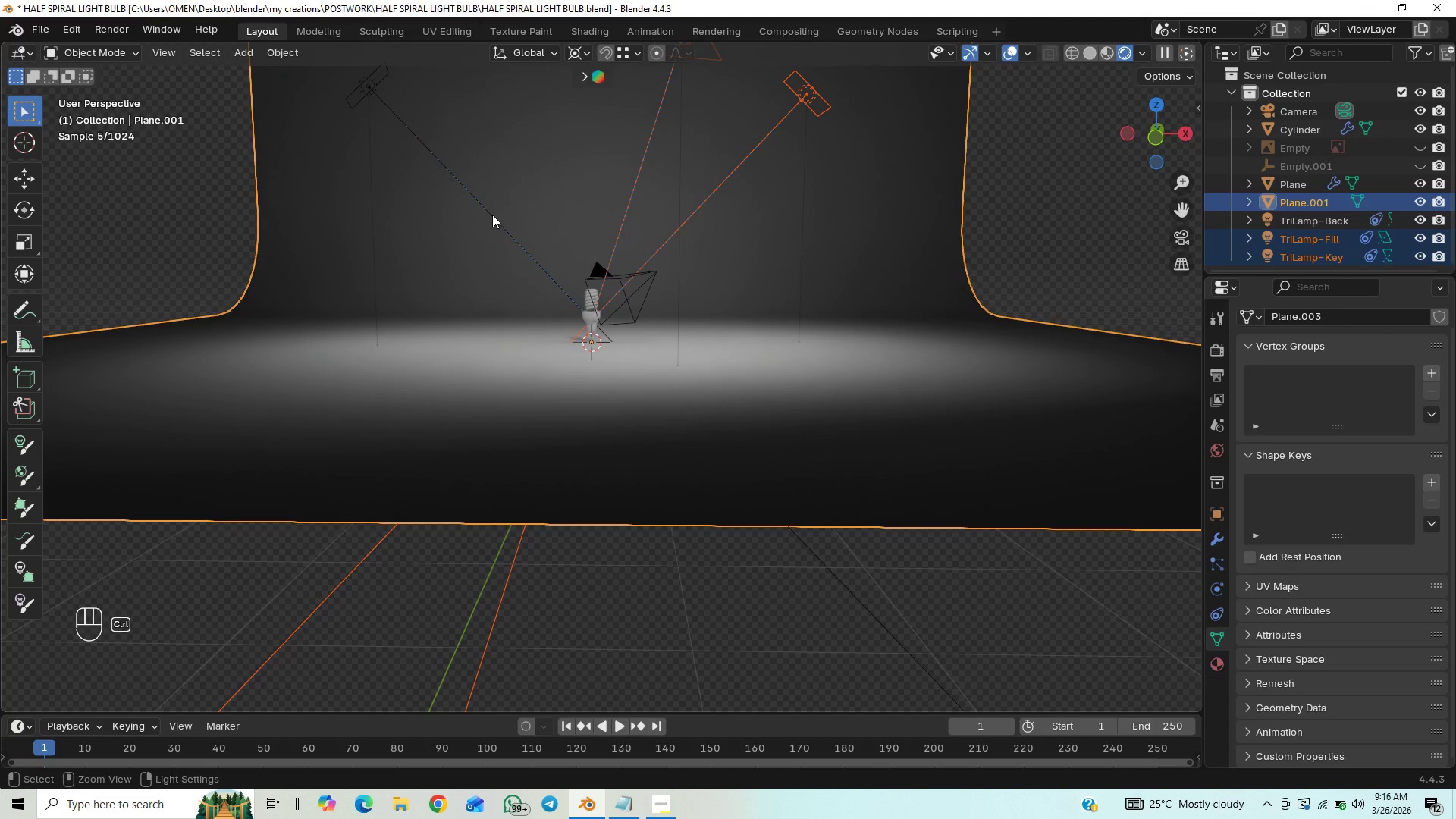 
hold_key(key=ShiftLeft, duration=0.98)
left_click([492, 215])
 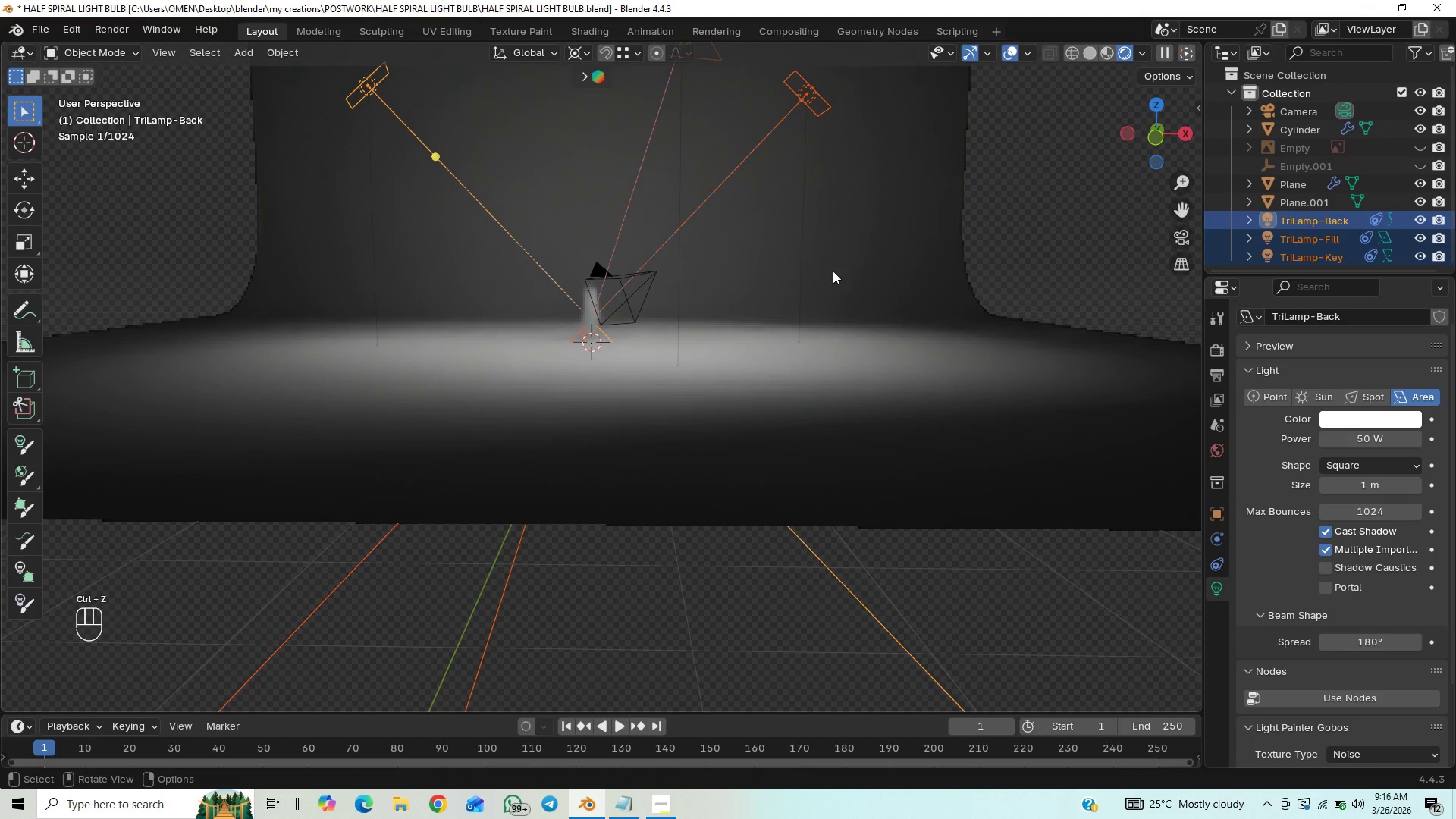 
type(gz)
 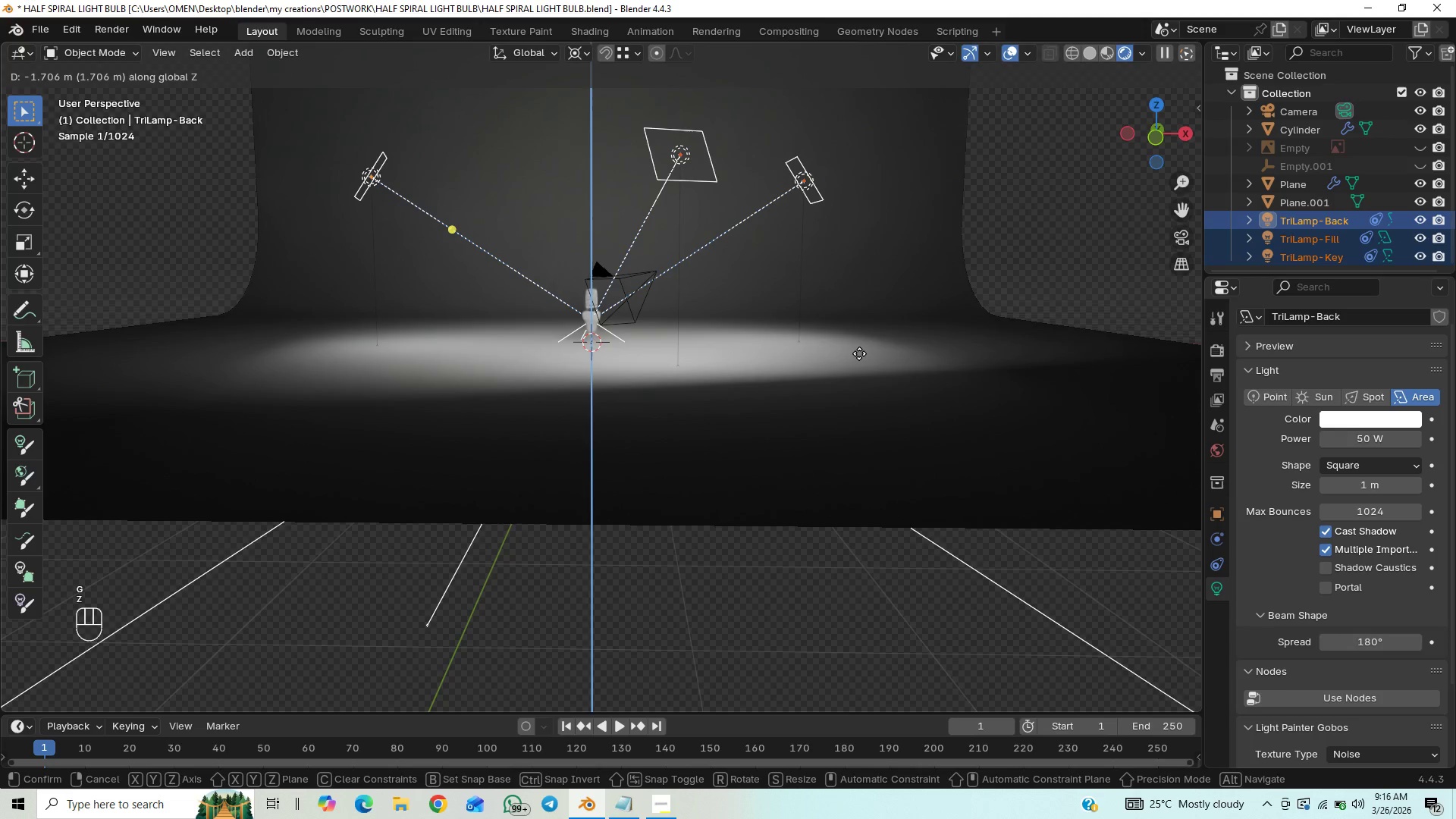 
left_click([859, 353])
 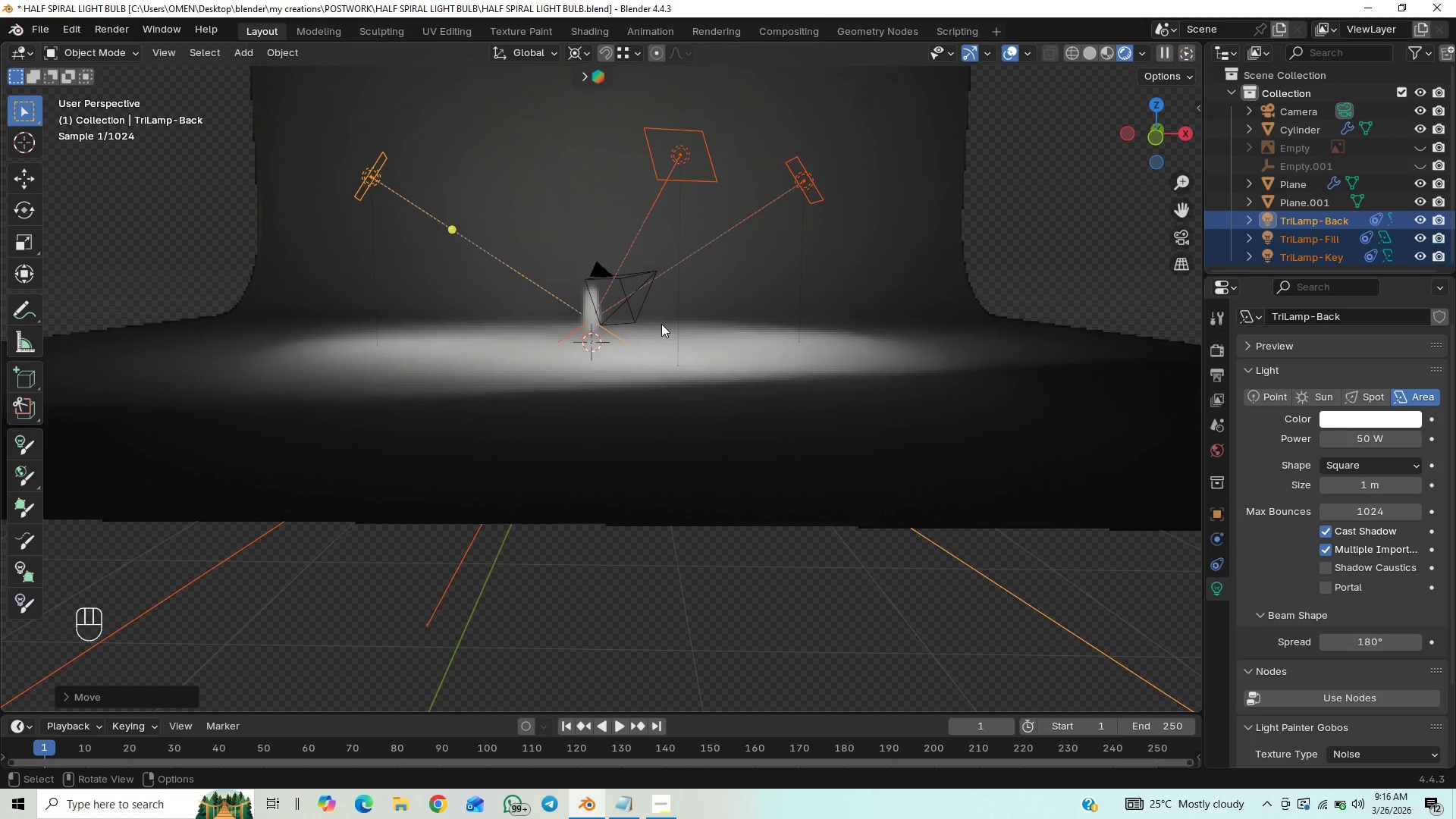 
key(Control+S)
 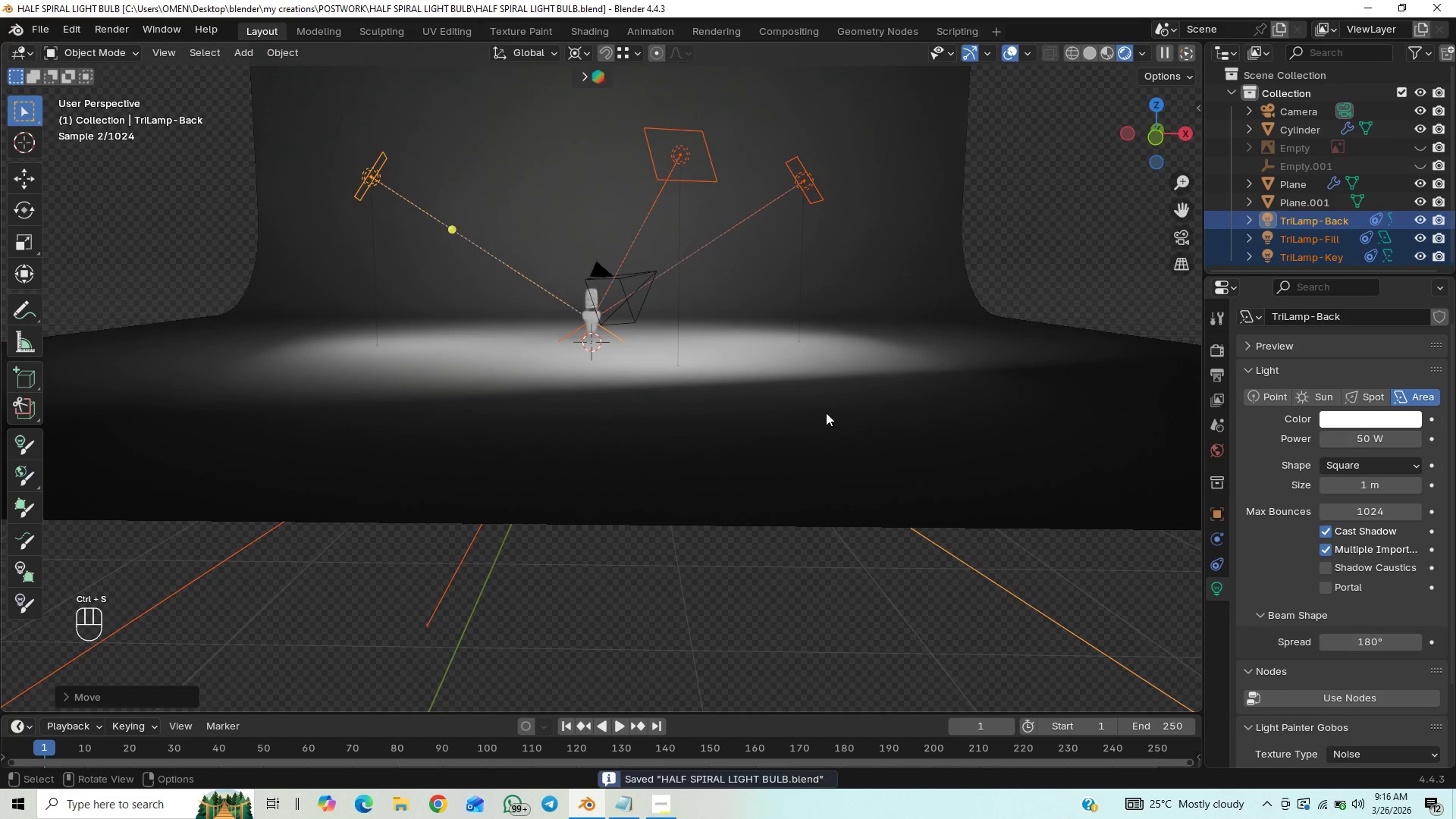 
scroll: coordinate [824, 413], scroll_direction: up, amount: 1.0
 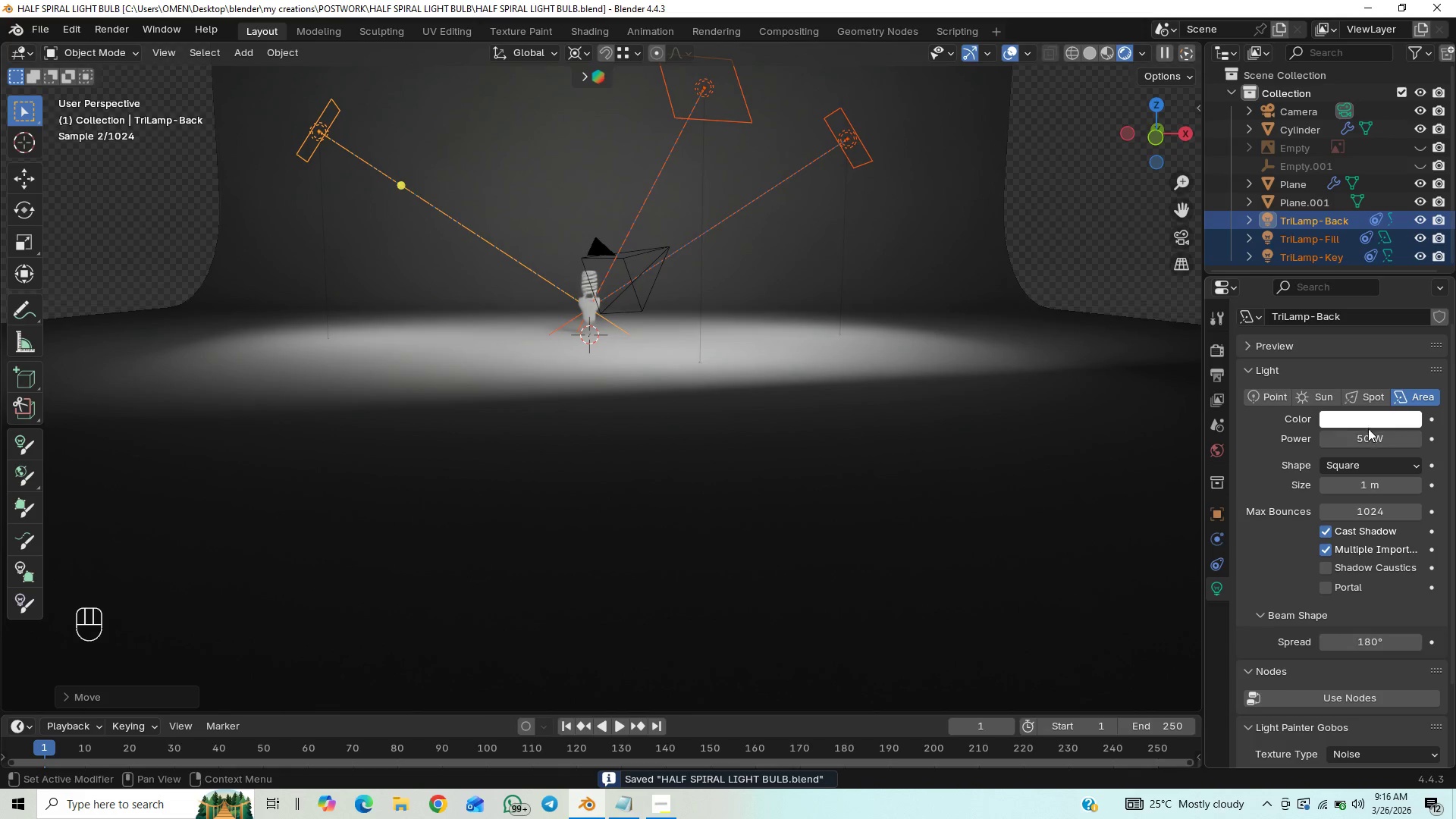 
left_click([1366, 441])
 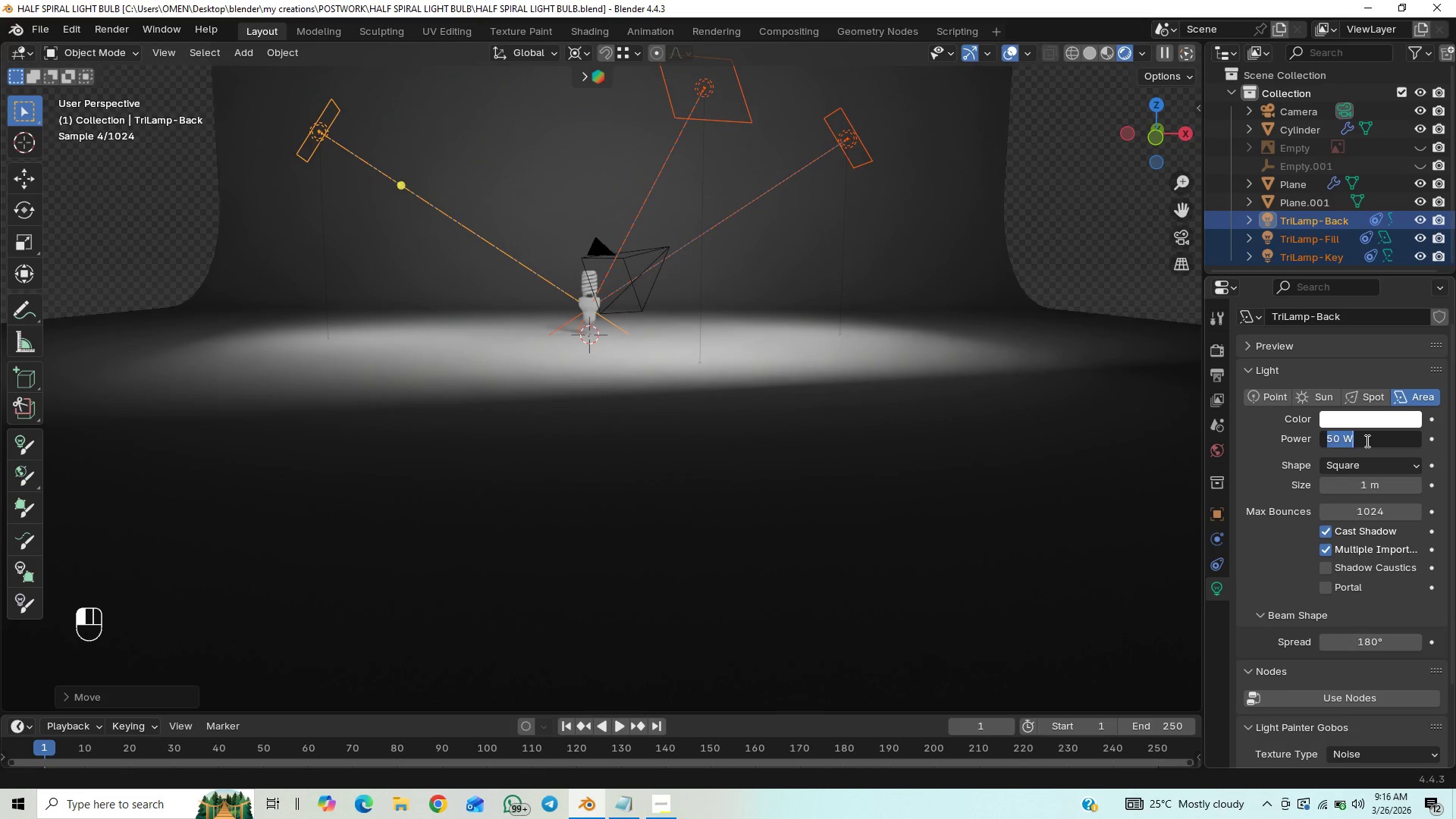 
type(150)
 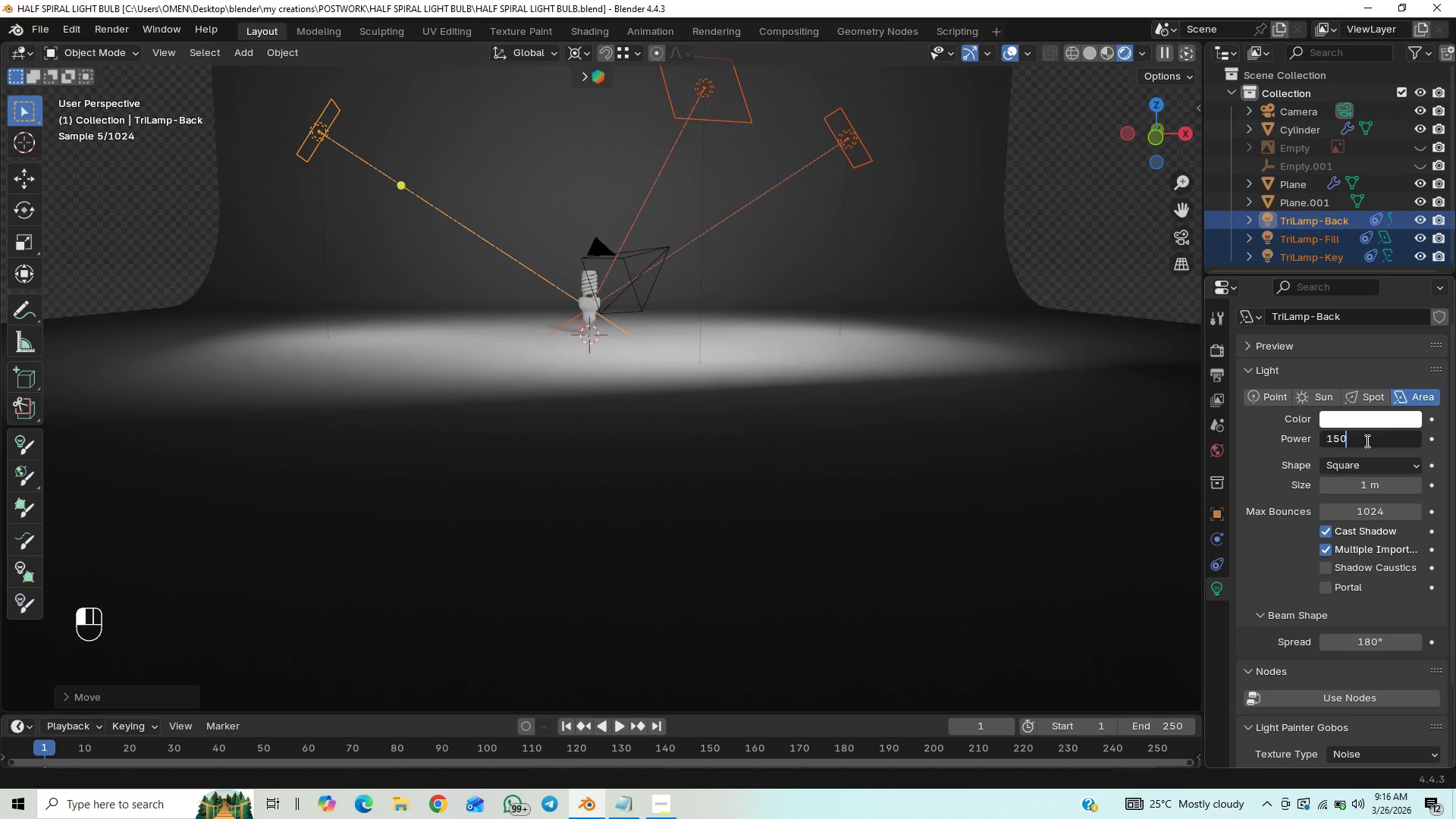 
key(Enter)
 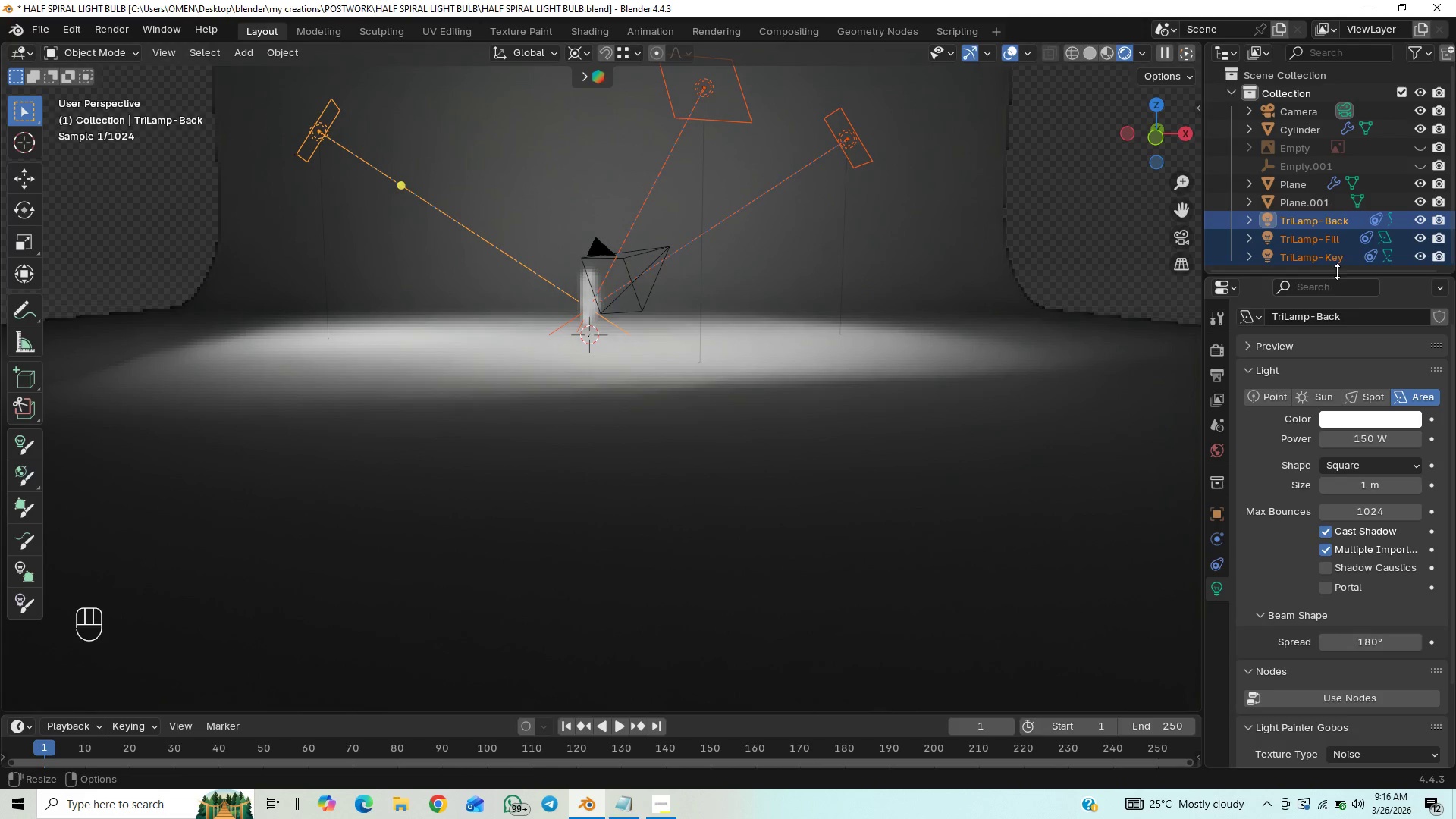 
left_click([1331, 259])
 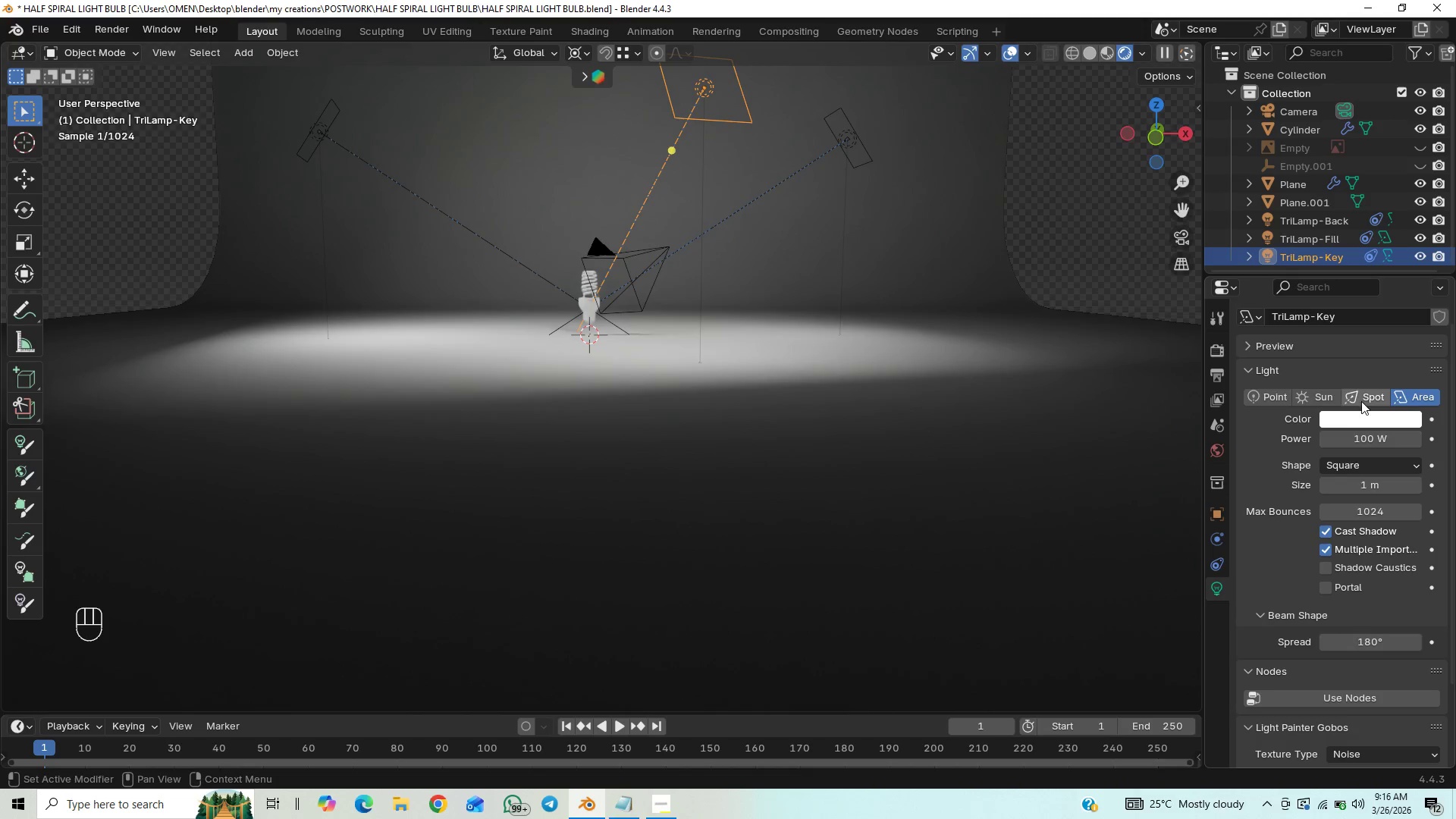 
left_click([1370, 438])
 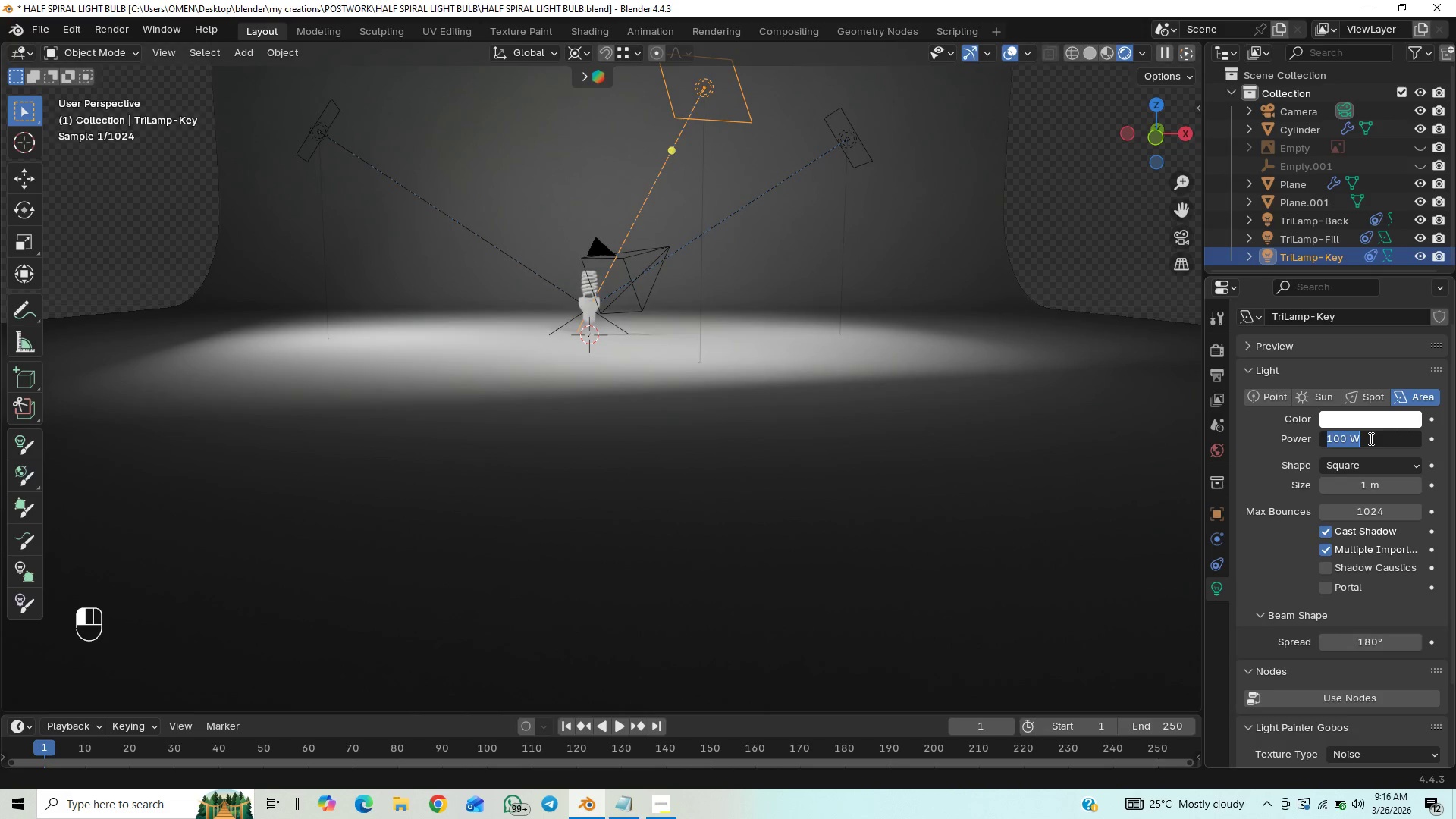 
type(300)
 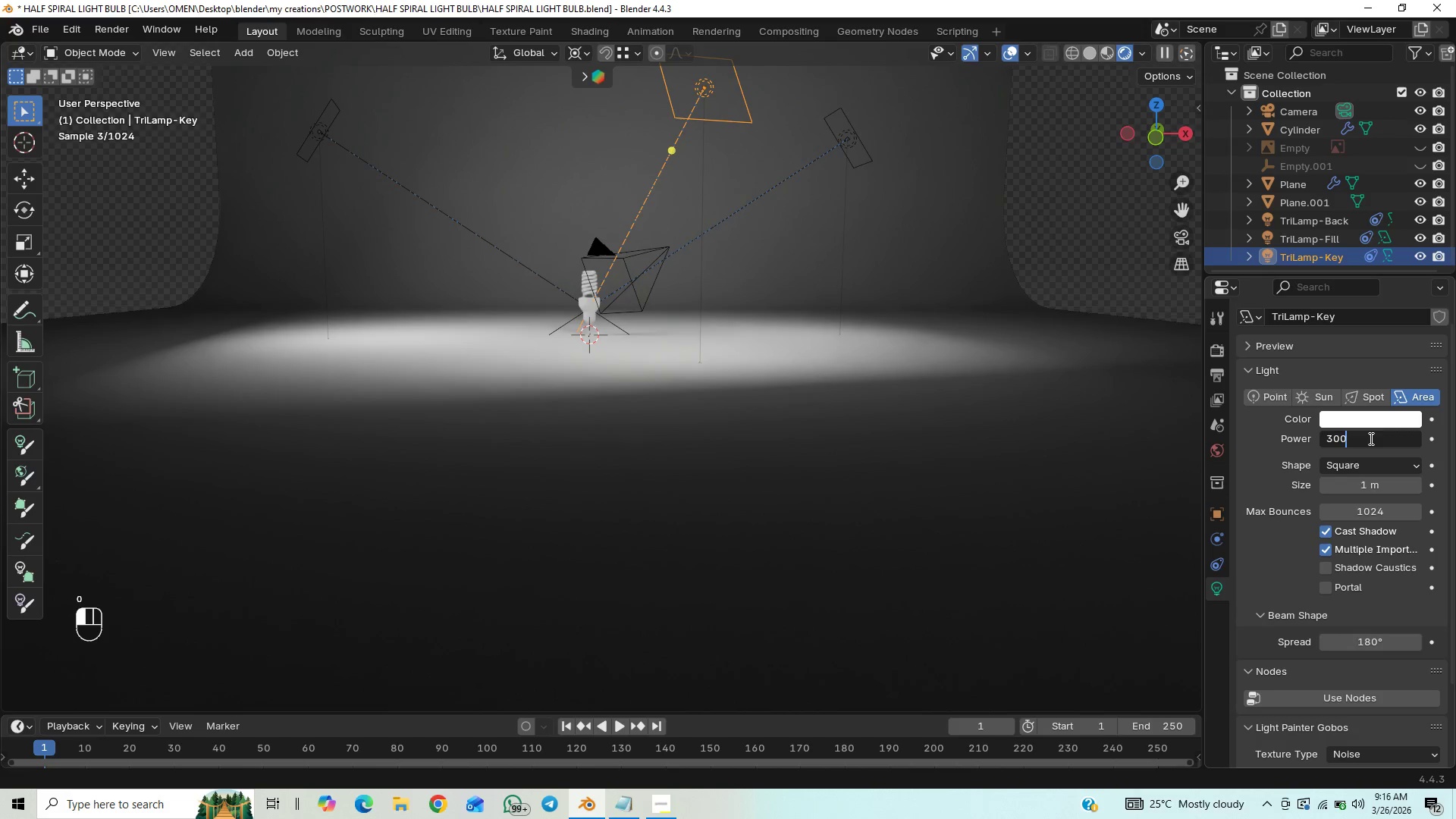 
key(Enter)
 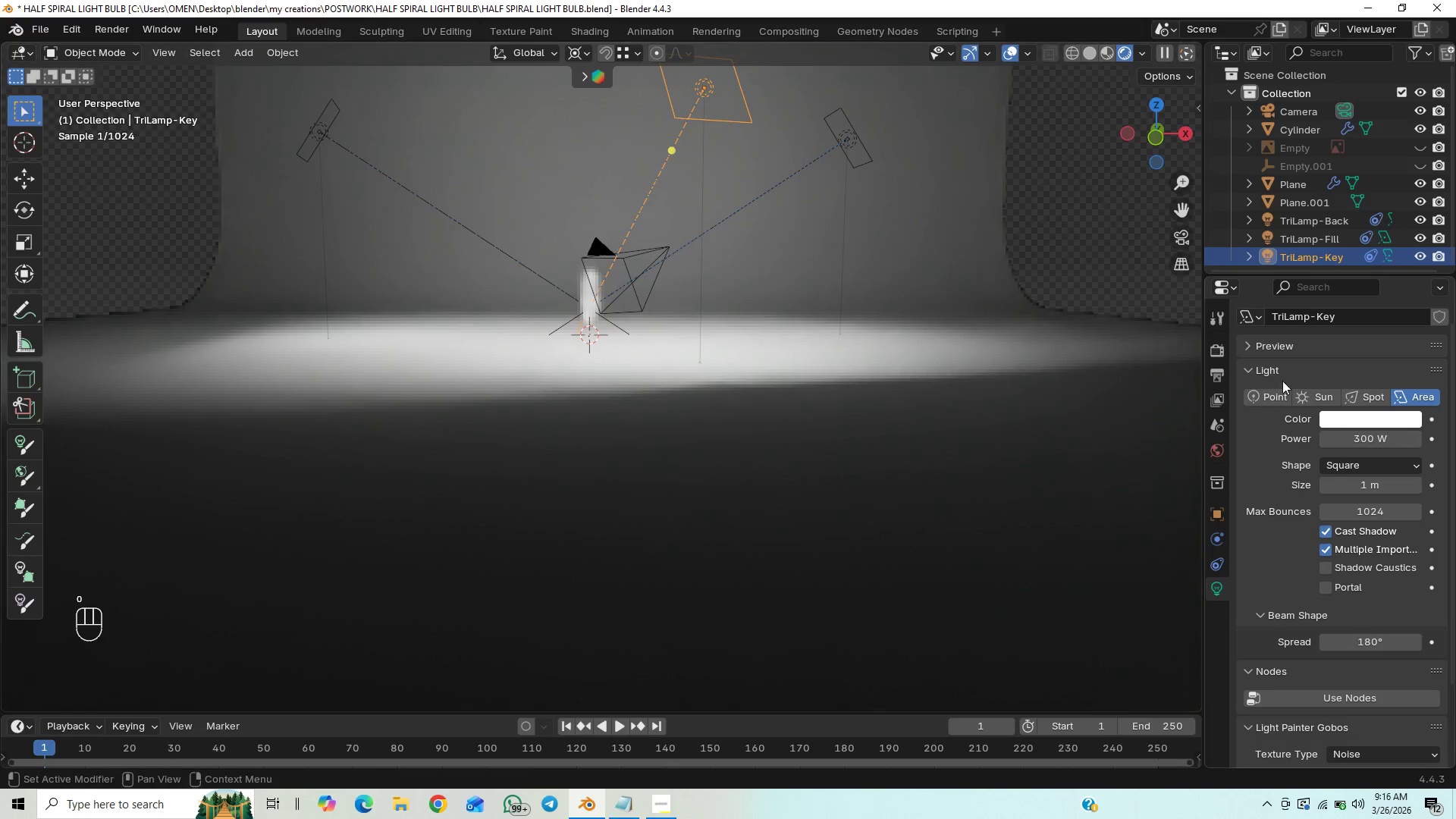 
left_click([1323, 239])
 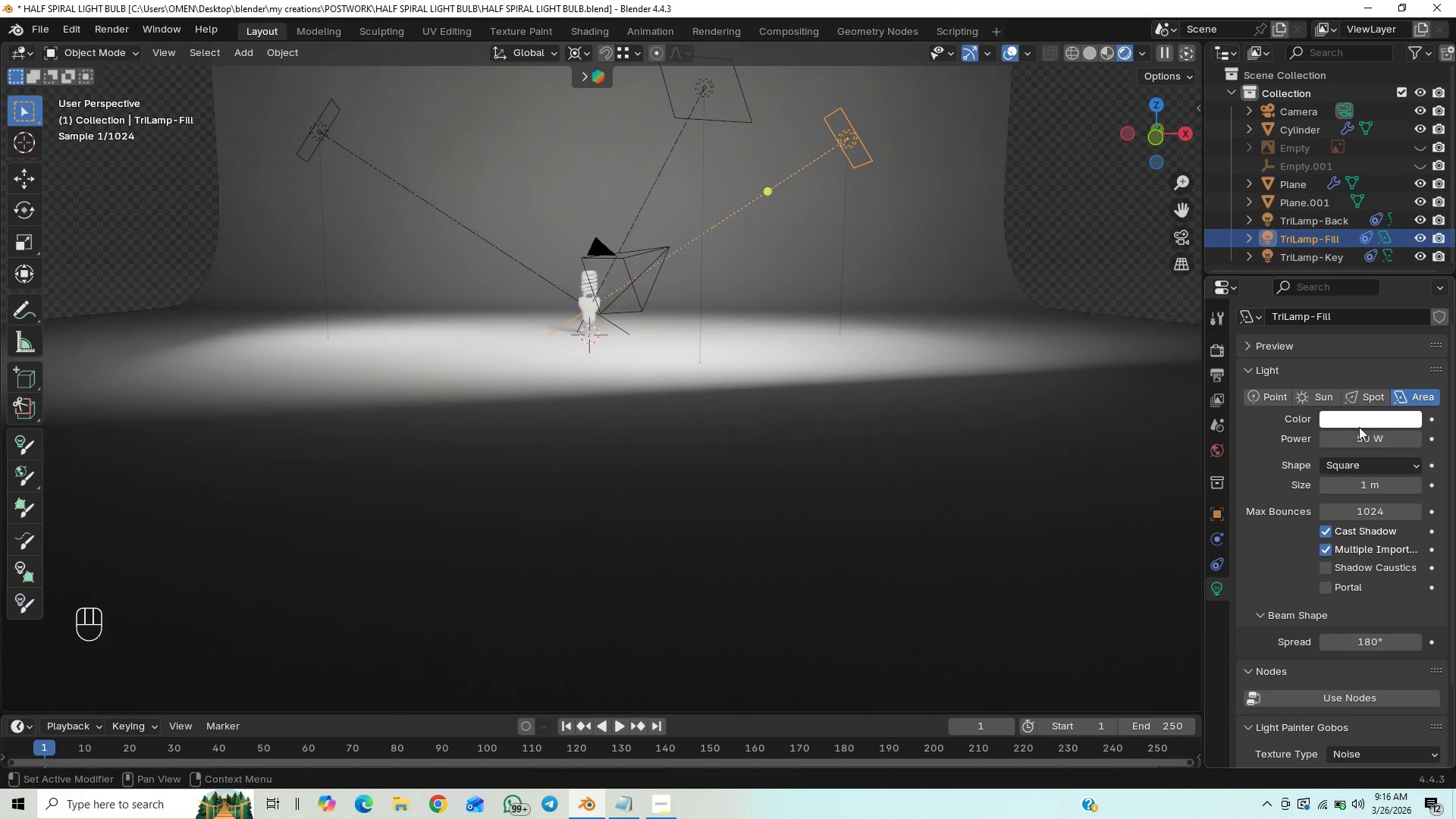 
left_click([1354, 436])
 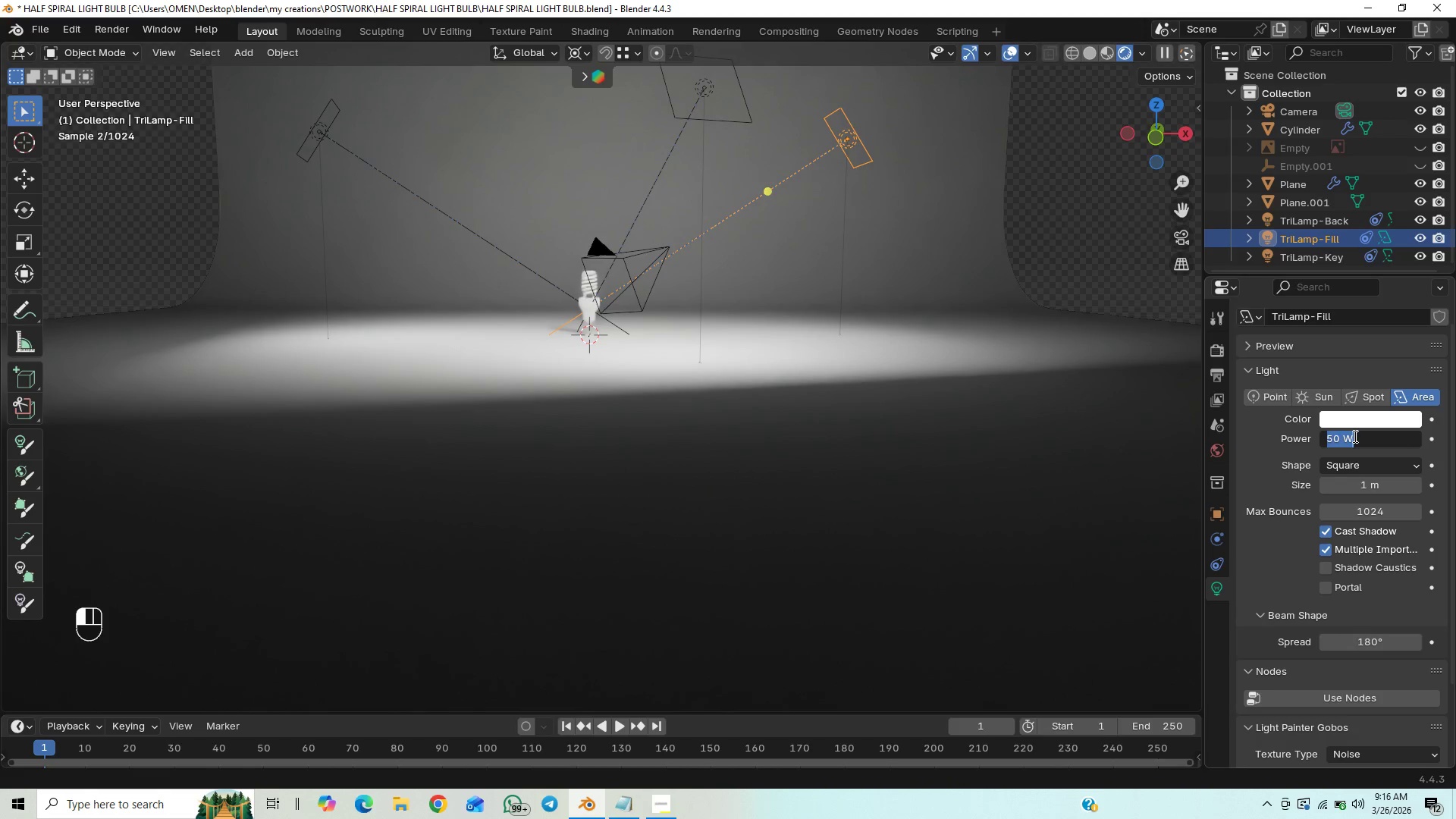 
type(200)
 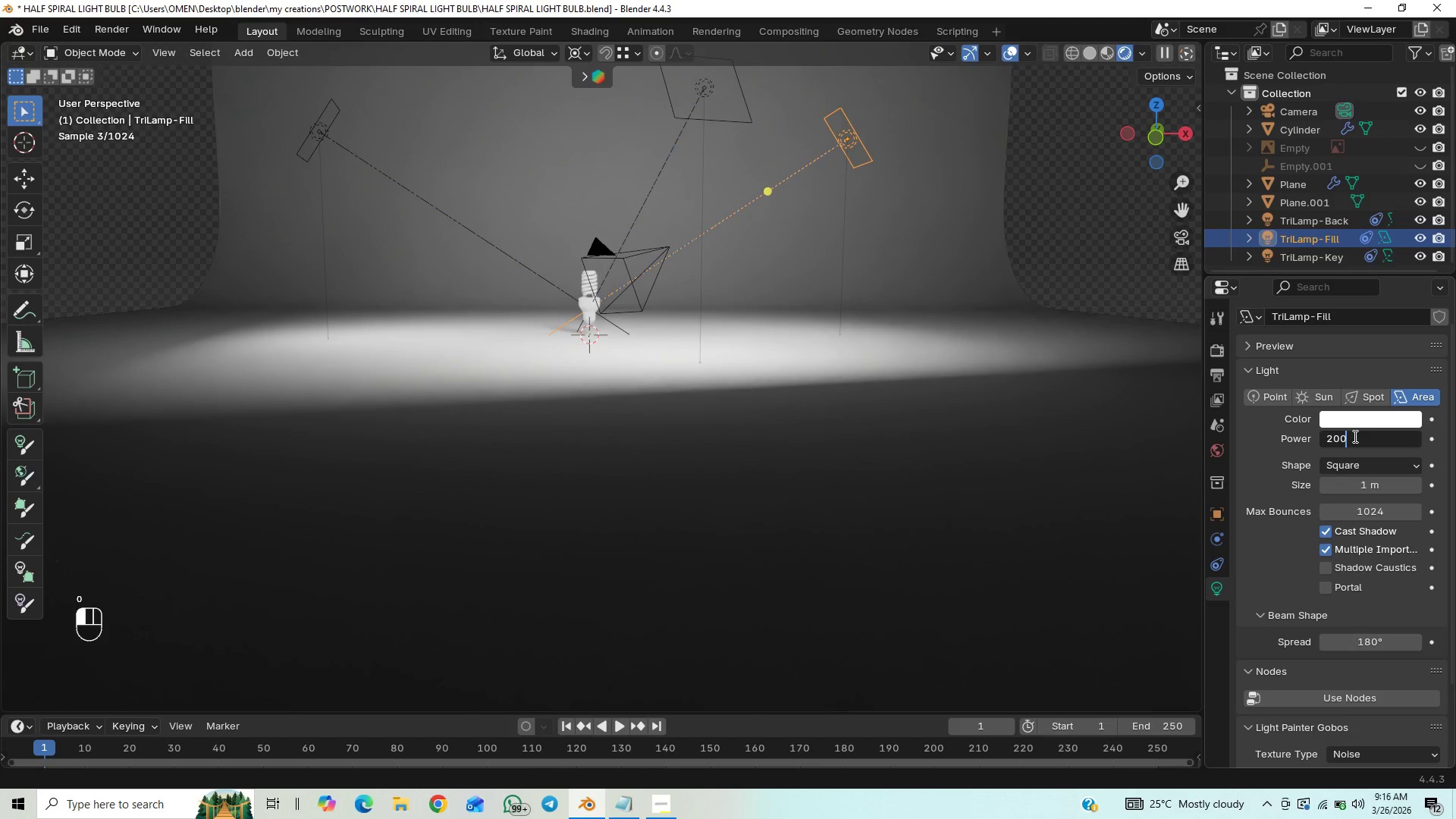 
key(Enter)
 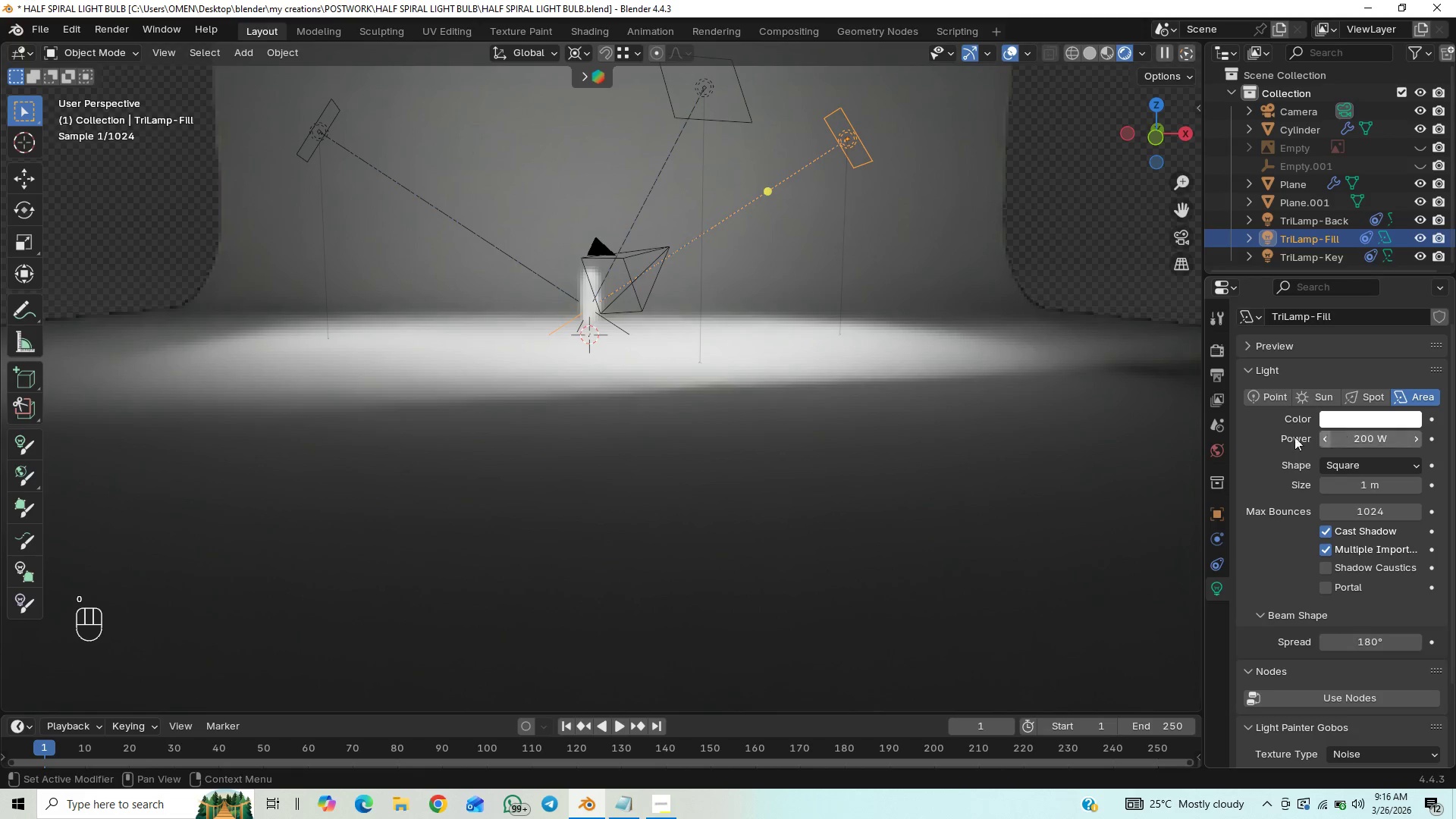 
key(Control+S)
 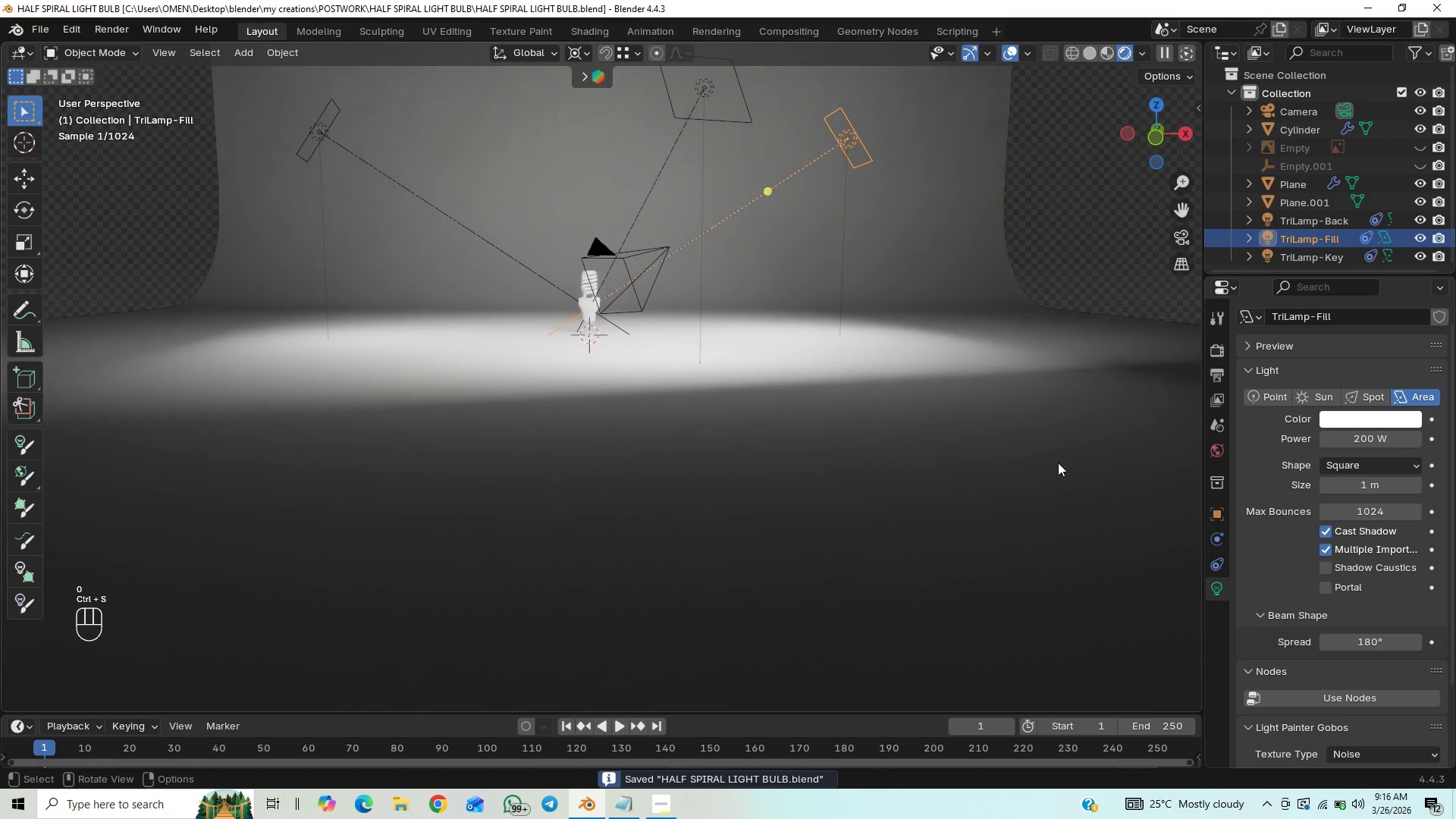 
left_click([1058, 463])
 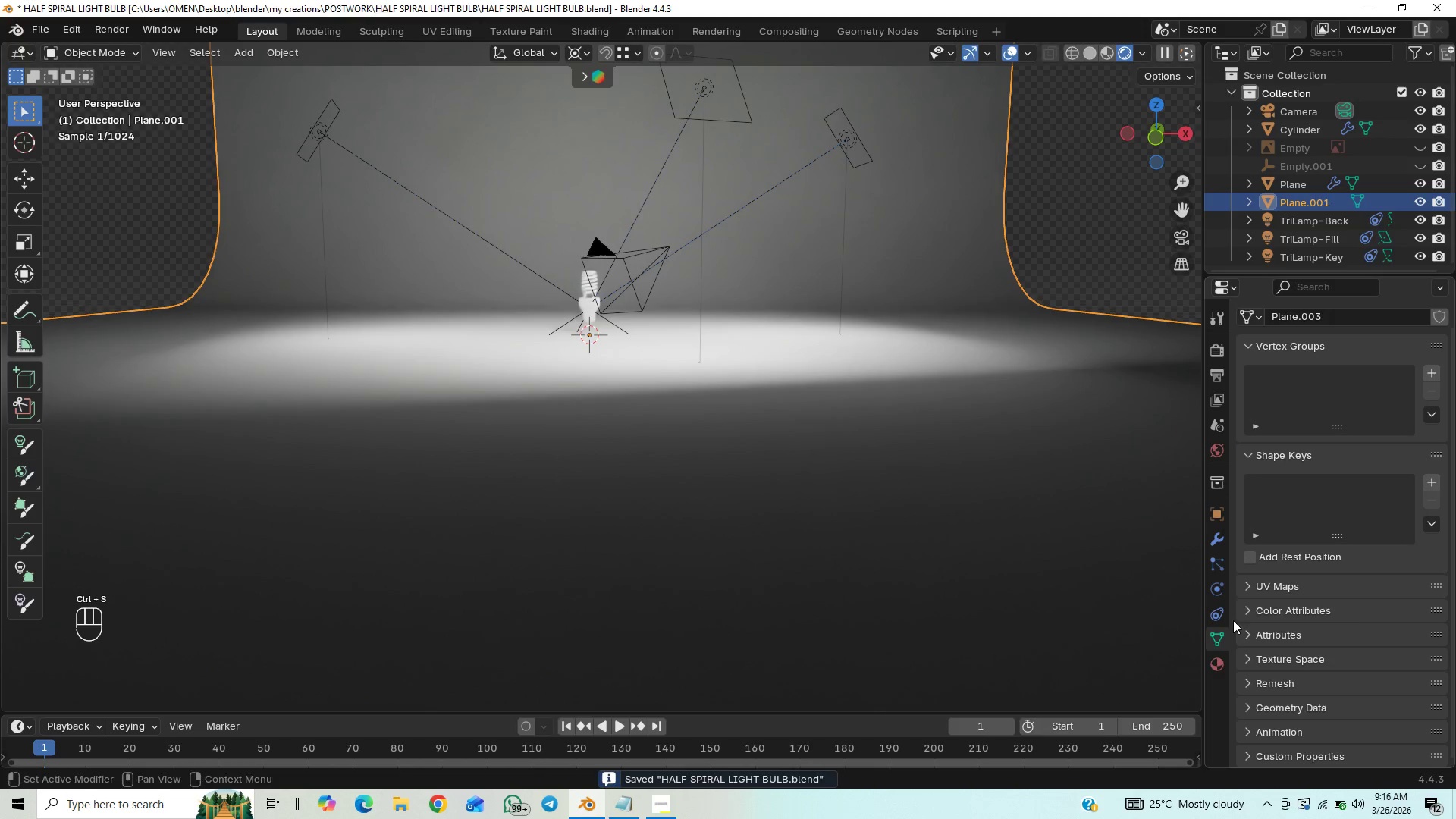 
left_click([1216, 663])
 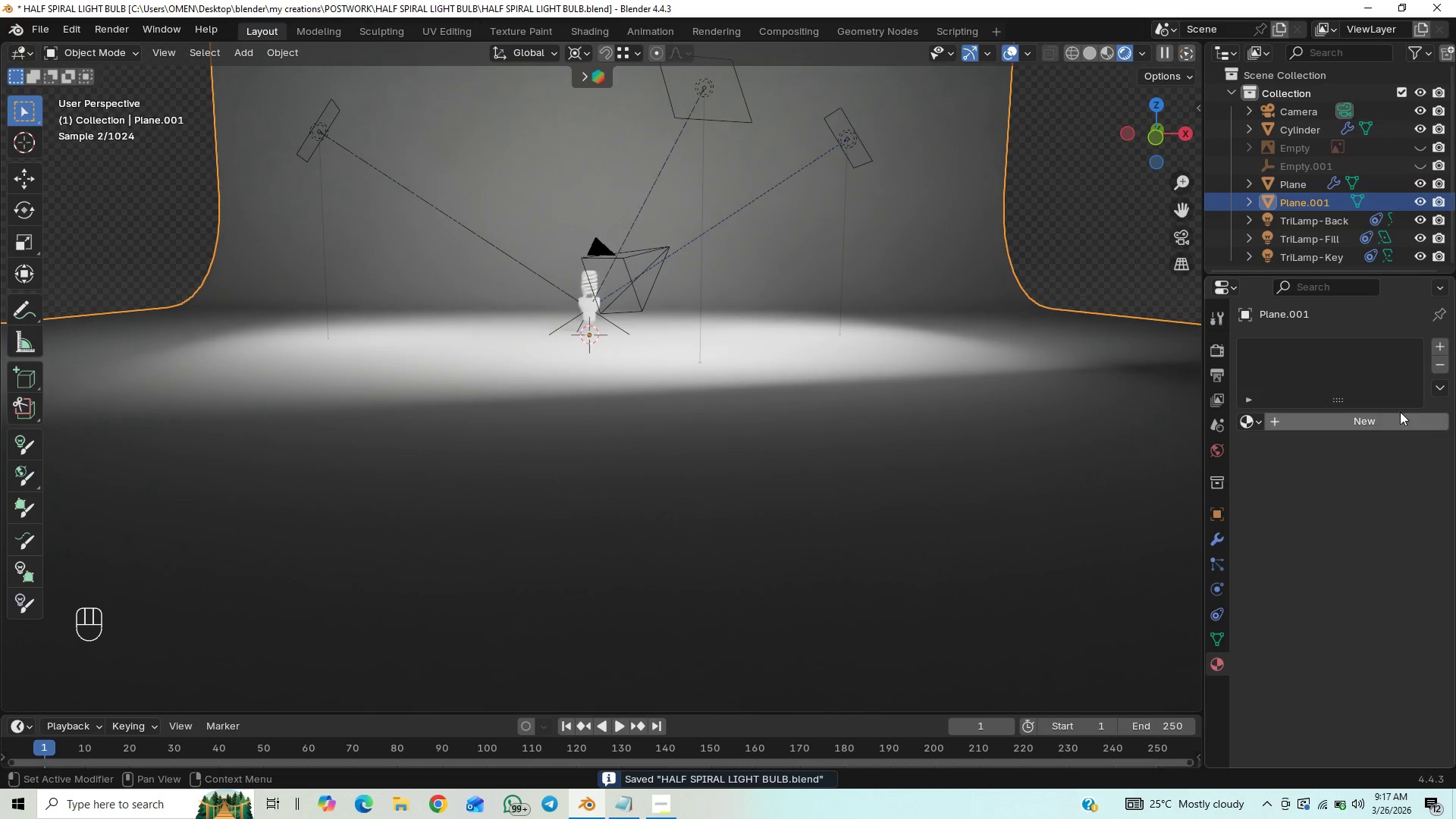 
left_click([1385, 417])
 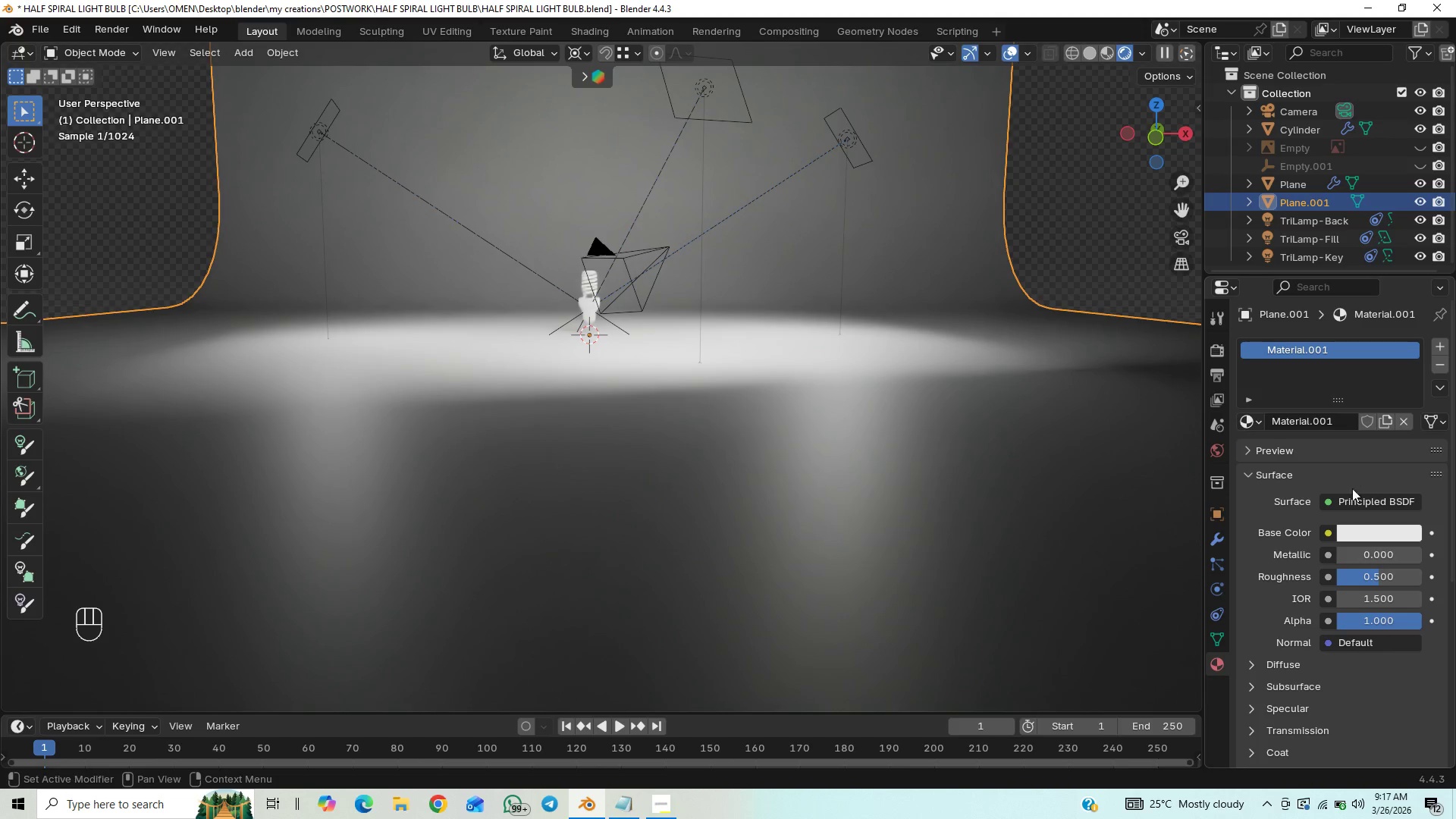 
left_click_drag(start_coordinate=[1329, 318], to_coordinate=[1331, 339])
 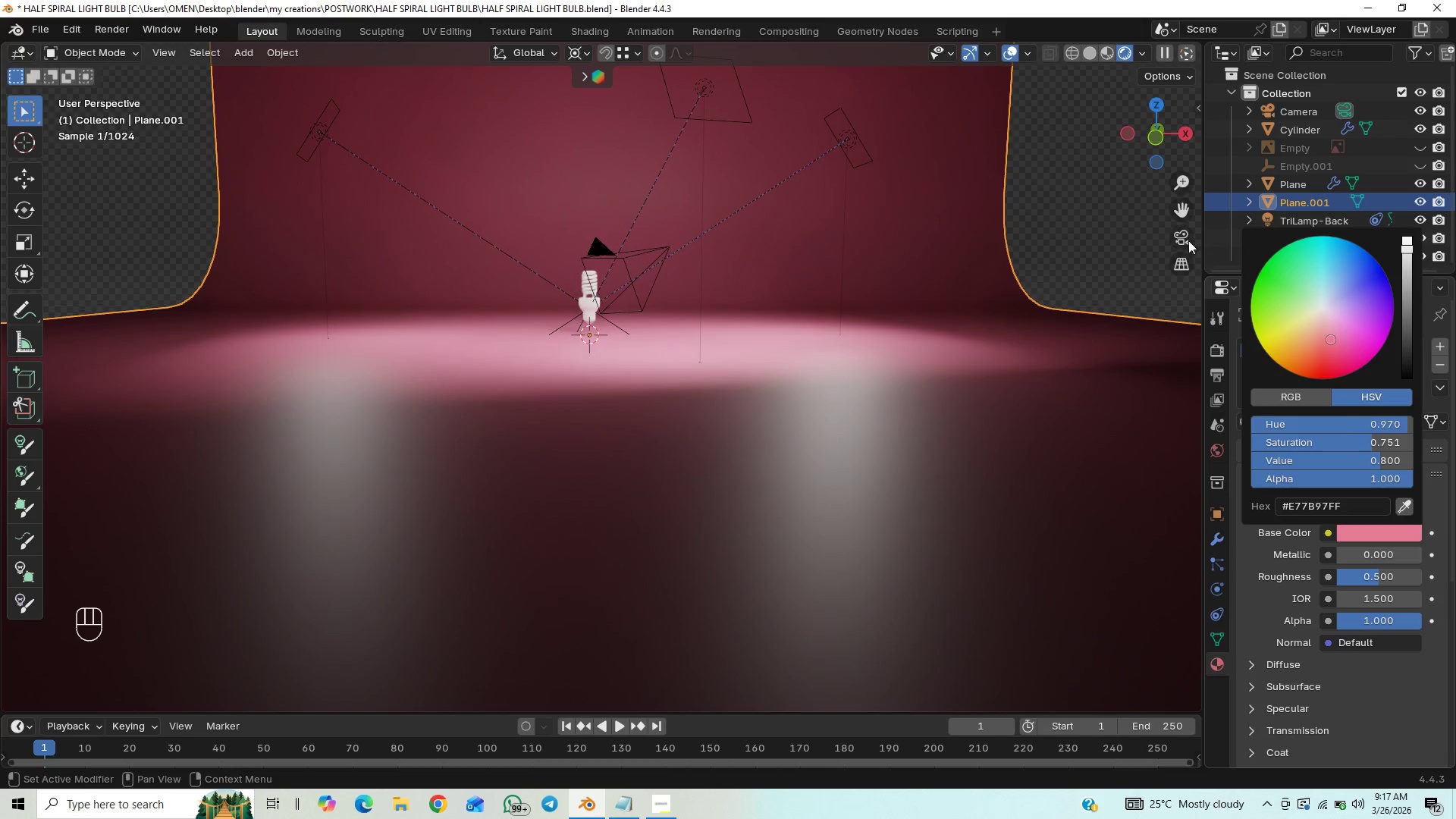 
left_click([1181, 234])
 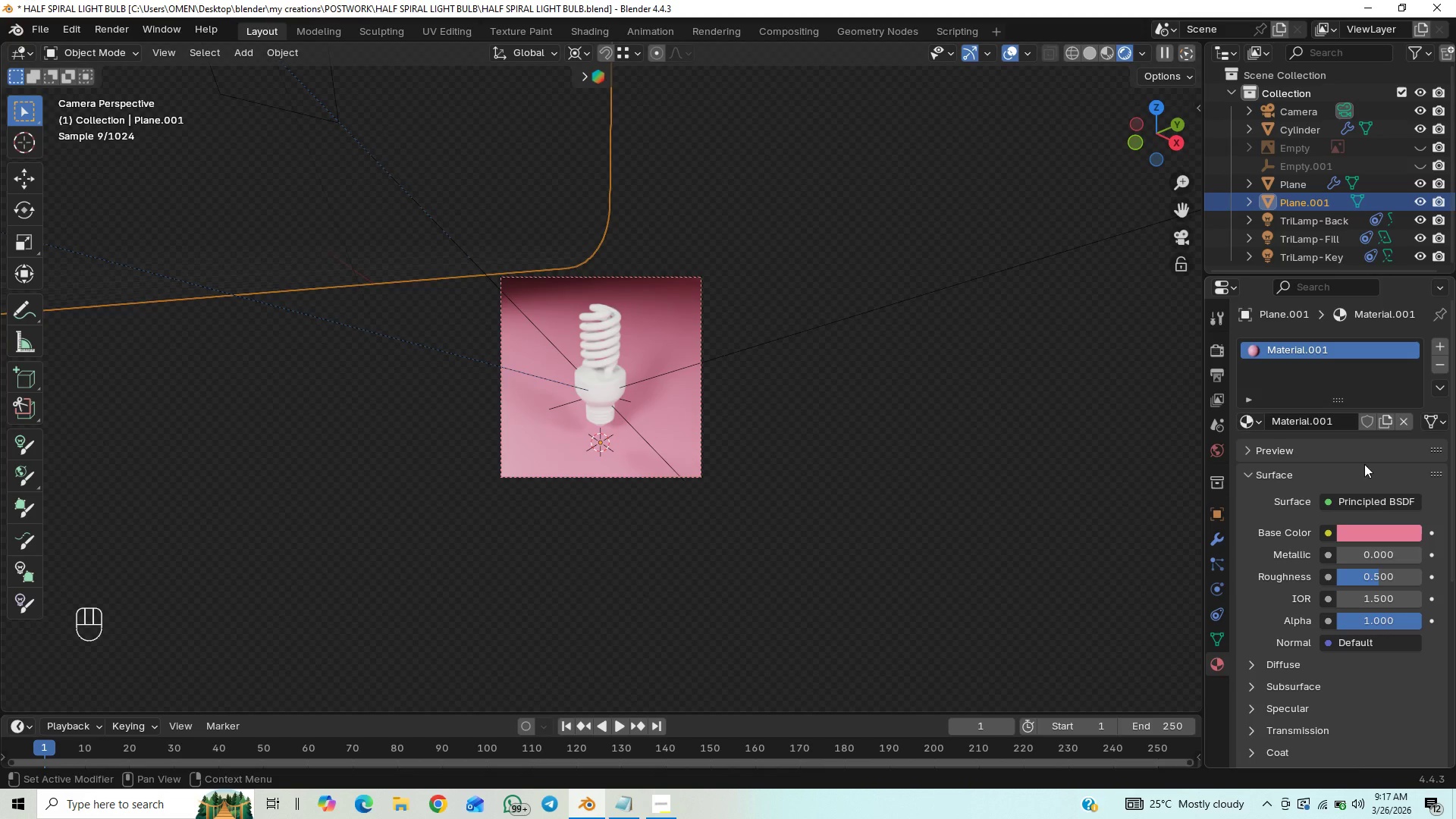 
left_click([1362, 531])
 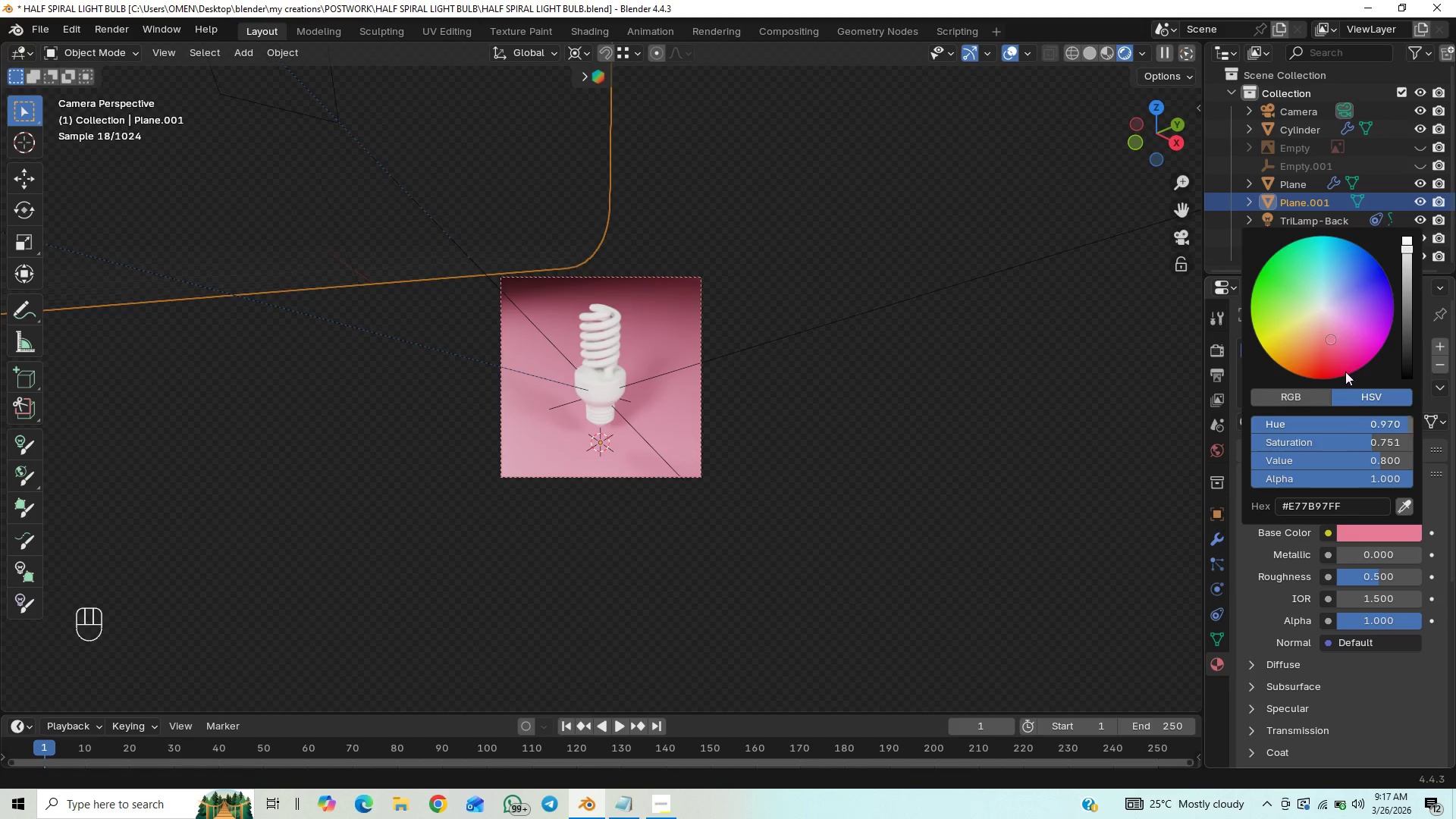 
left_click_drag(start_coordinate=[1328, 291], to_coordinate=[1320, 266])
 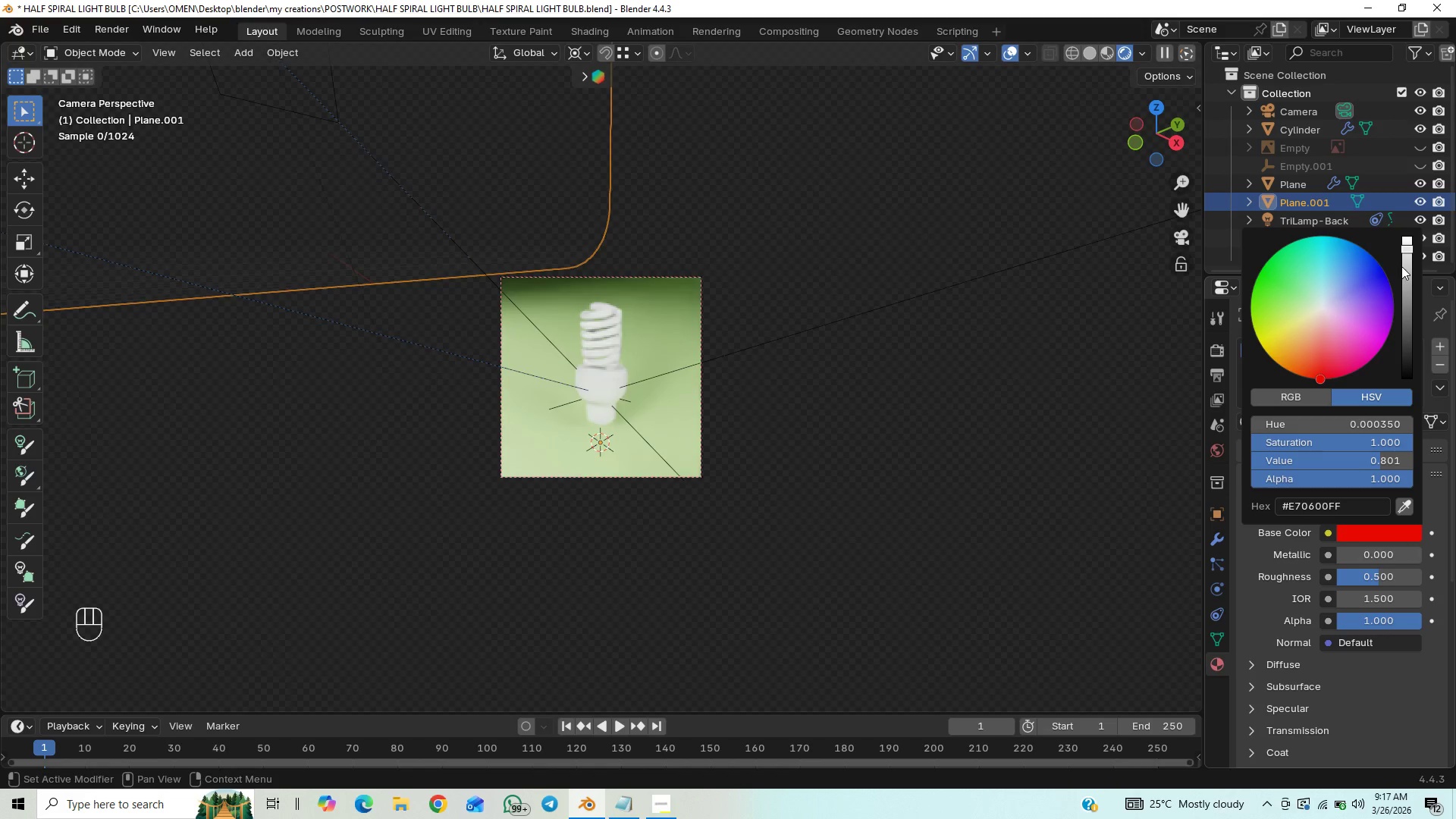 
left_click_drag(start_coordinate=[1403, 271], to_coordinate=[1405, 298])
 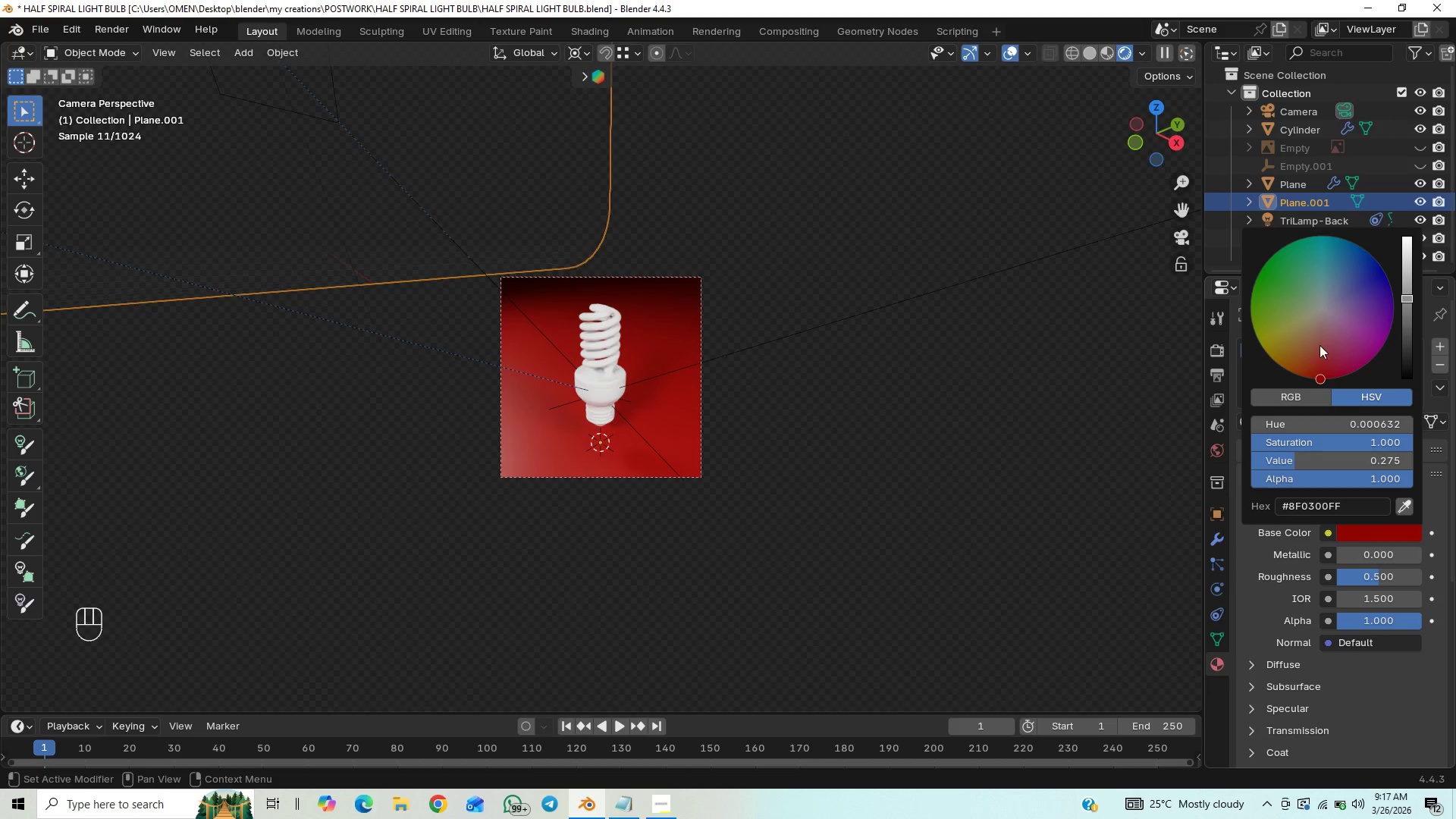 
left_click_drag(start_coordinate=[1320, 345], to_coordinate=[1335, 360])
 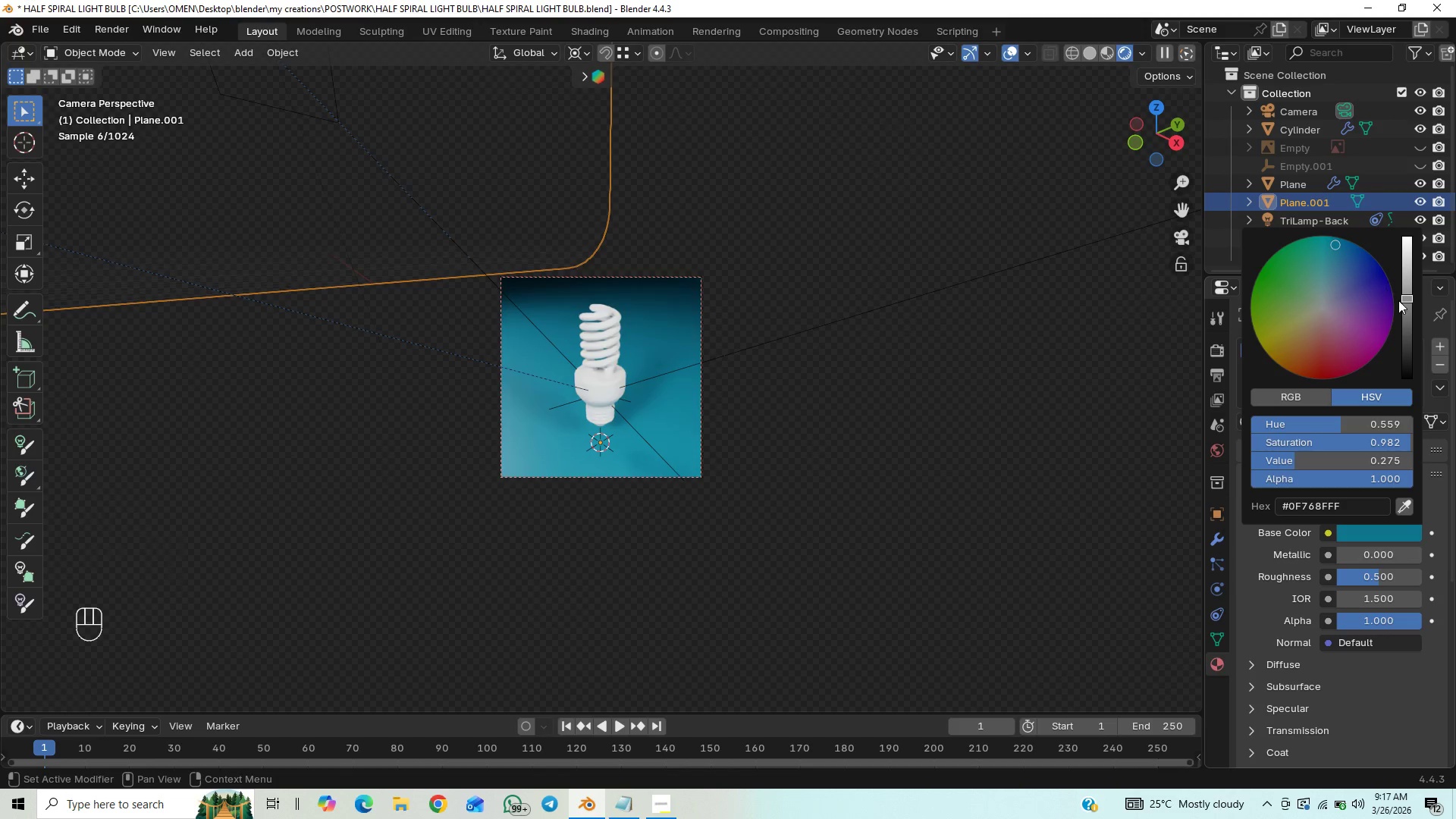 
left_click_drag(start_coordinate=[1401, 304], to_coordinate=[1404, 319])
 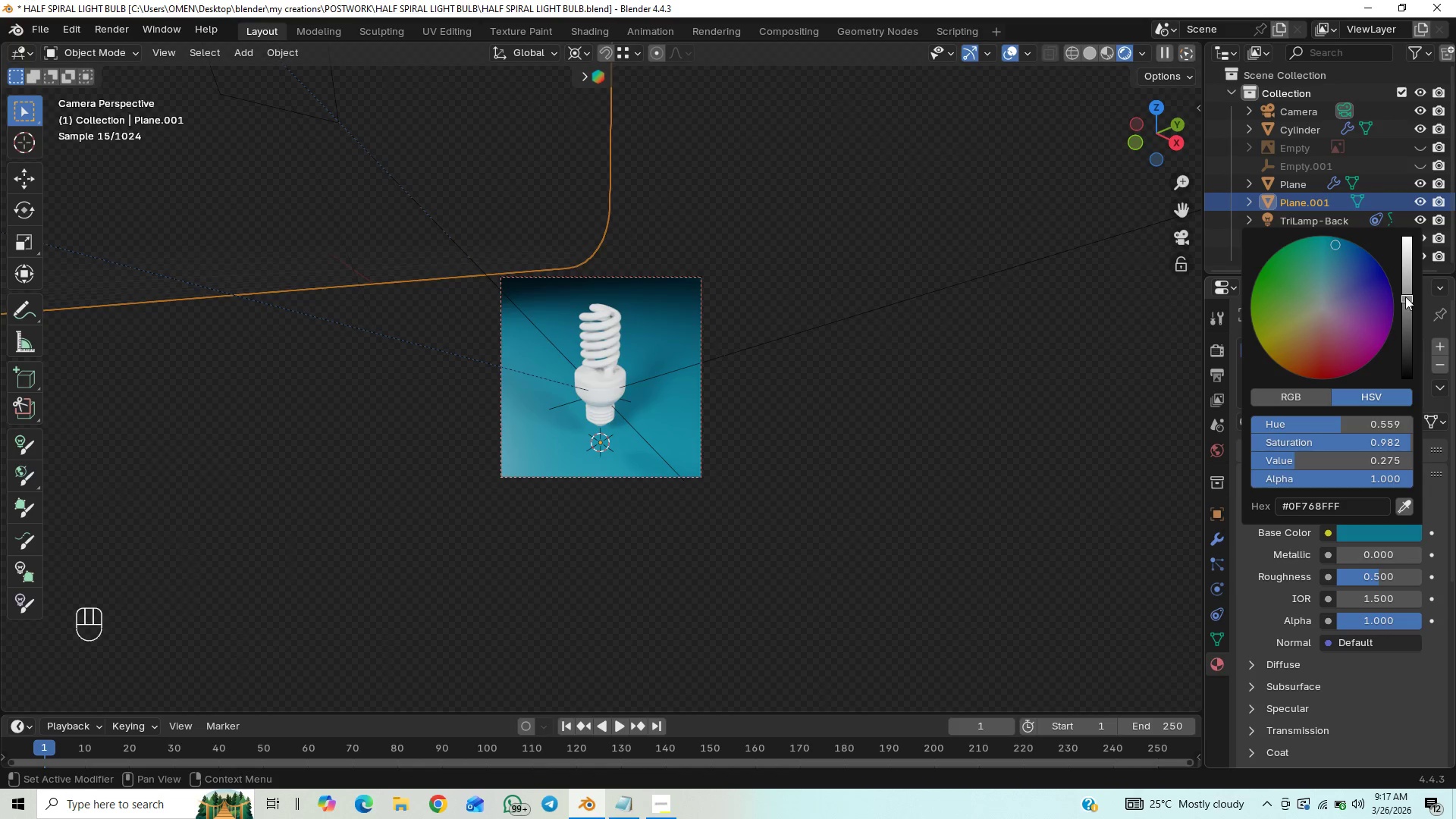 
left_click_drag(start_coordinate=[1406, 297], to_coordinate=[1406, 316])
 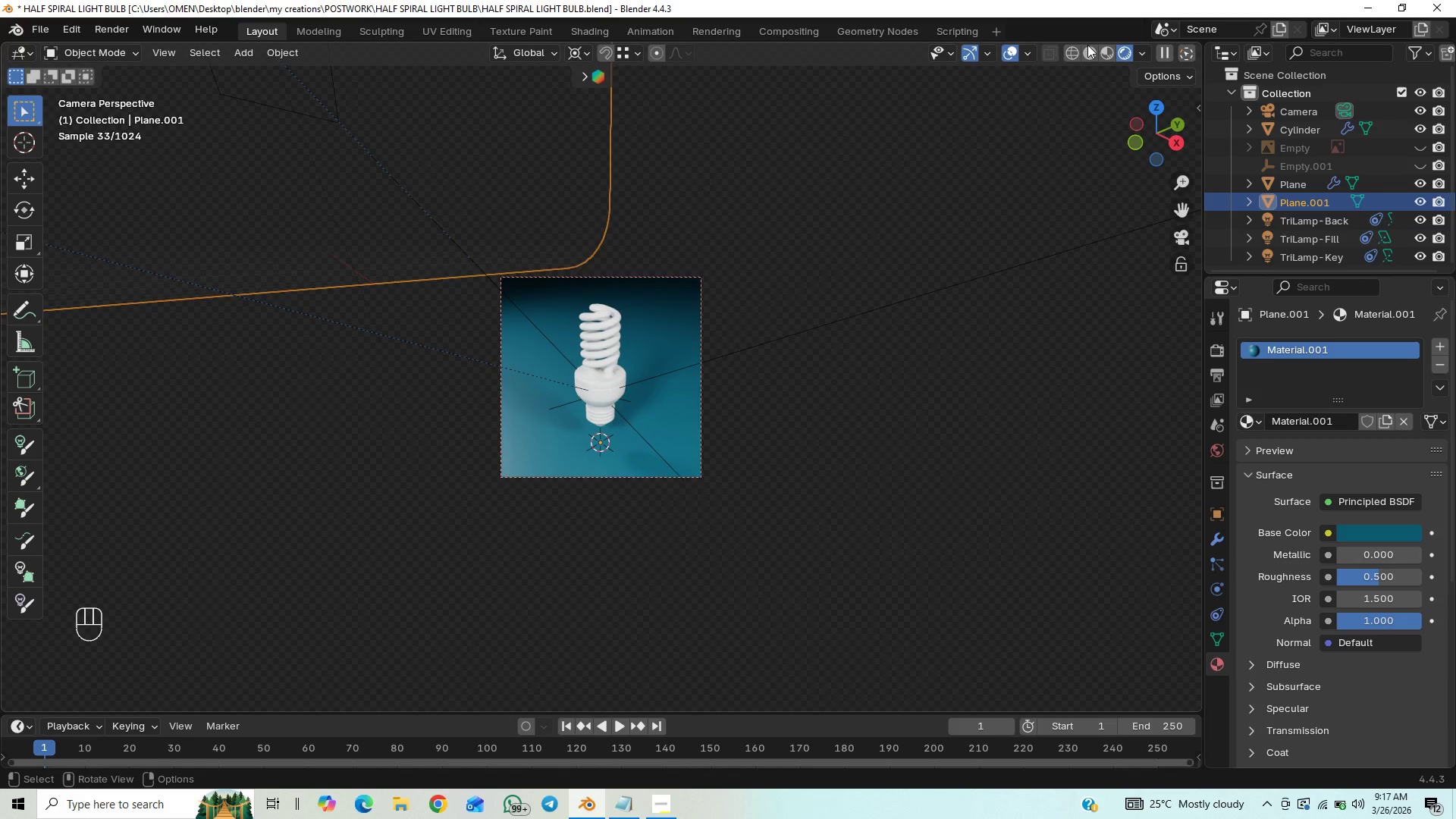 
mouse_move([1311, 794])
 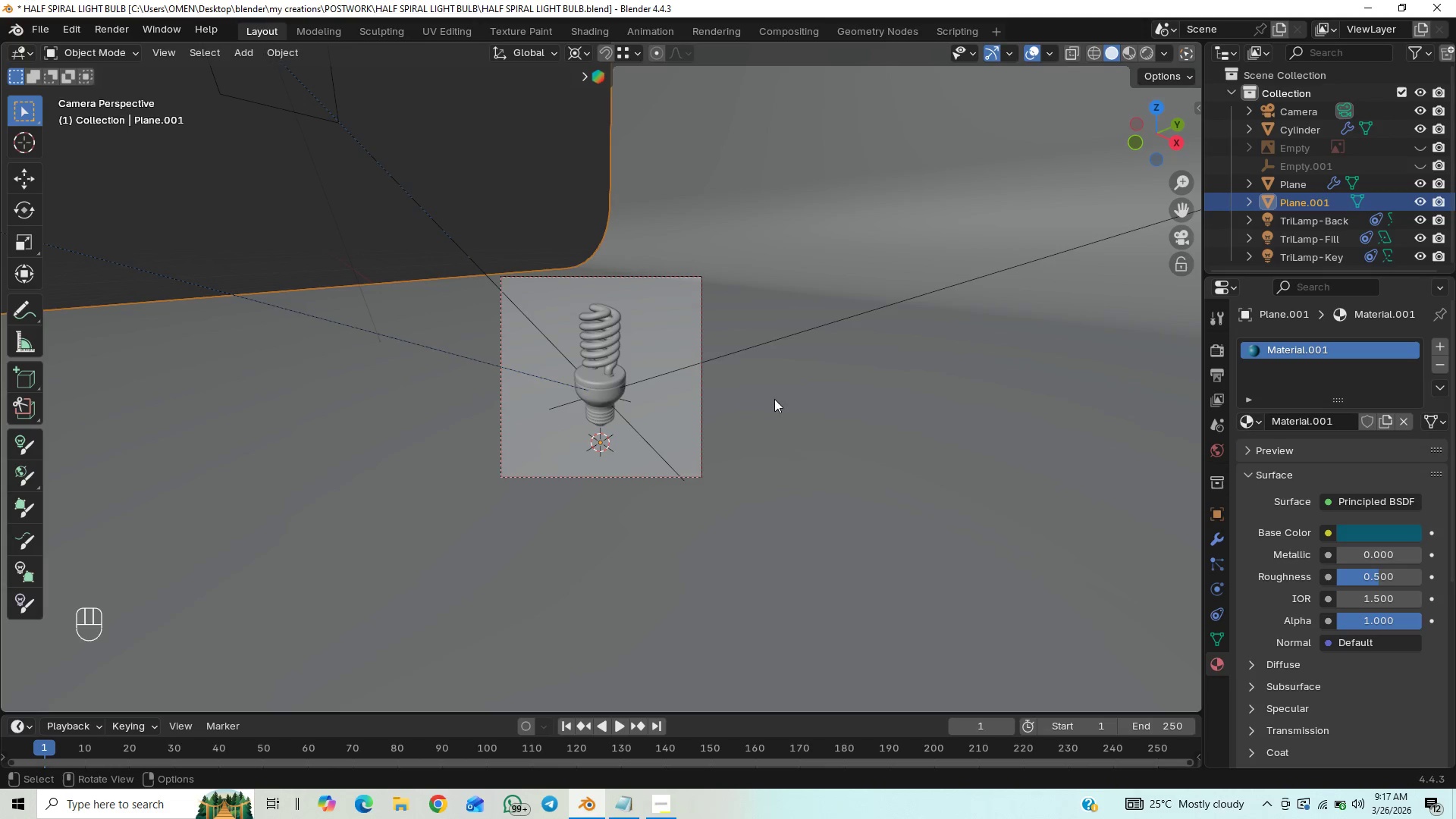 
left_click([1180, 228])
 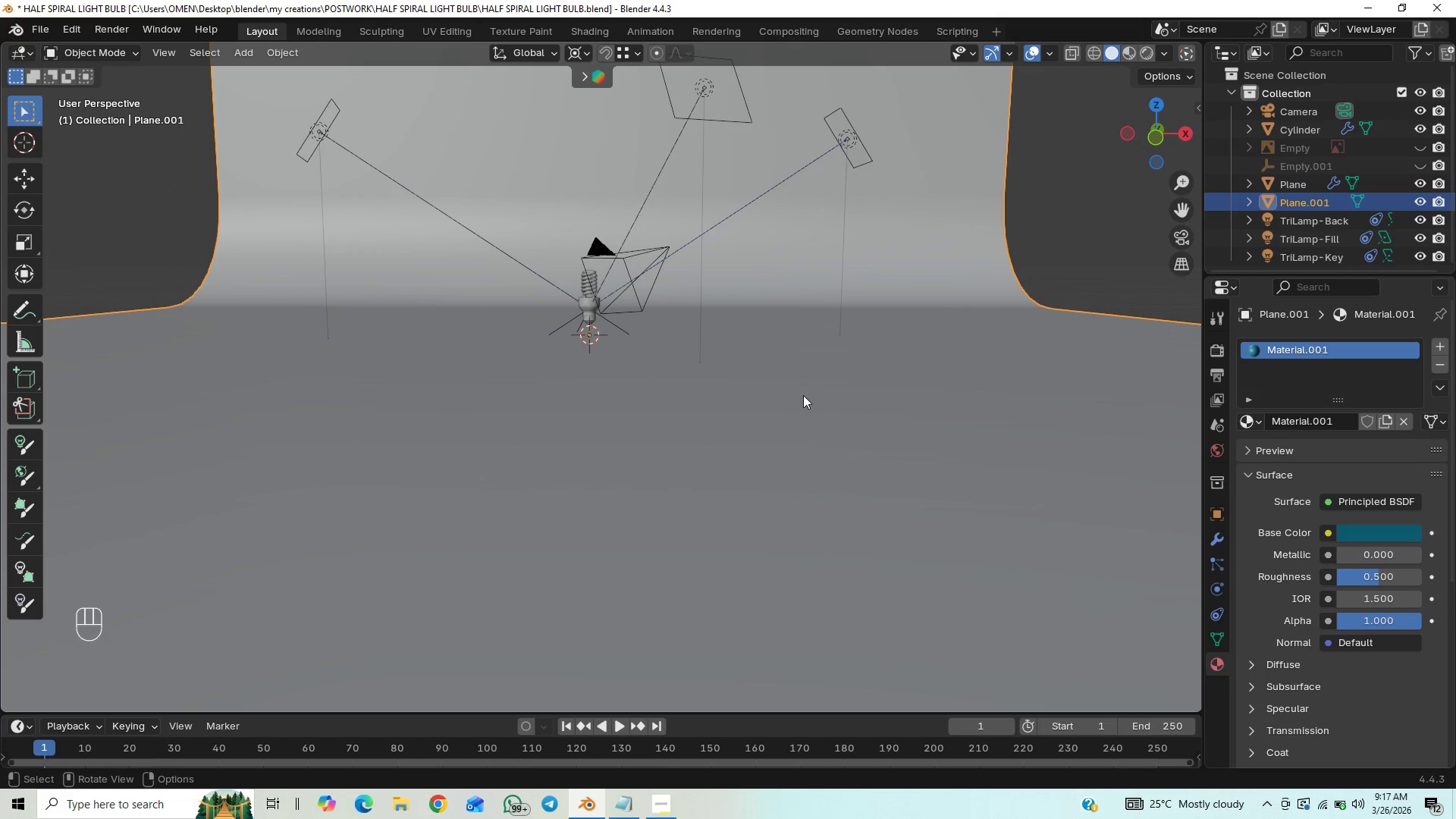 
scroll: coordinate [724, 395], scroll_direction: up, amount: 9.0
 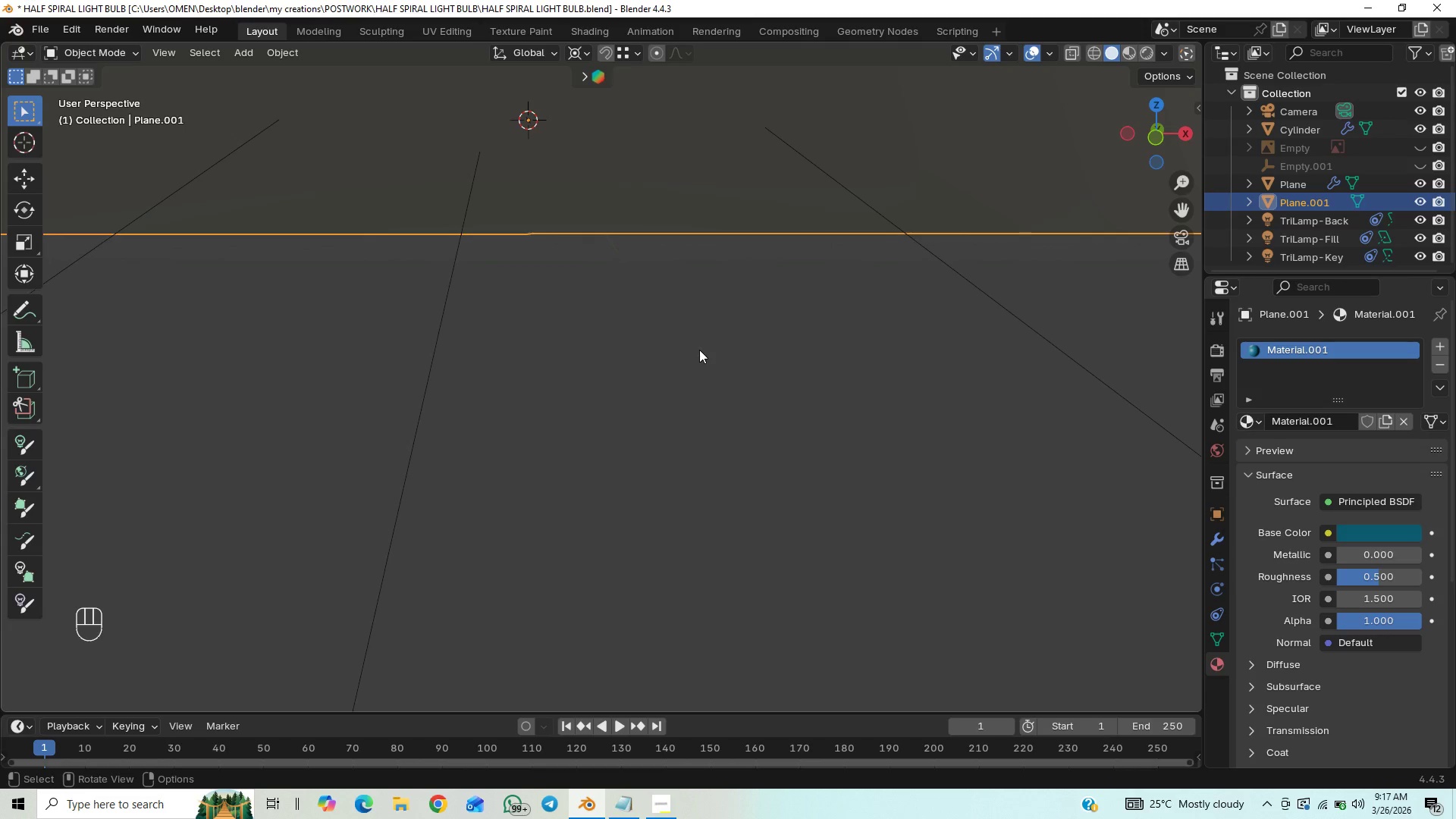 
hold_key(key=ShiftLeft, duration=0.52)
 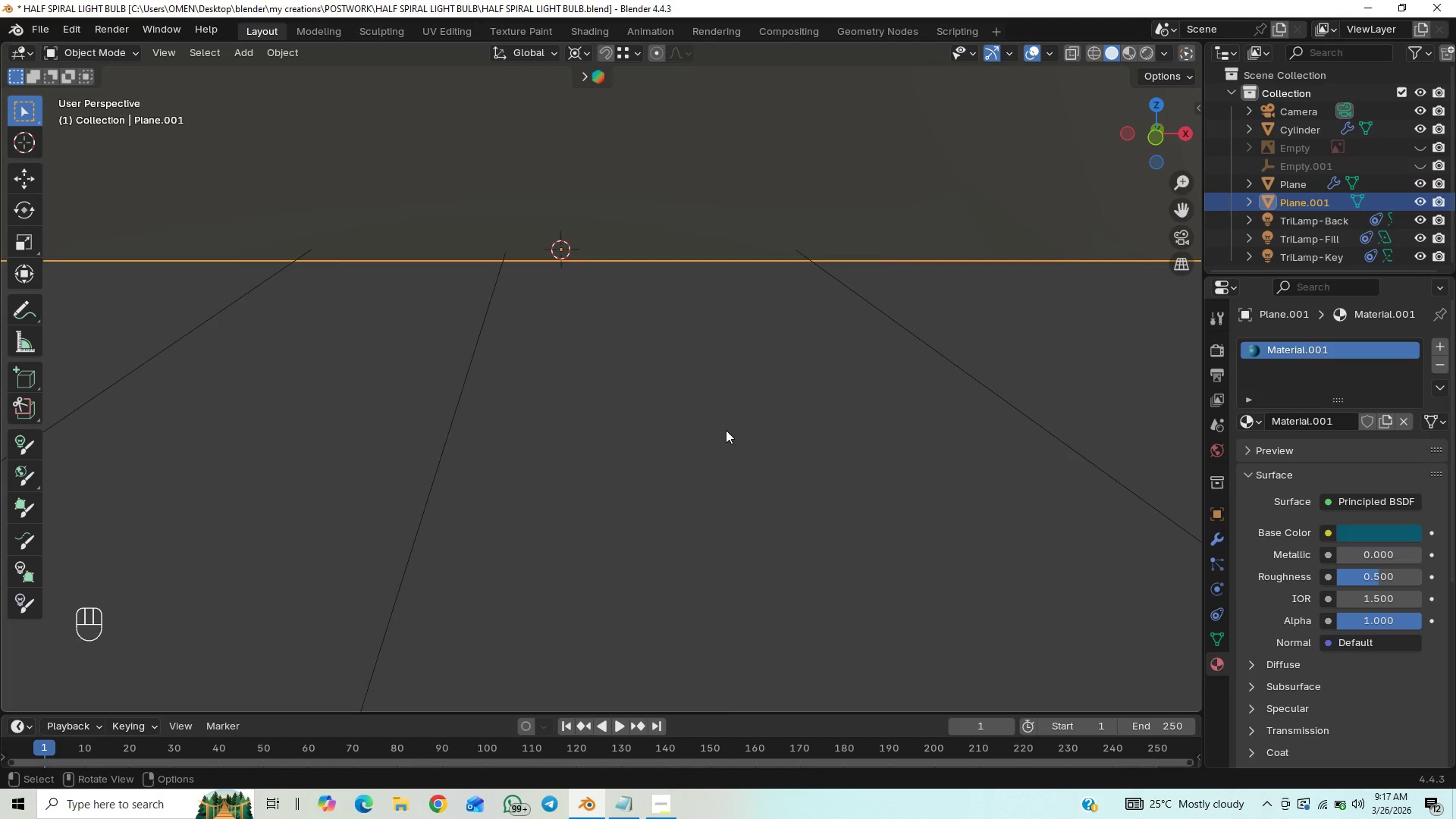 
scroll: coordinate [726, 425], scroll_direction: down, amount: 4.0
 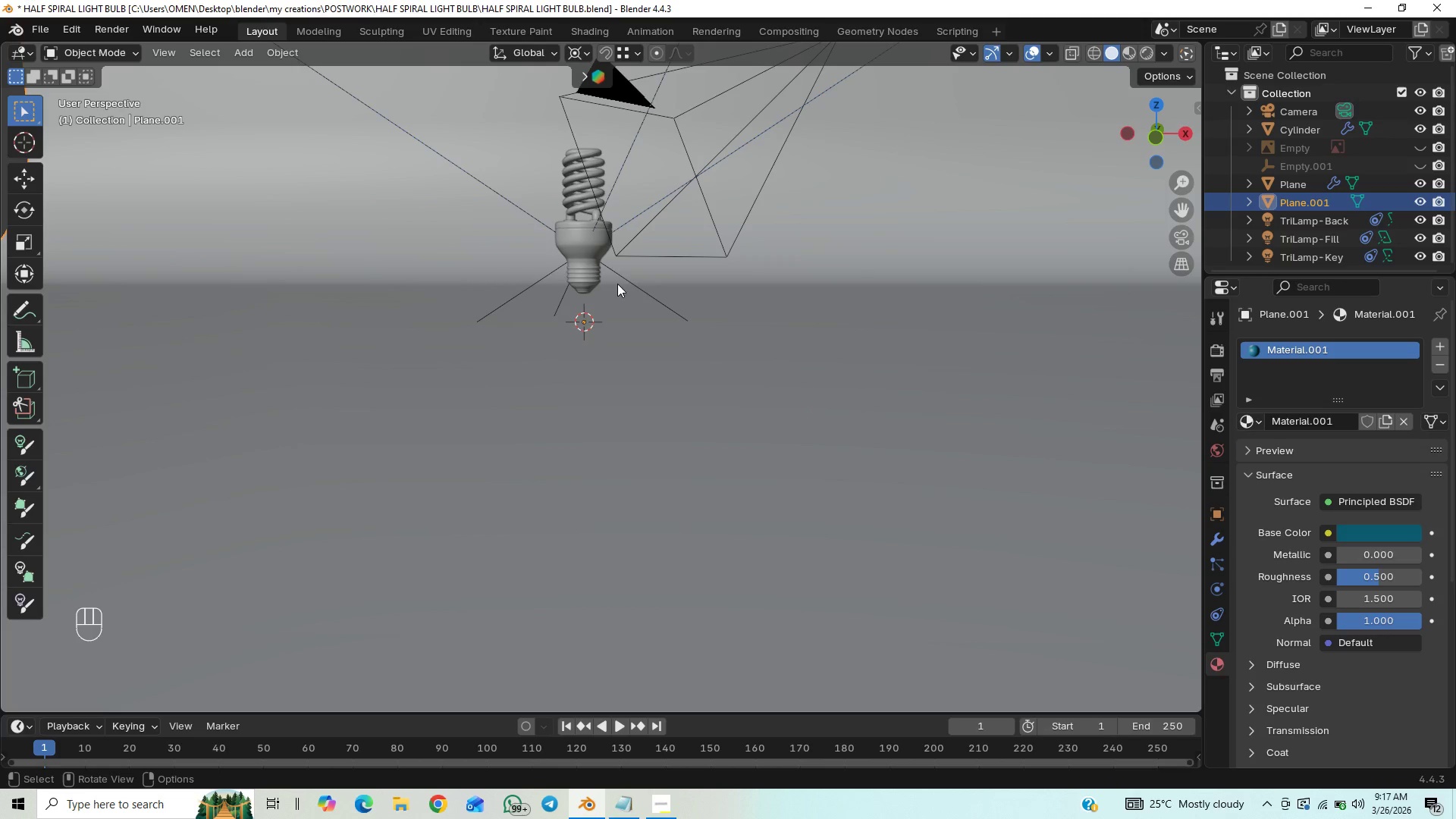 
left_click([576, 253])
 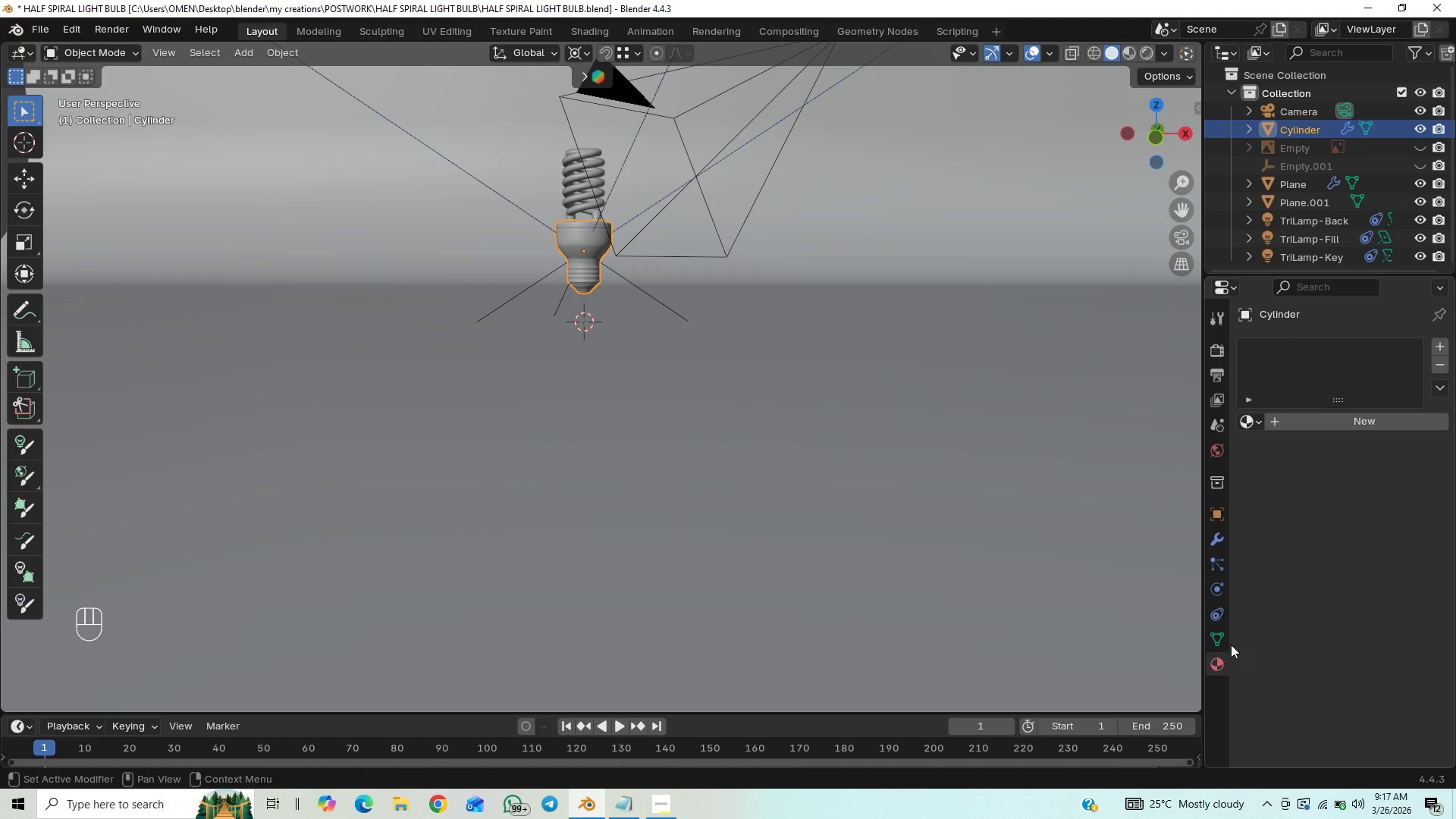 
left_click([1221, 670])
 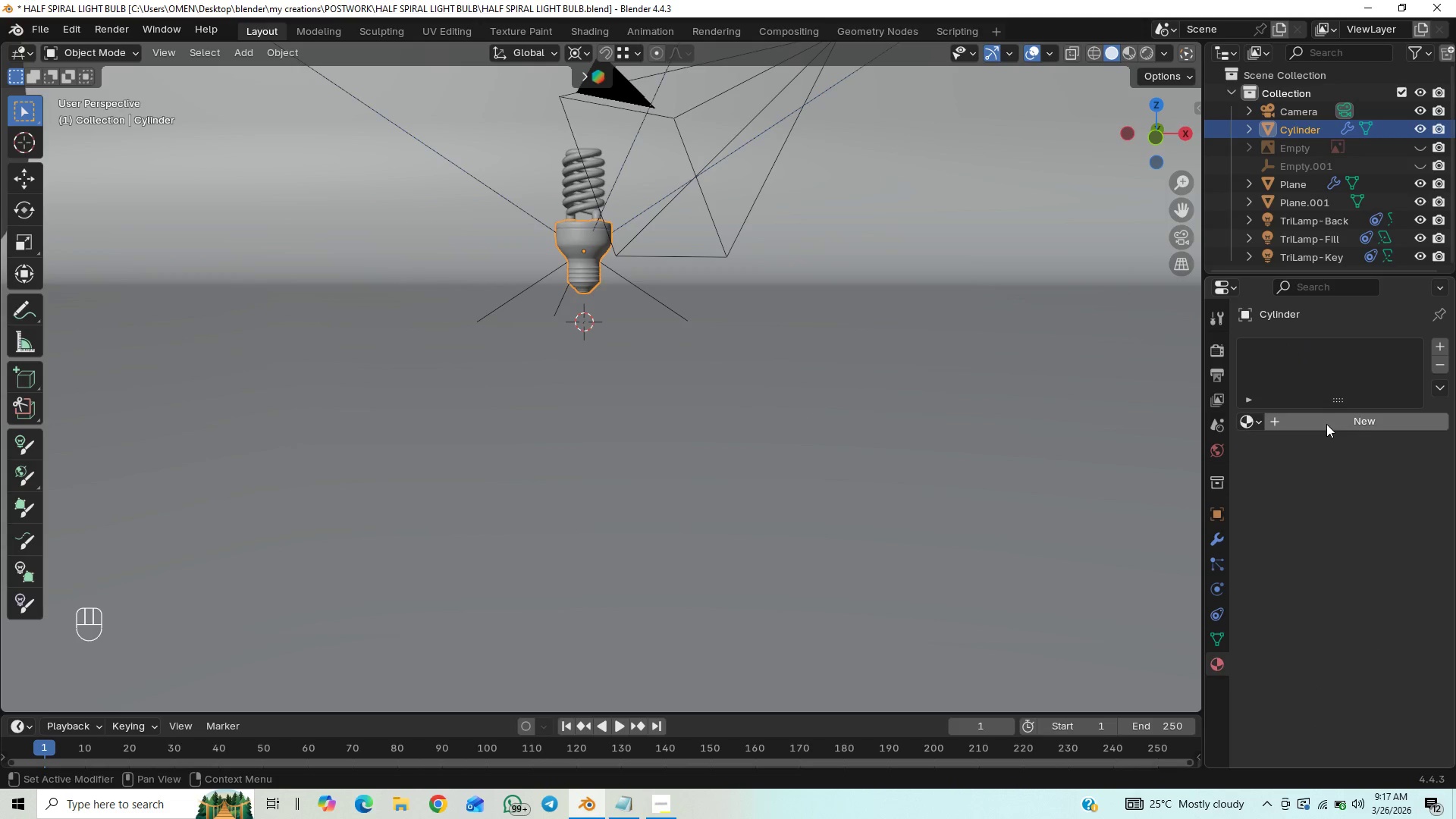 
left_click([1325, 424])
 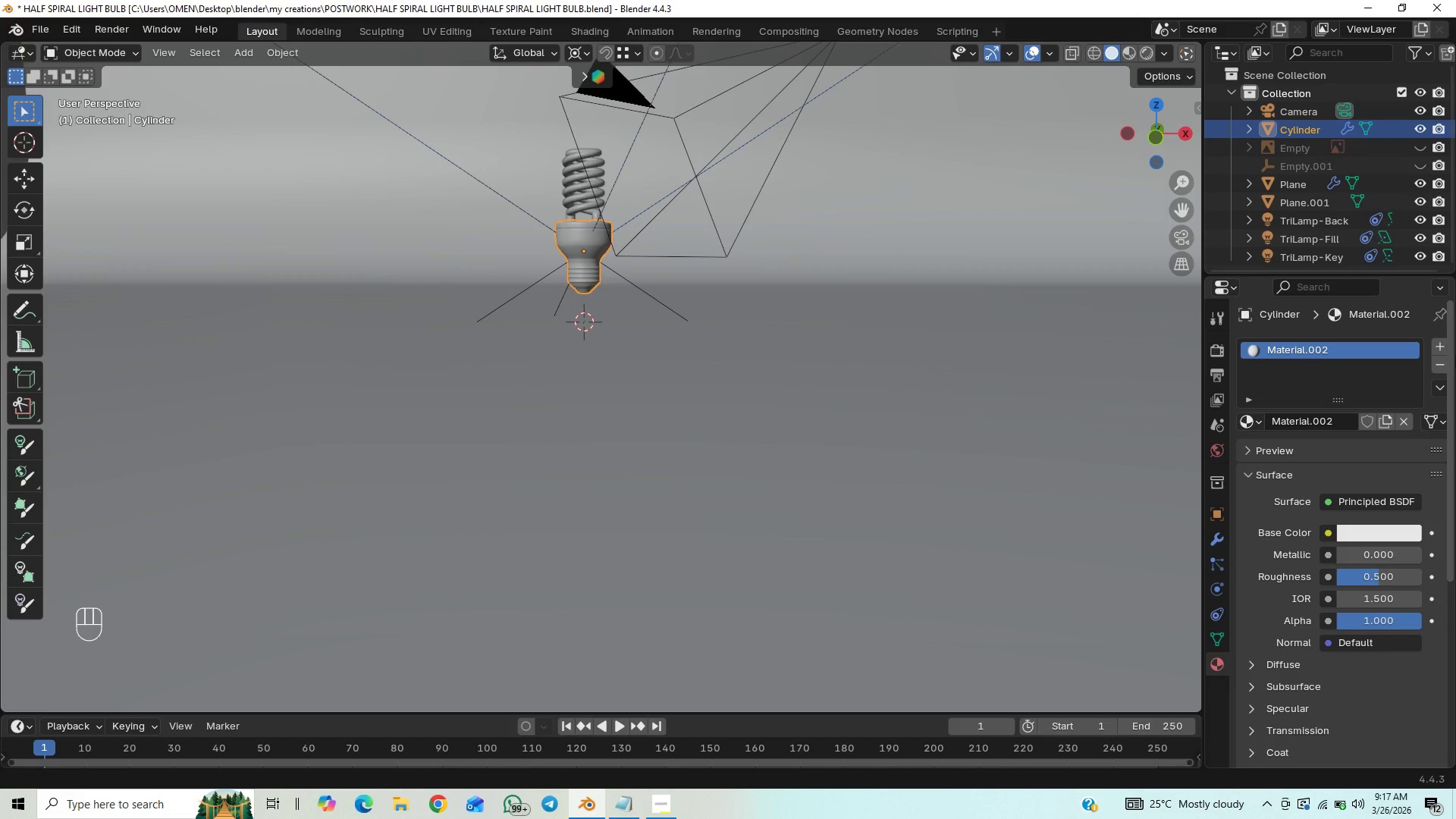 
left_click([1439, 344])
 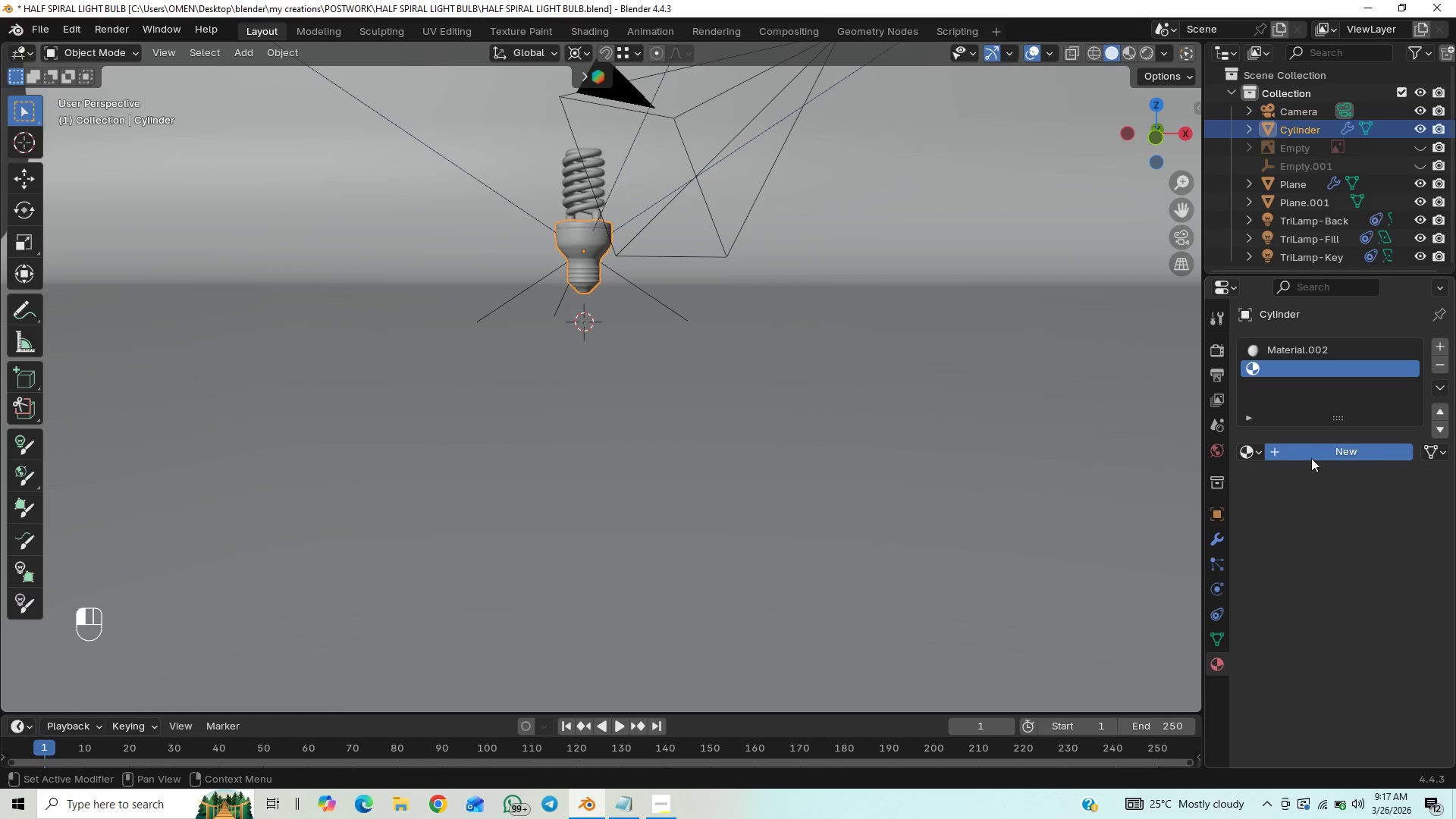 
hold_key(key=ShiftLeft, duration=0.45)
 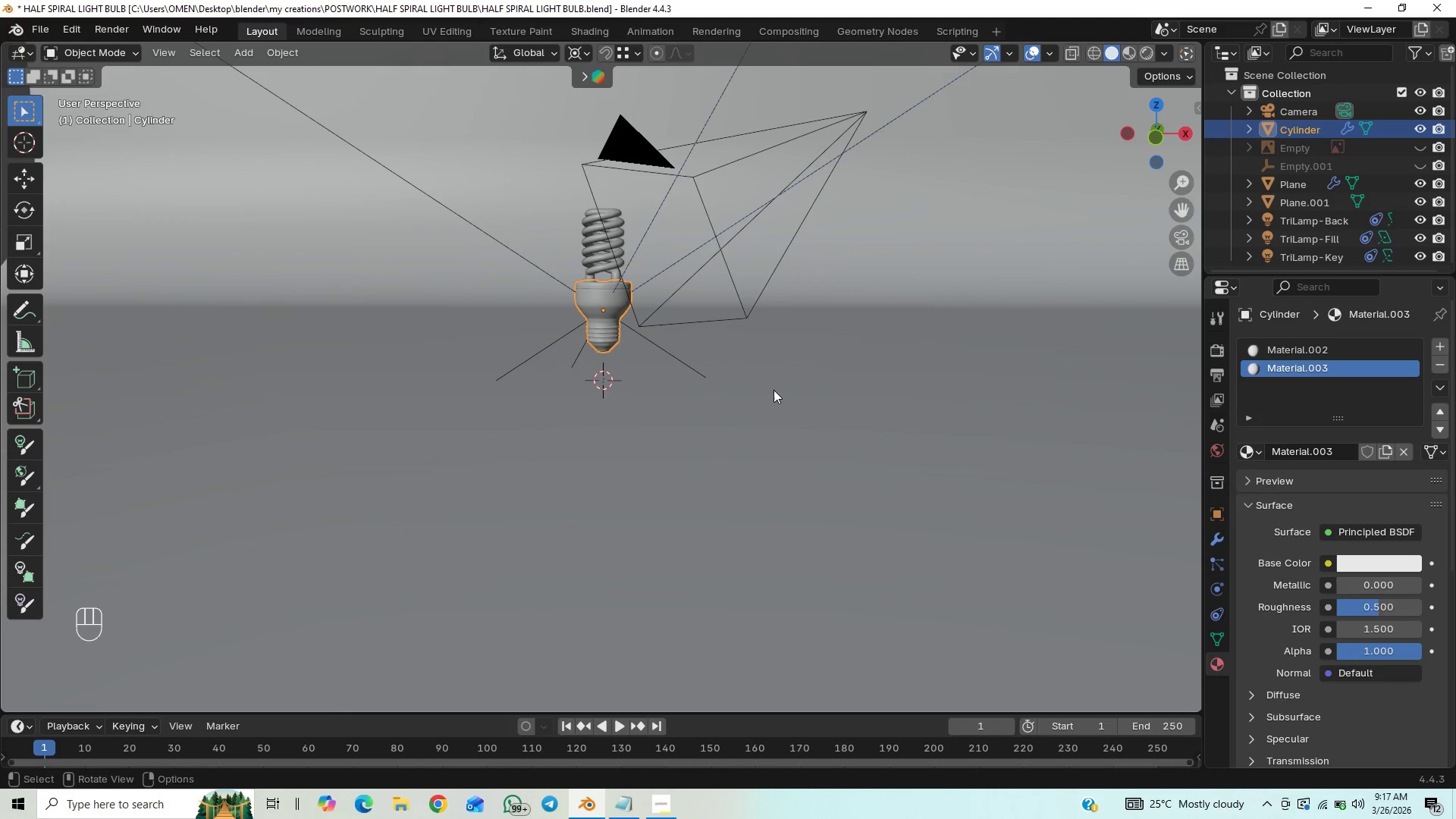 
hold_key(key=ControlLeft, duration=0.62)
 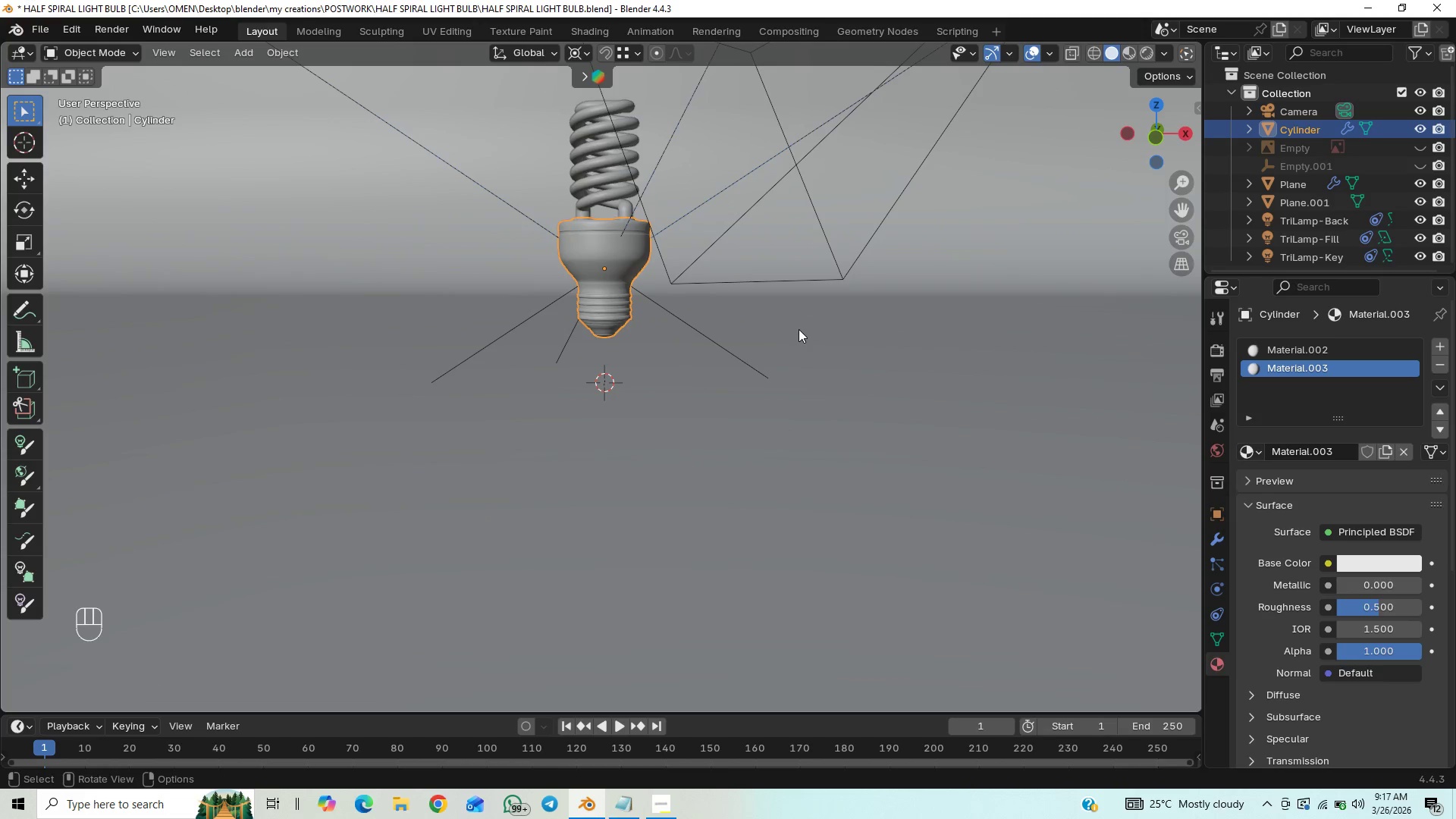 
hold_key(key=ShiftLeft, duration=0.34)
 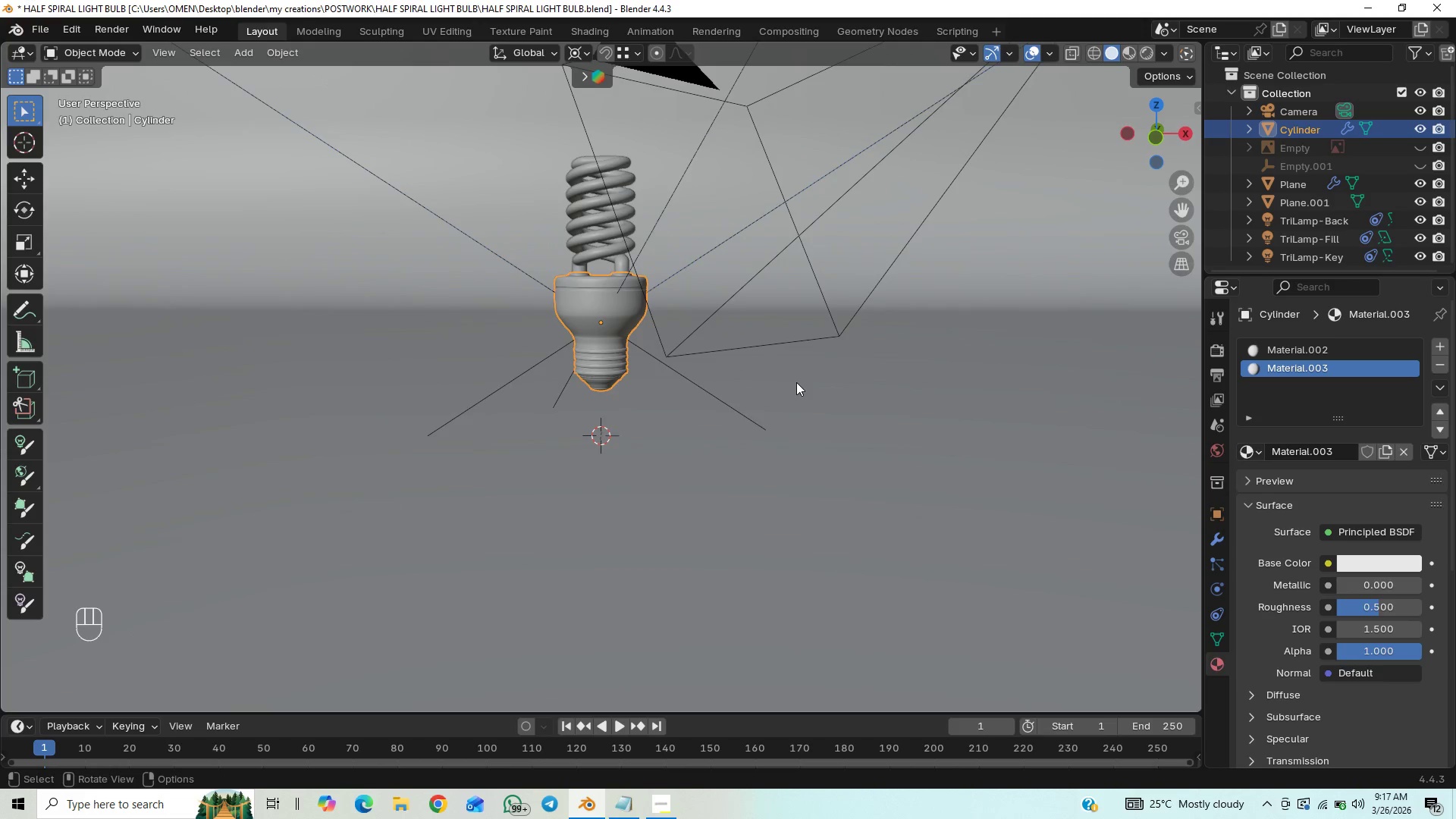 
key(Tab)
 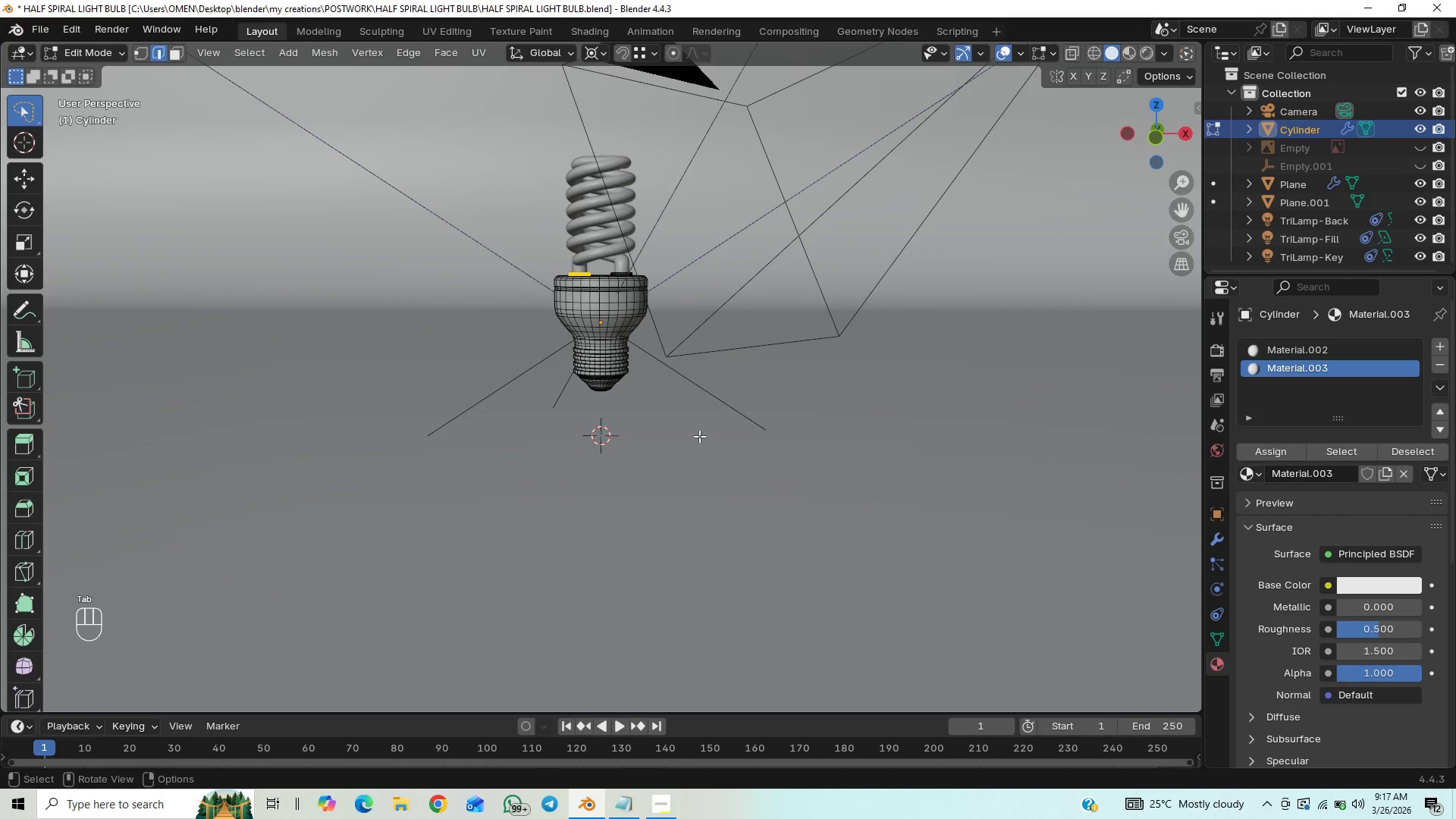 
scroll: coordinate [698, 441], scroll_direction: up, amount: 1.0
 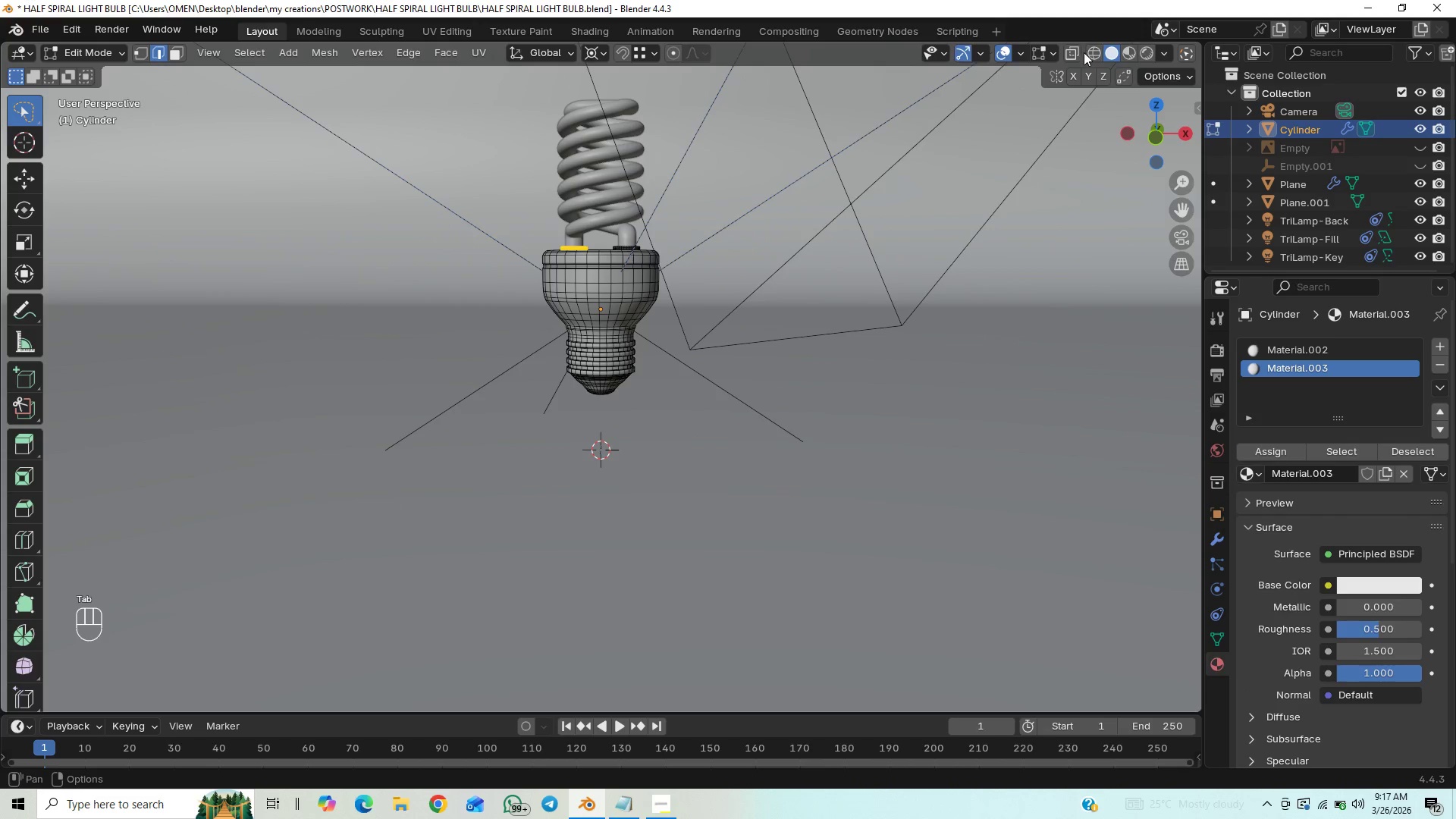 
left_click([1062, 47])
 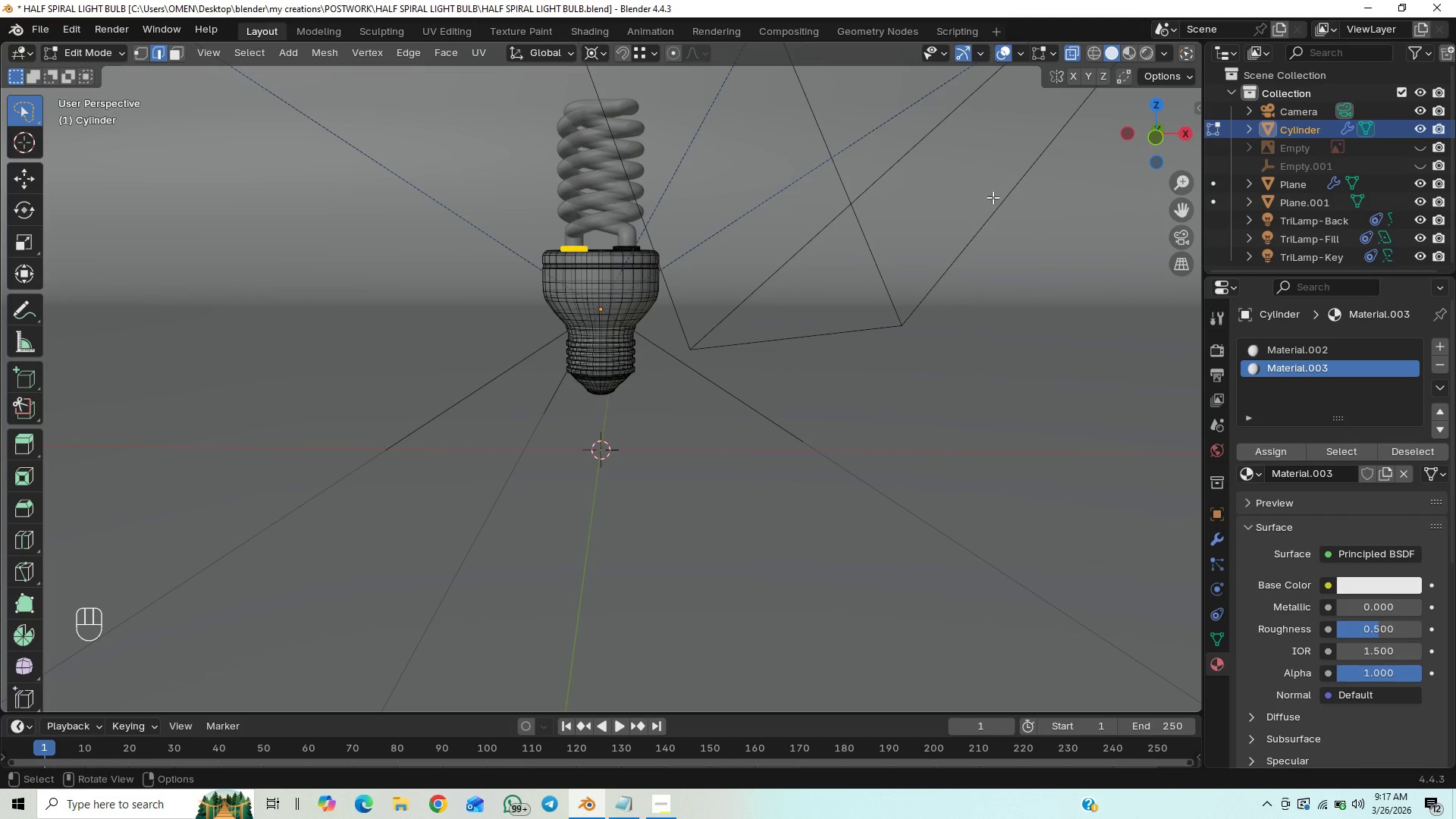 
key(End)
 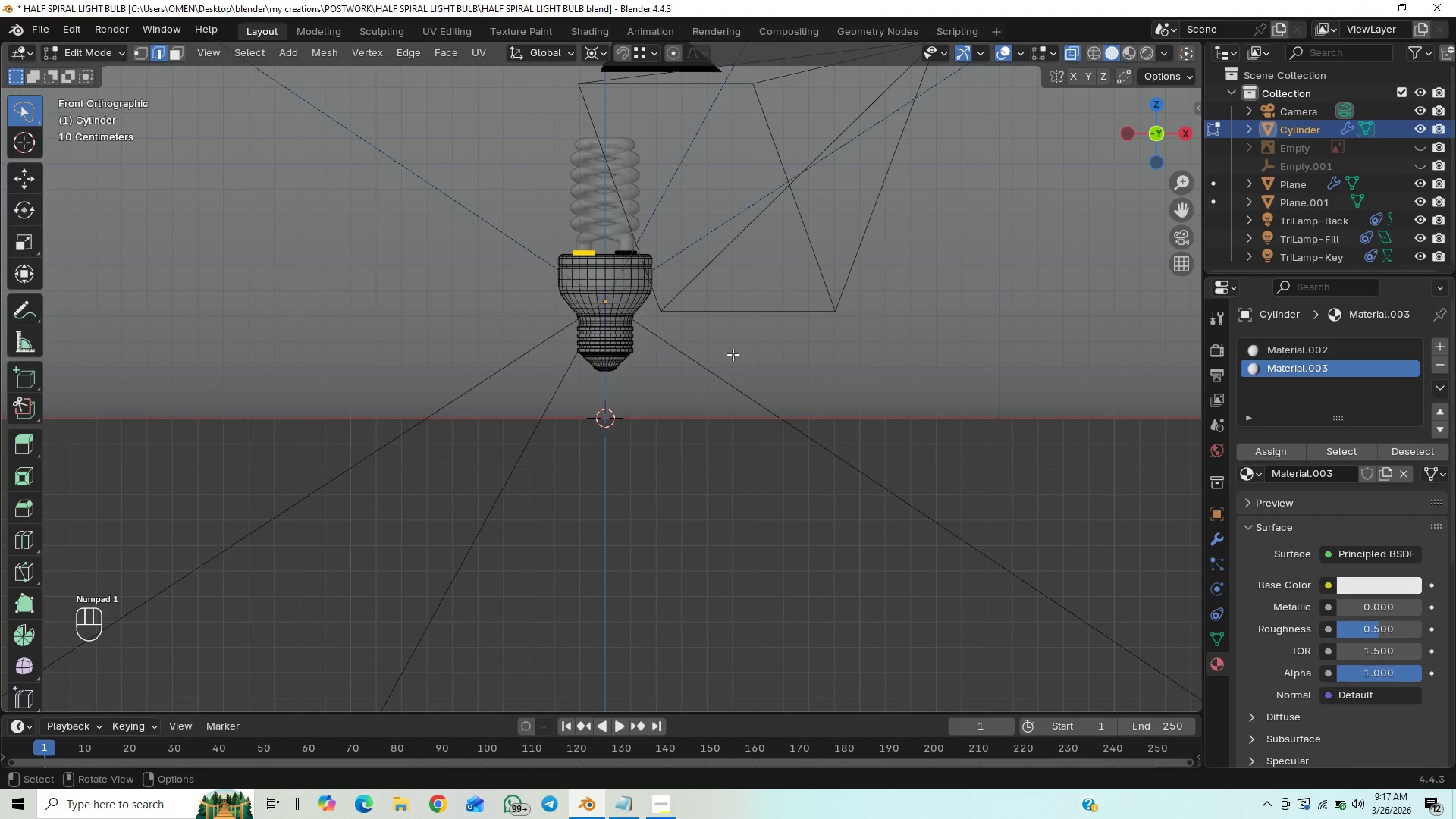 
scroll: coordinate [701, 381], scroll_direction: up, amount: 8.0
 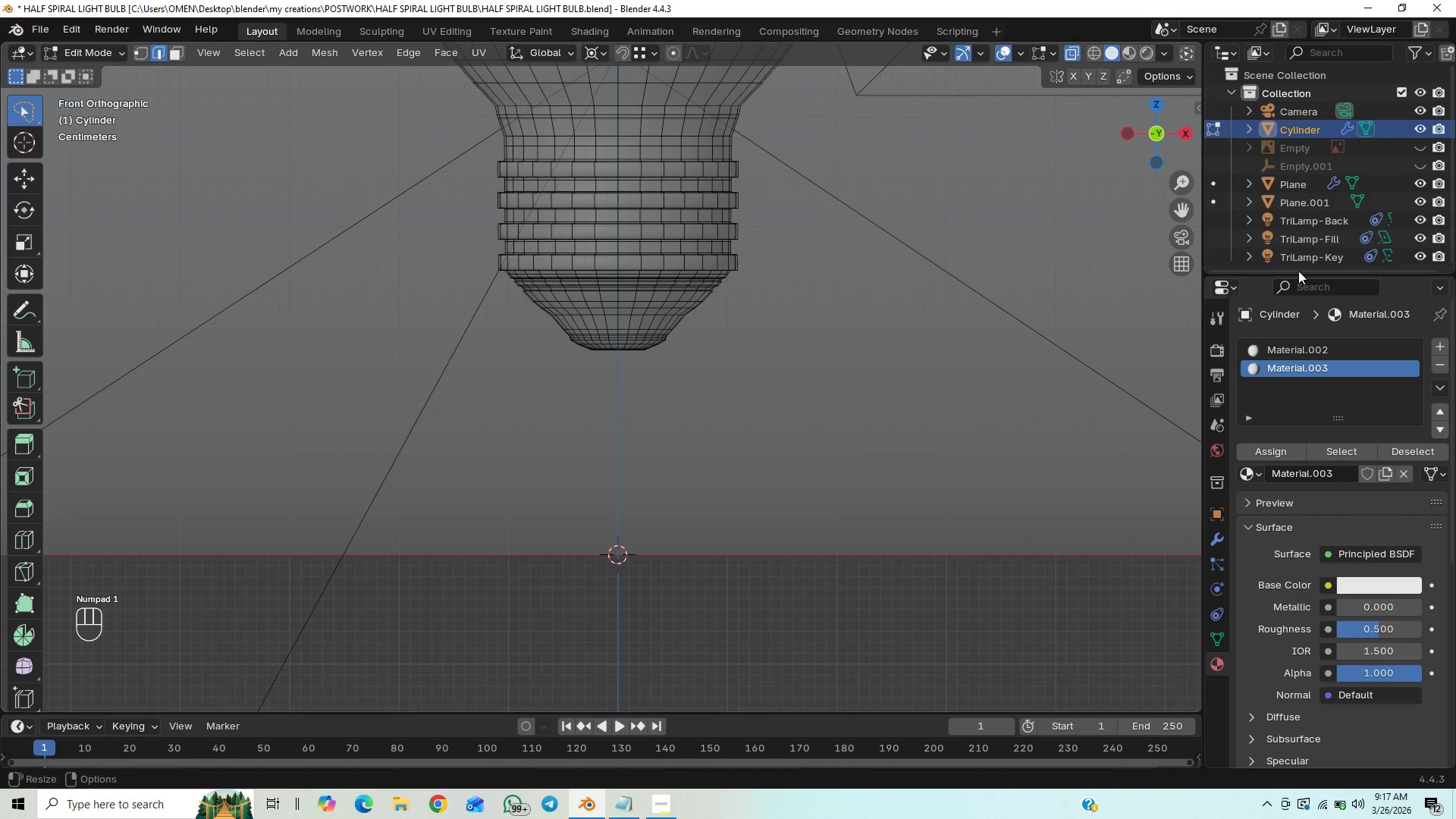 
scroll: coordinate [930, 323], scroll_direction: down, amount: 1.0
 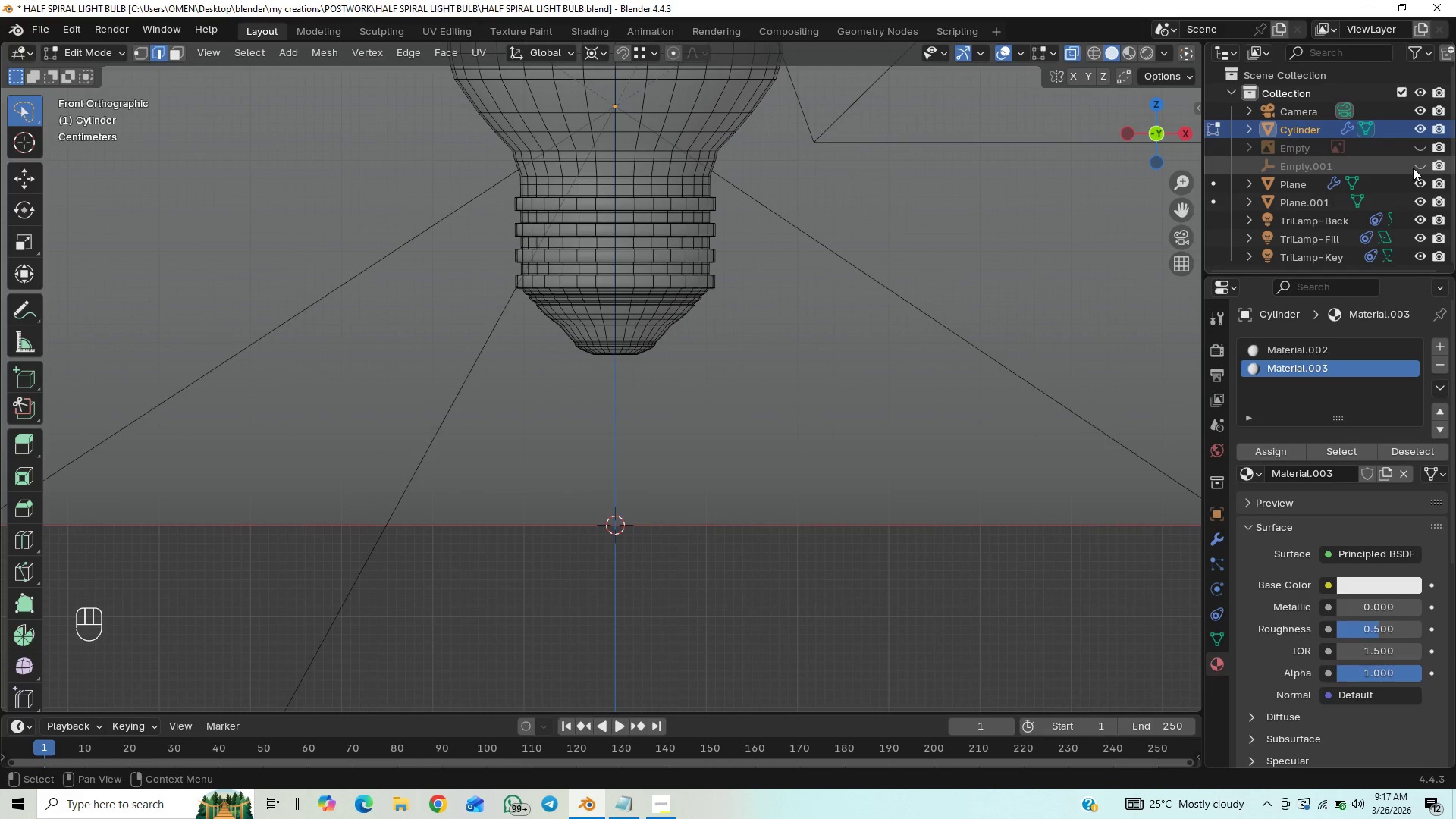 
left_click([1416, 149])
 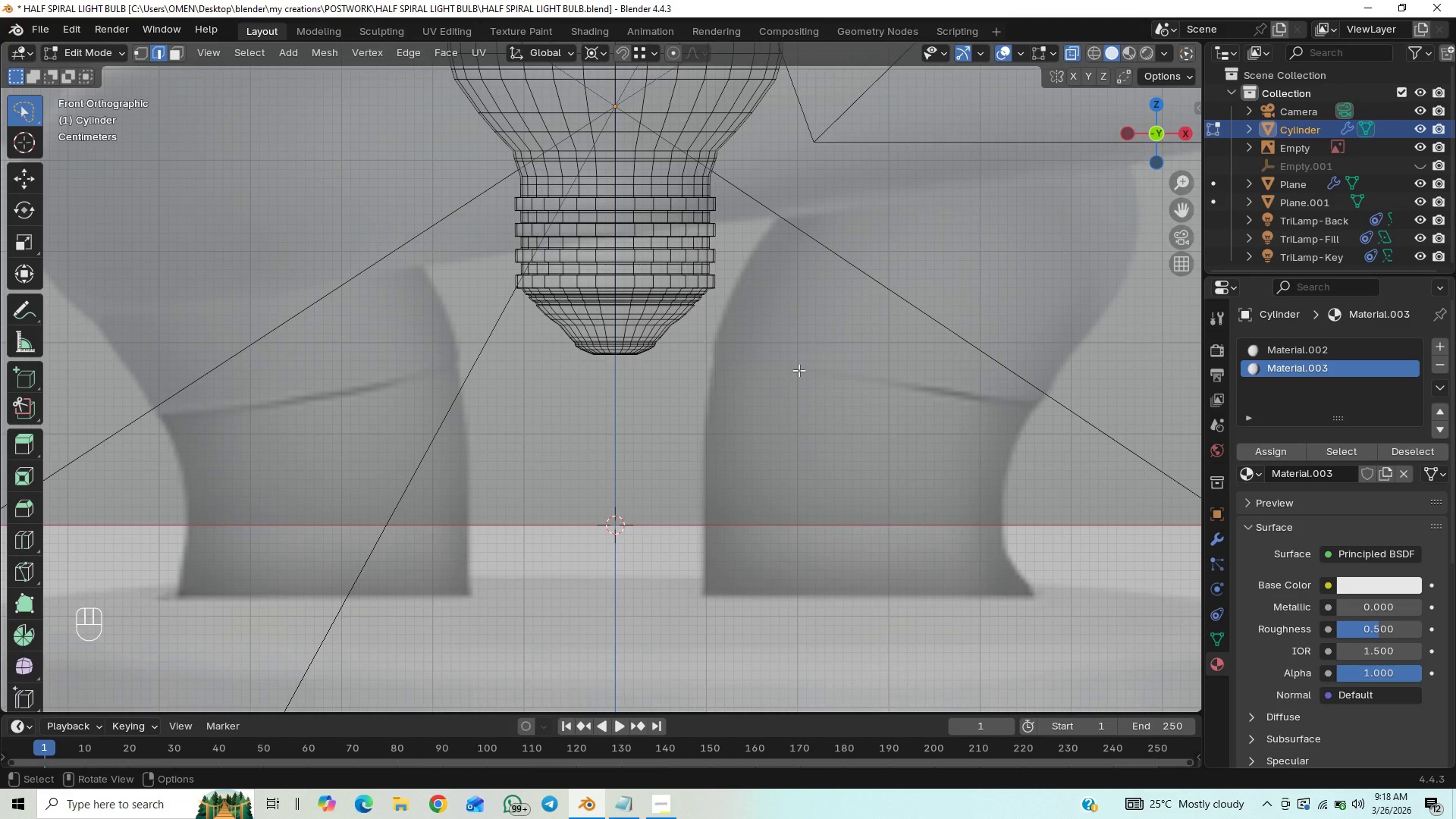 
hold_key(key=ShiftLeft, duration=1.53)
 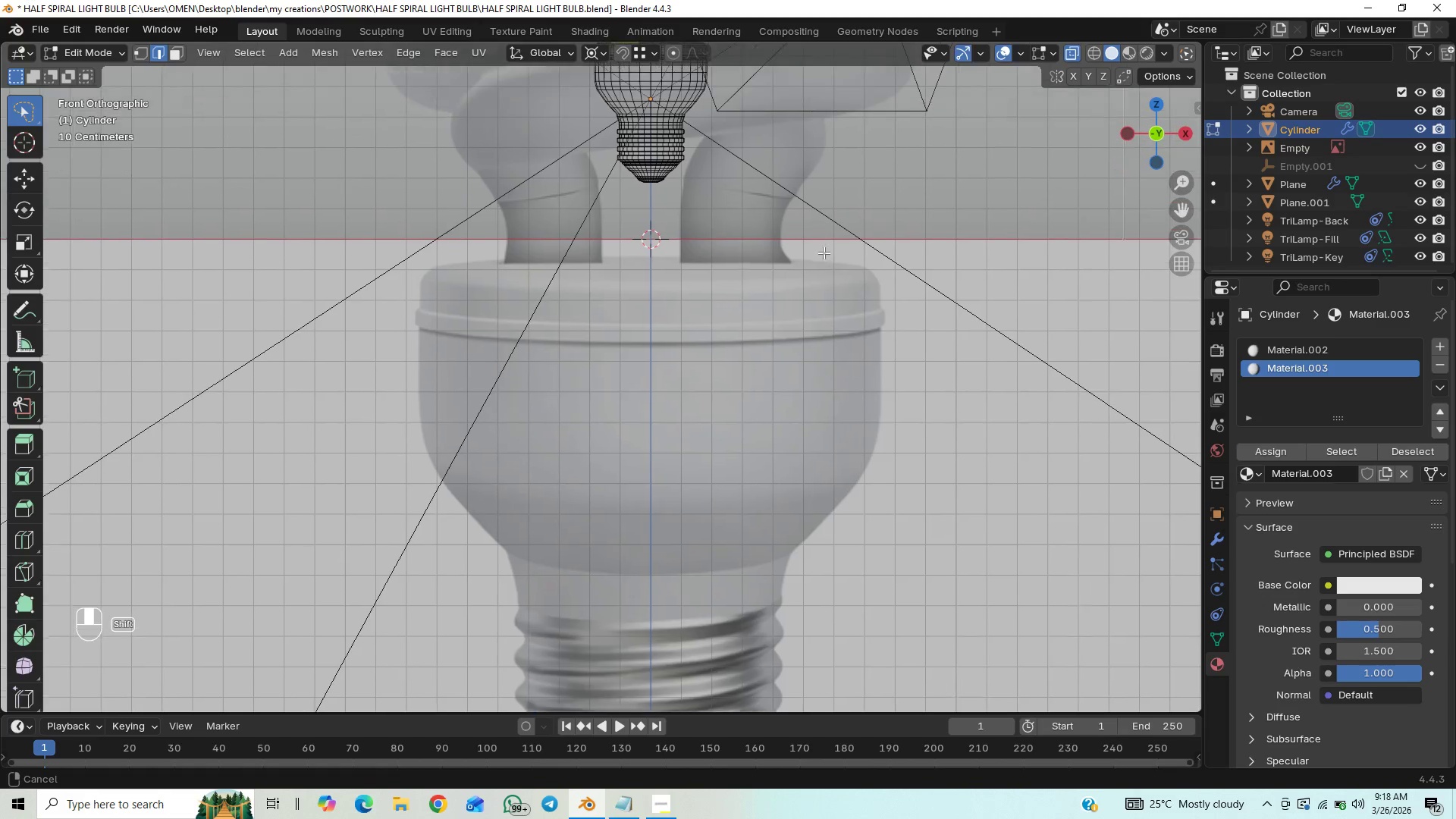 
scroll: coordinate [780, 413], scroll_direction: down, amount: 6.0
 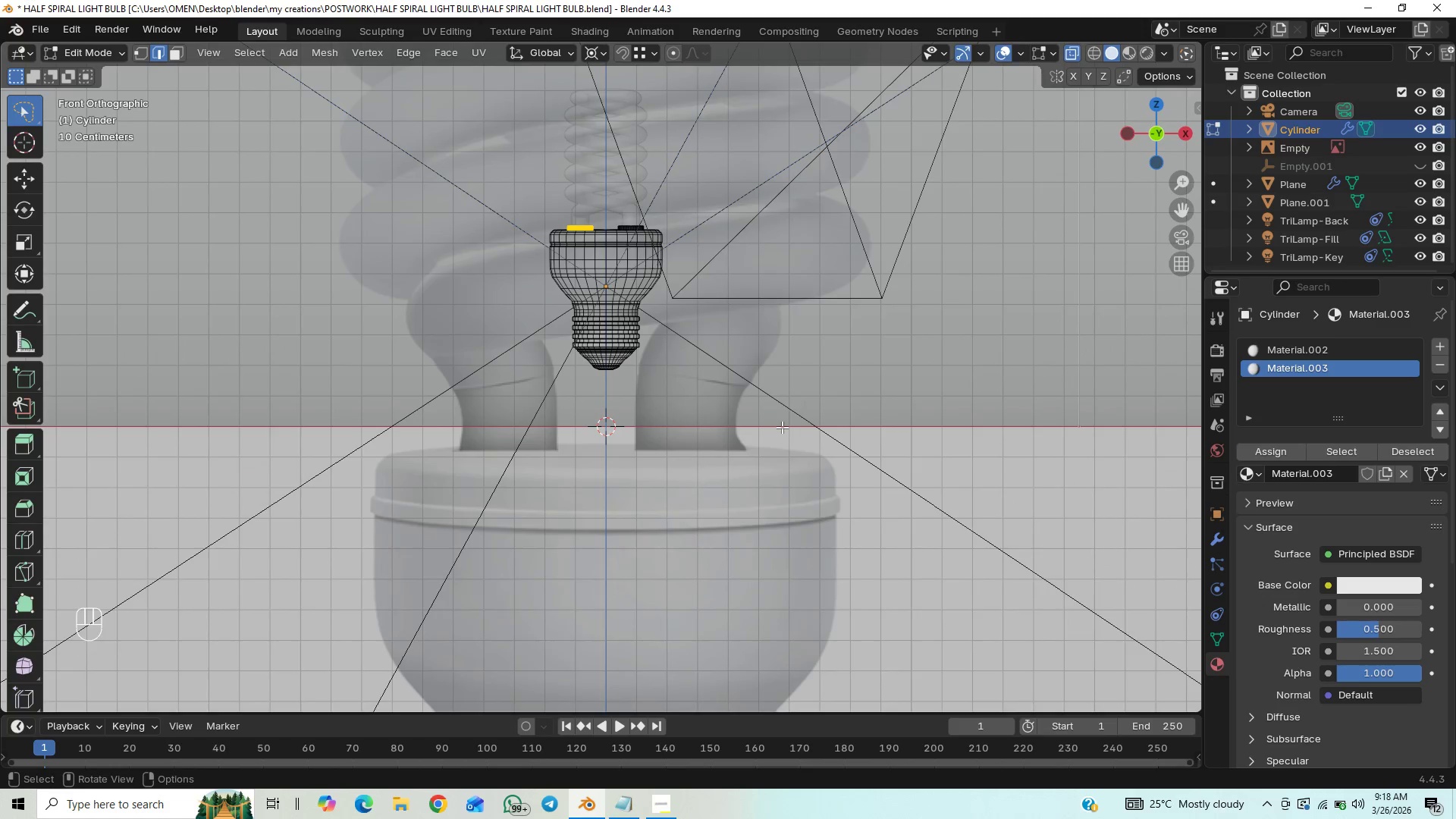 
hold_key(key=ShiftLeft, duration=0.86)
 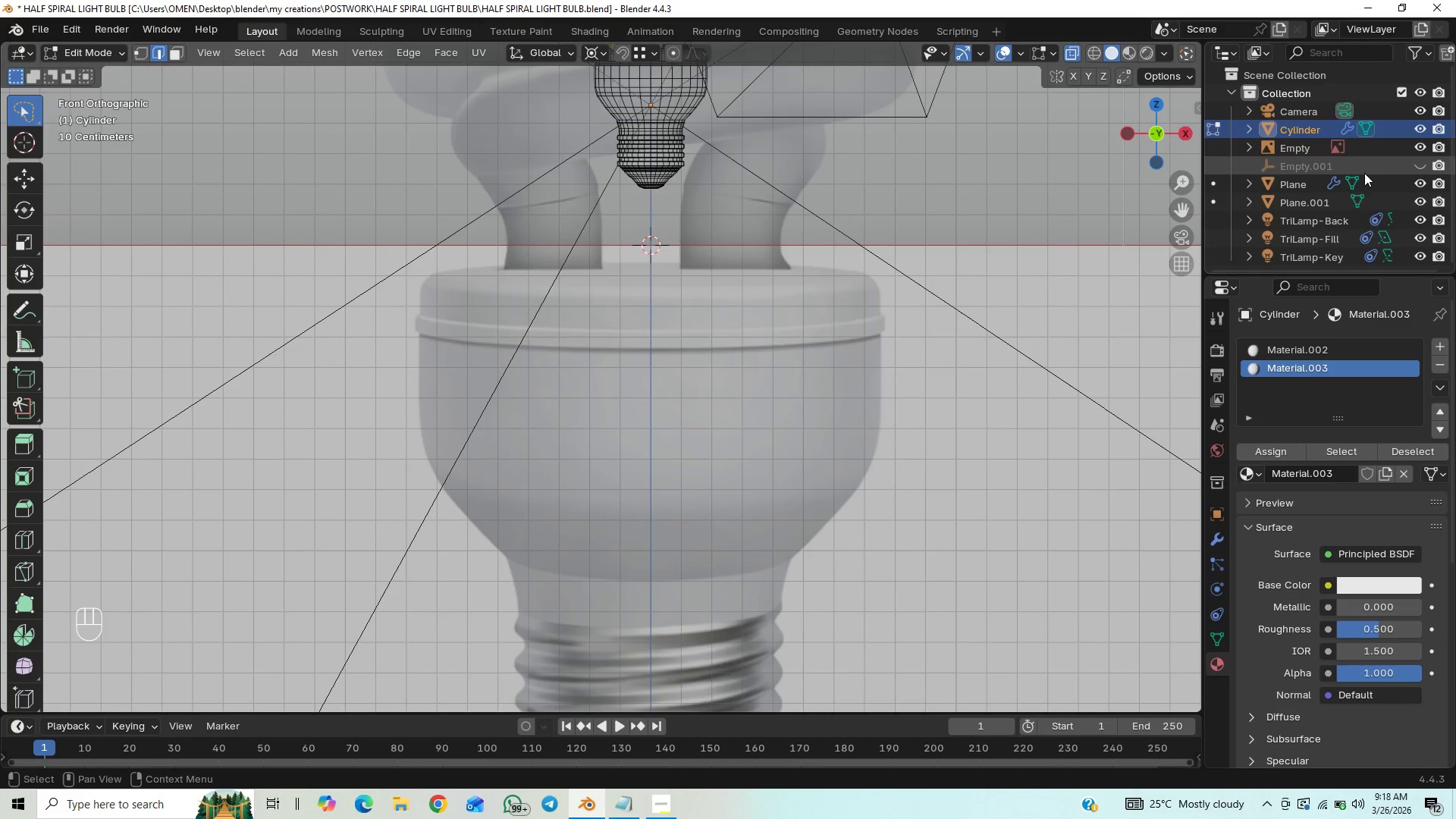 
key(Shift+ShiftLeft)
 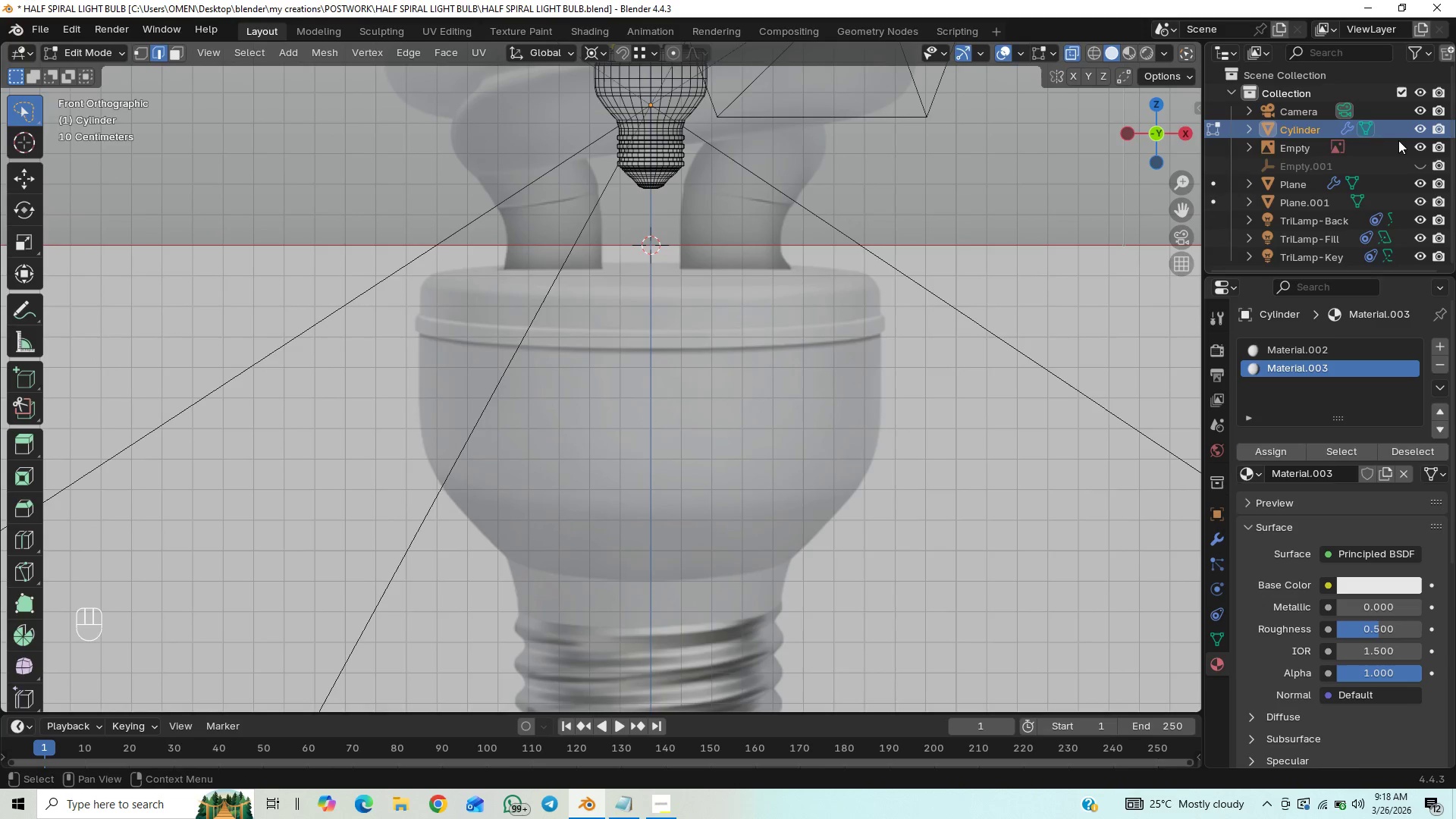 
hold_key(key=ShiftLeft, duration=0.81)
 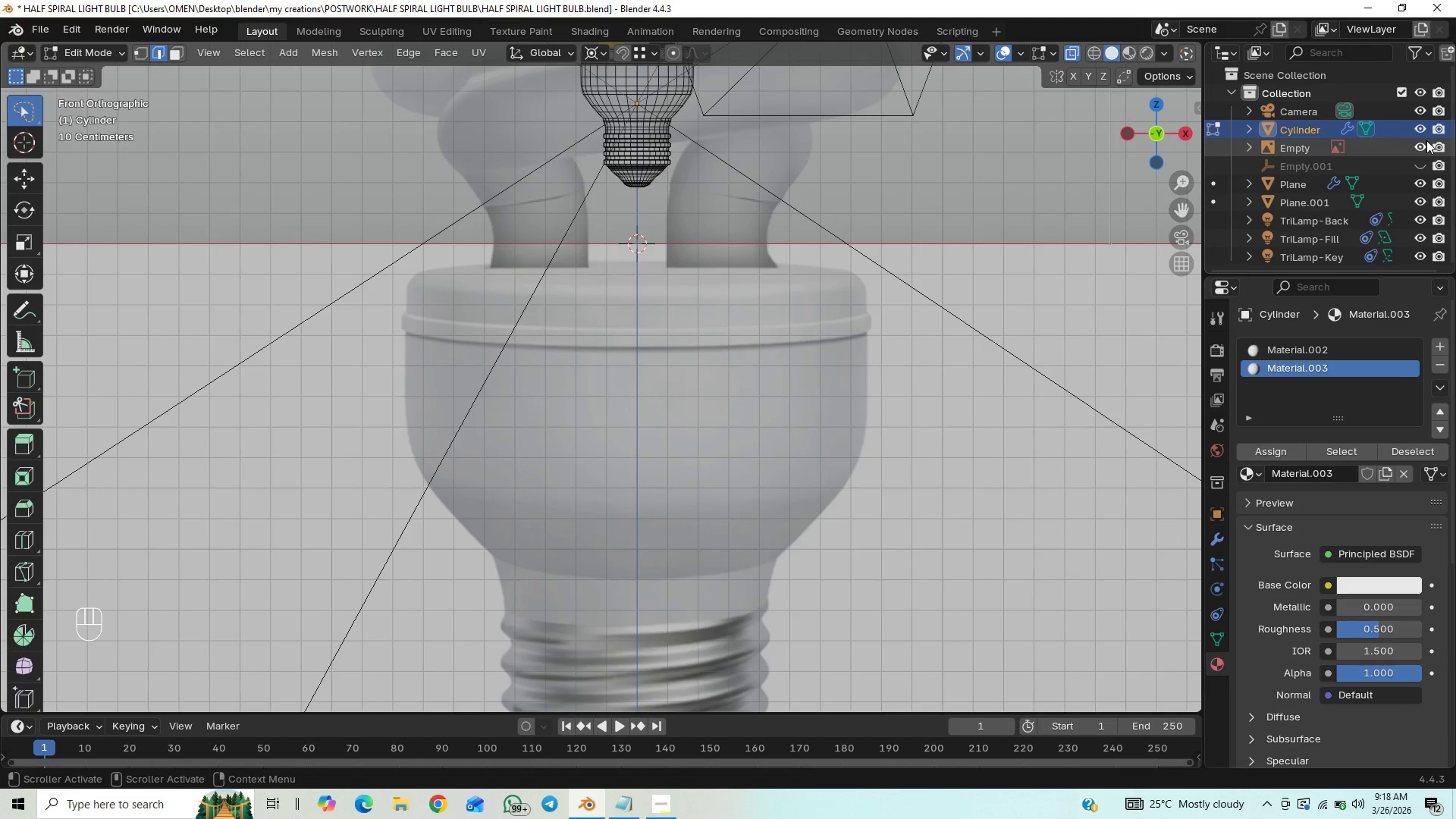 
left_click([1419, 146])
 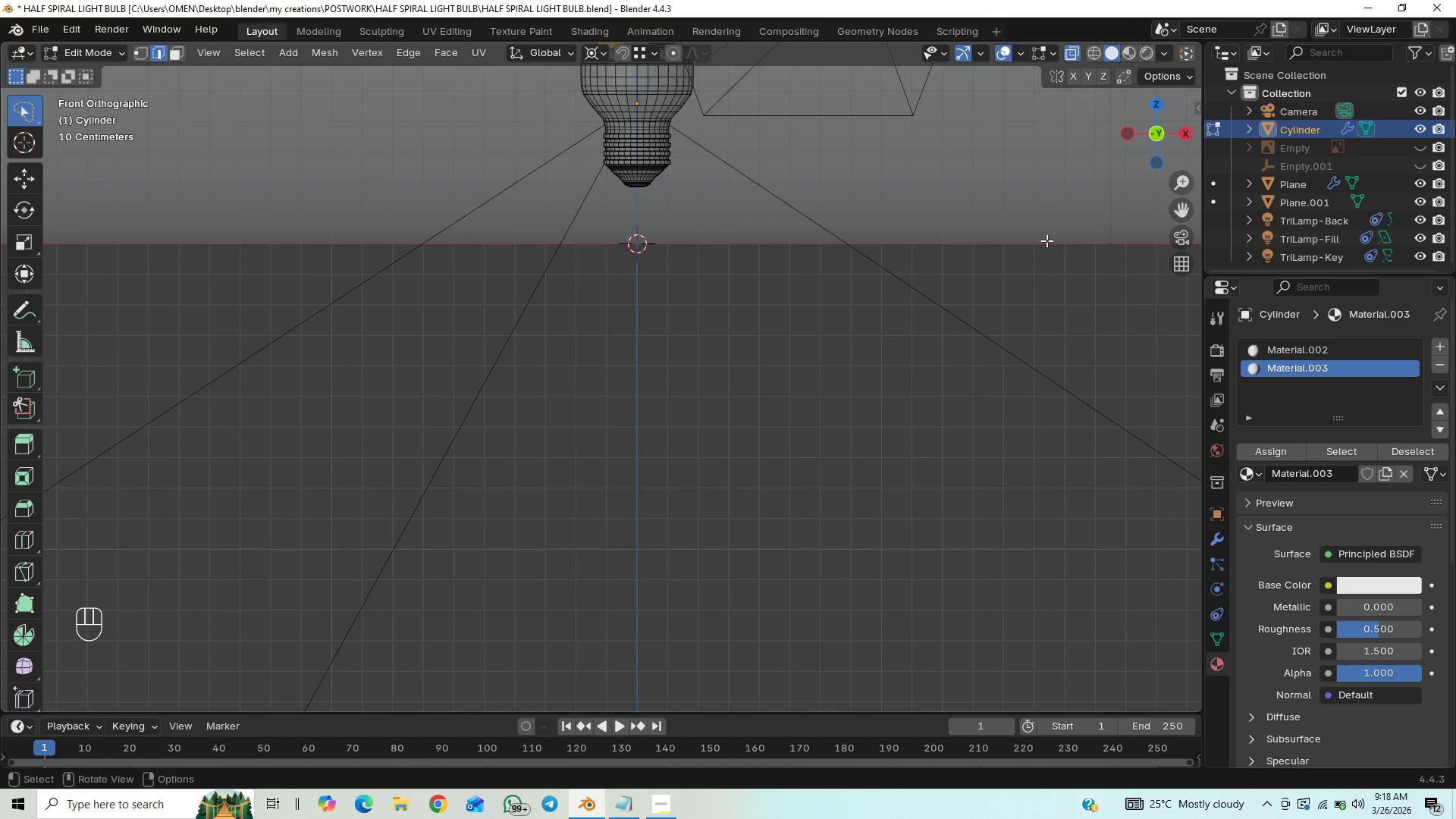 
hold_key(key=ShiftLeft, duration=0.36)
 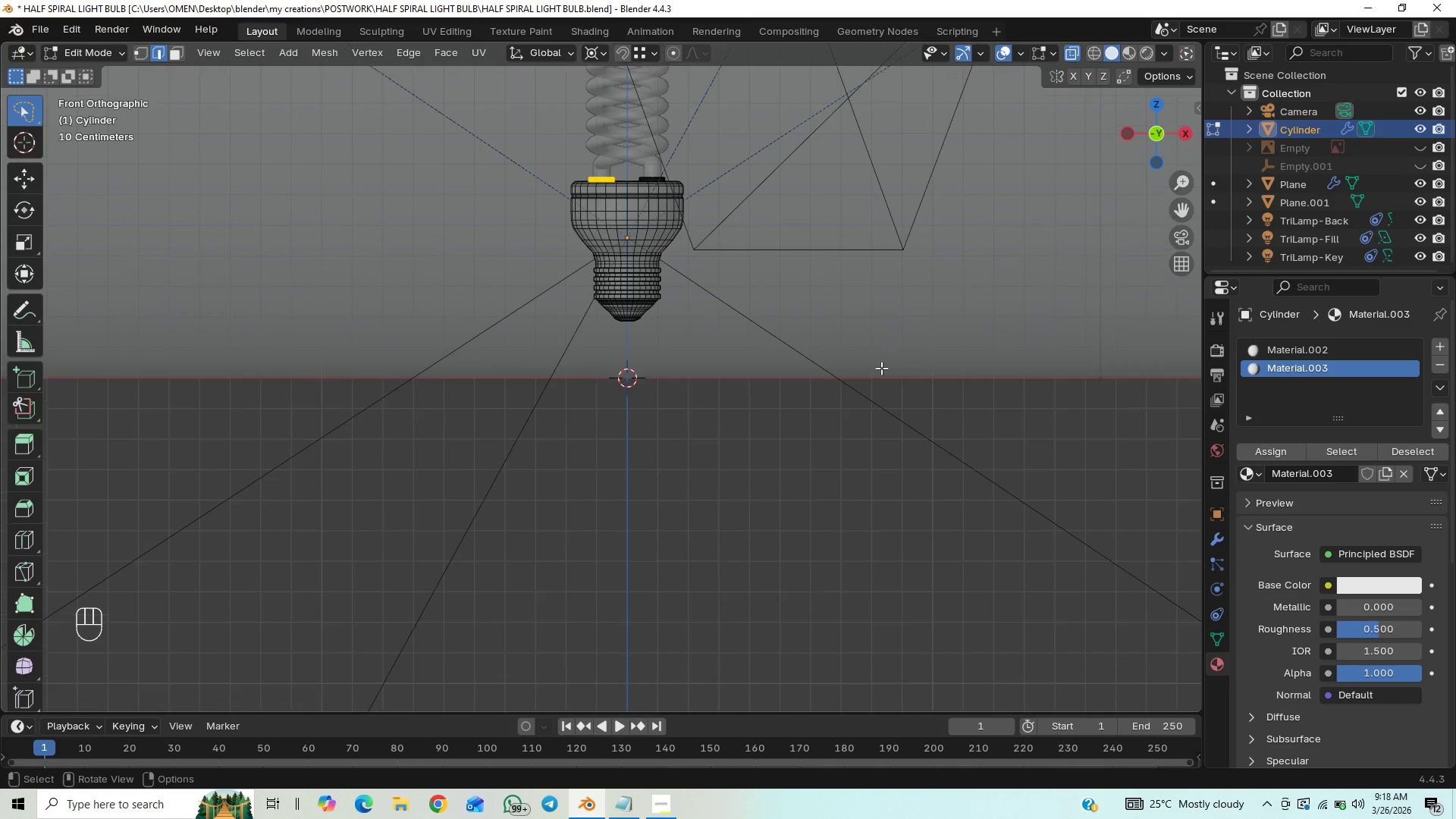 
hold_key(key=ControlLeft, duration=0.55)
 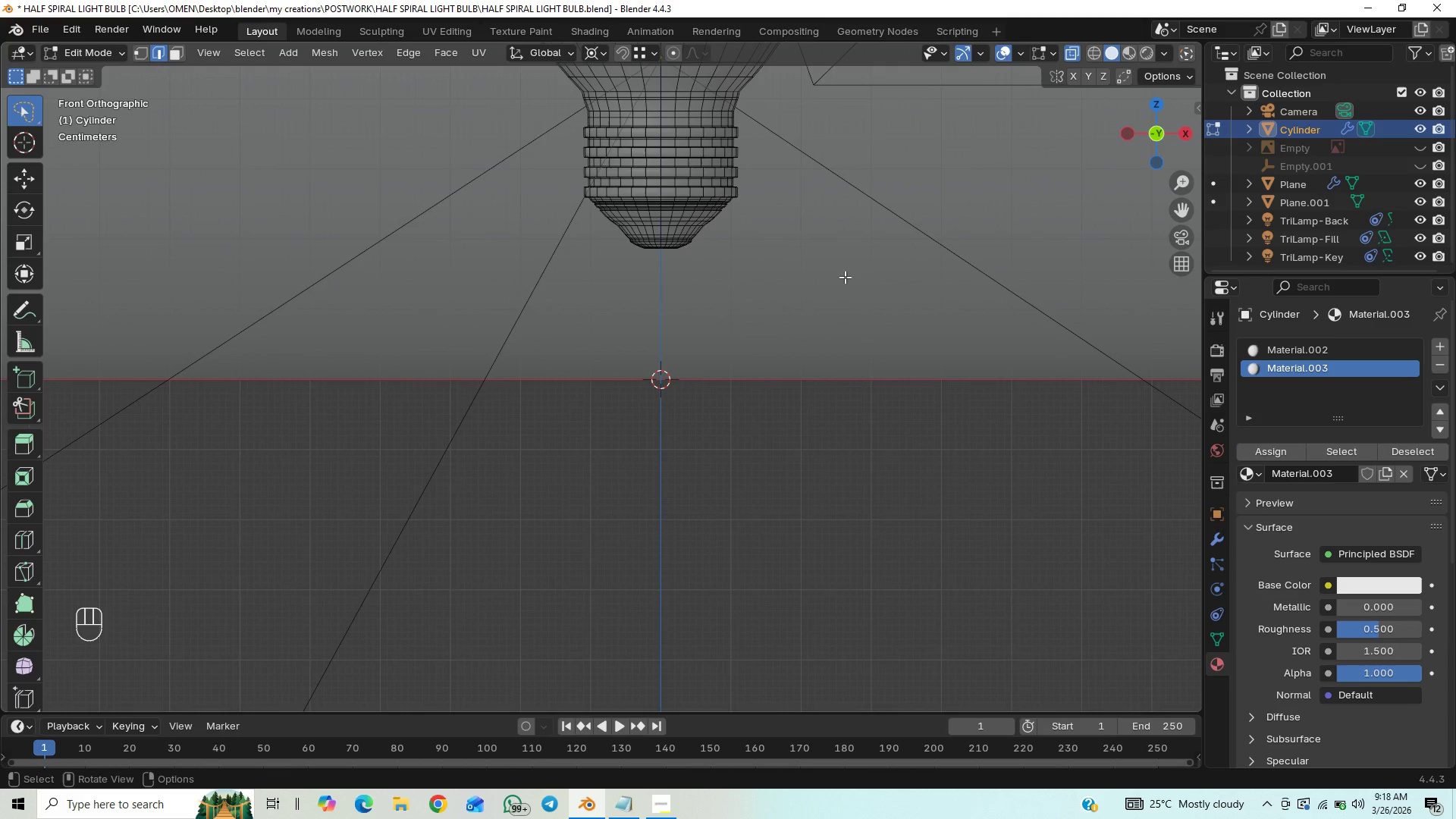 
hold_key(key=ShiftLeft, duration=0.5)
scroll: coordinate [832, 248], scroll_direction: up, amount: 1.0
 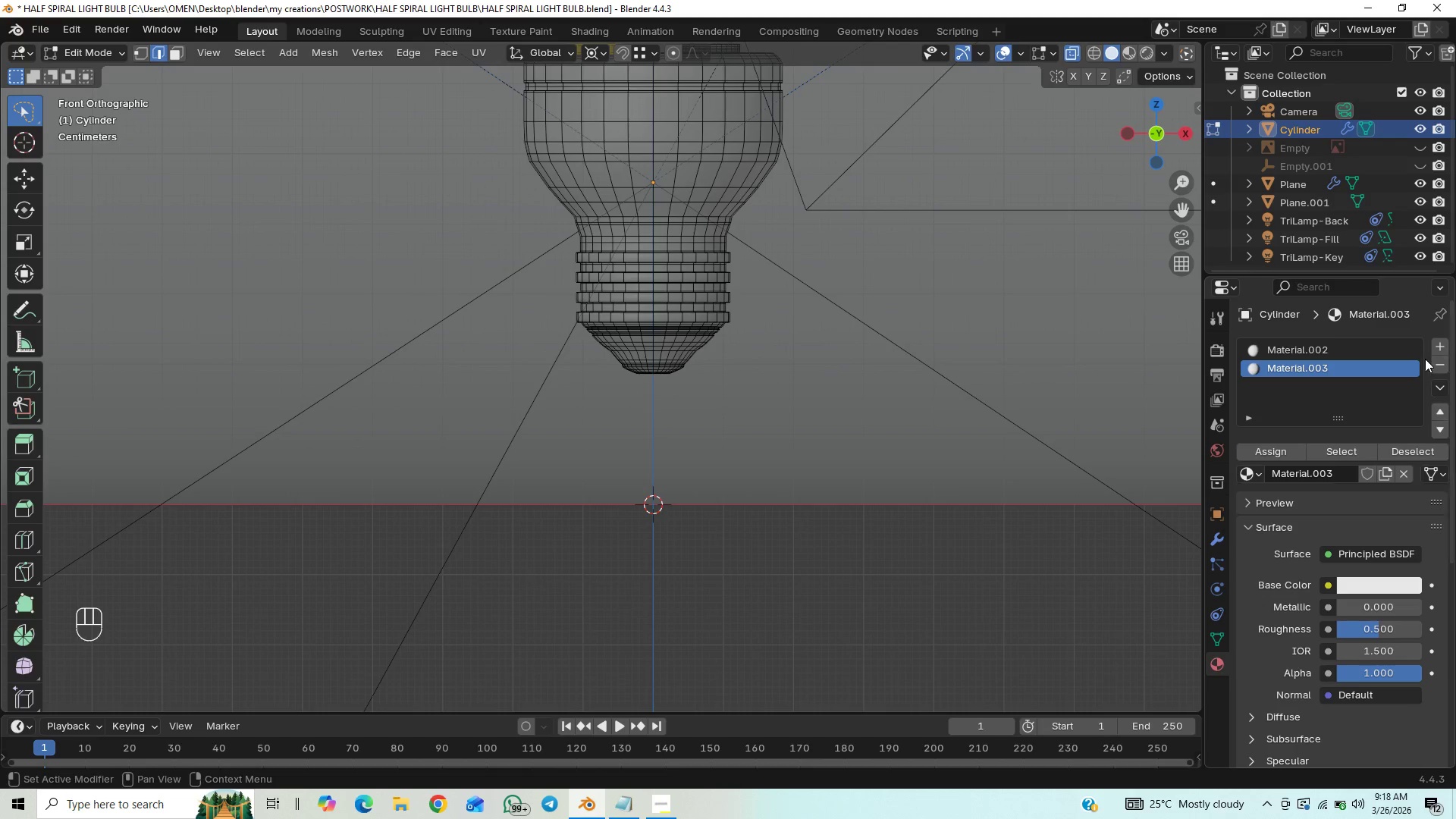 
left_click([1441, 343])
 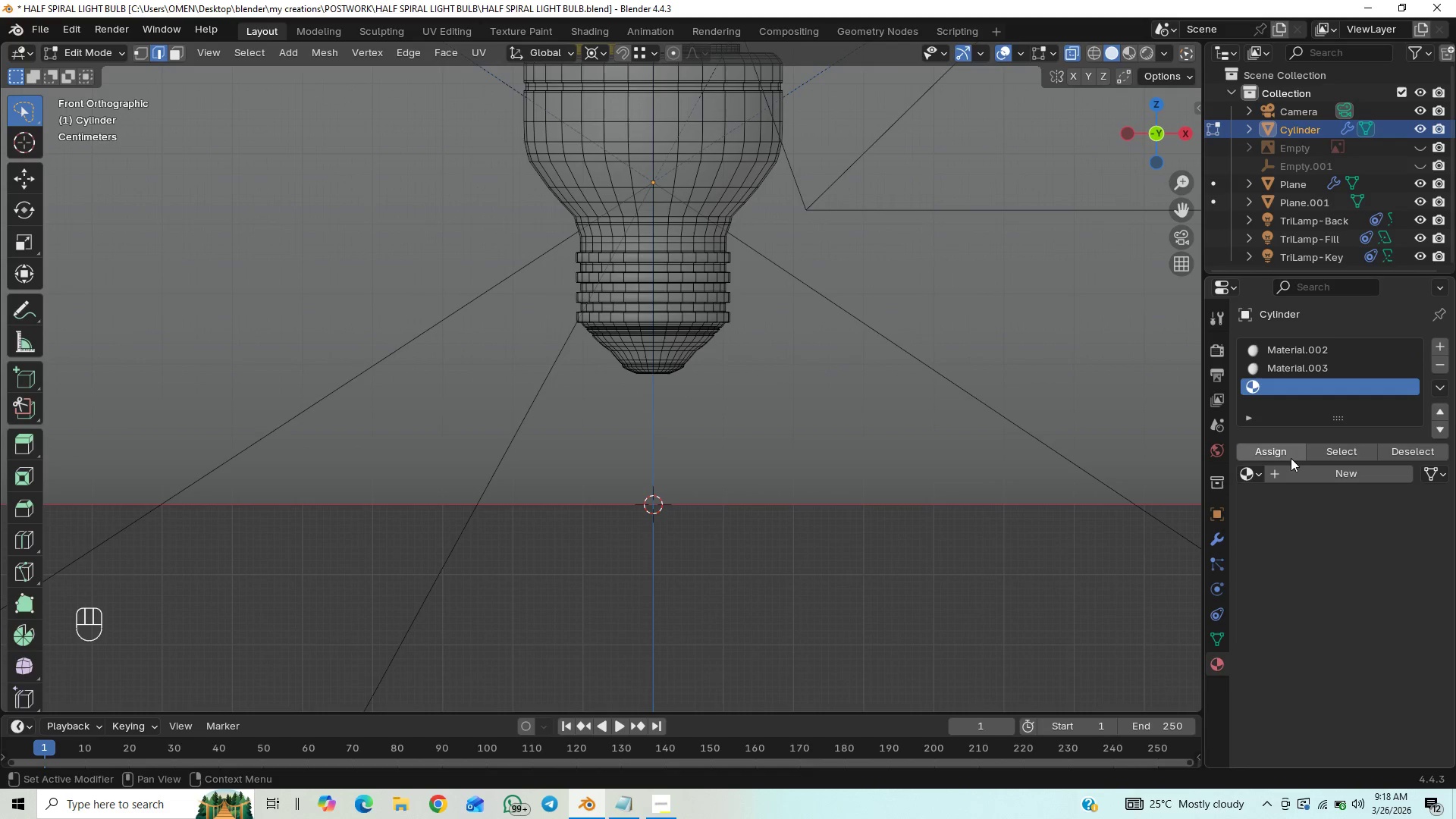 
left_click([1285, 453])
 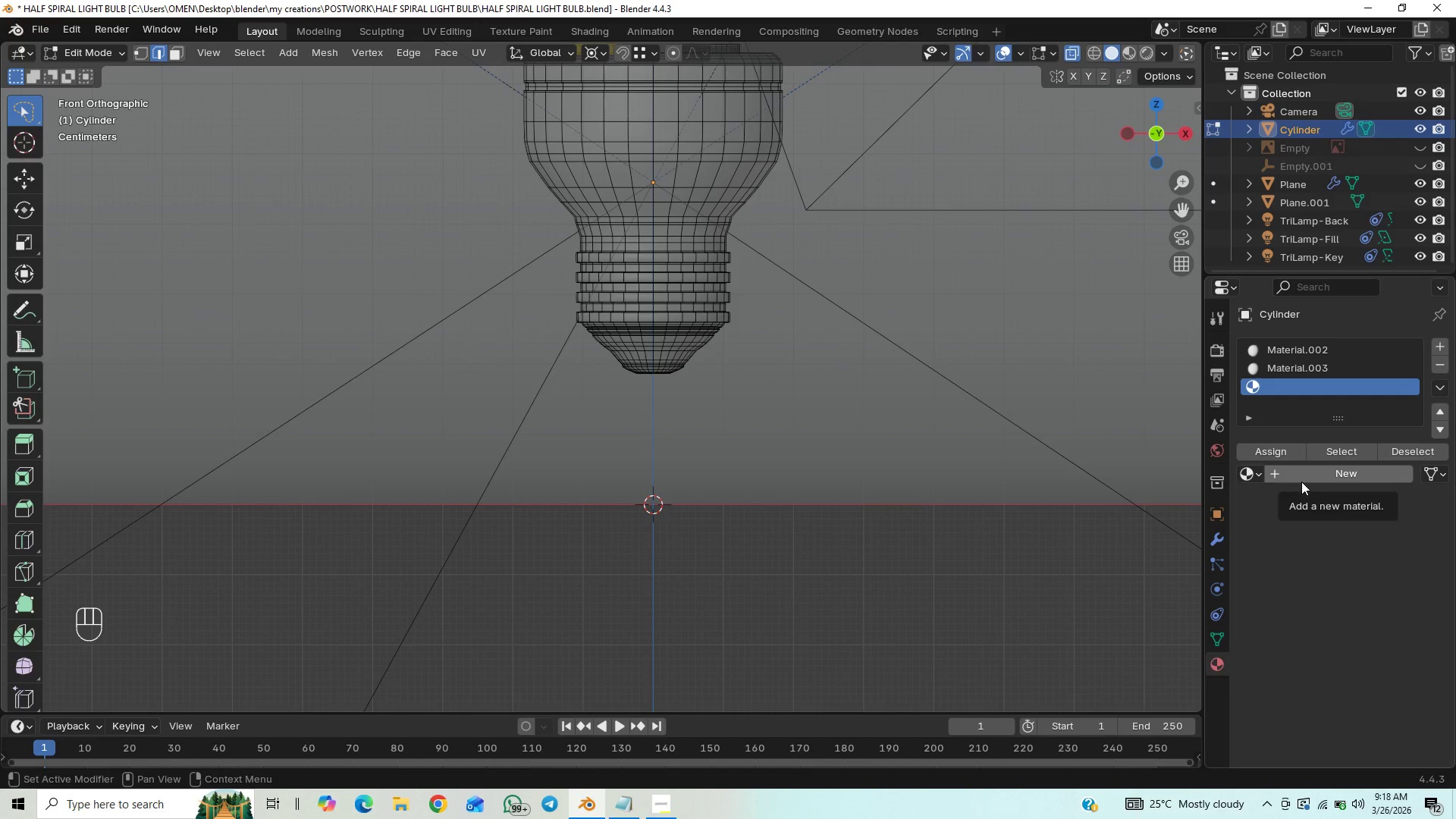 
left_click([1301, 482])
 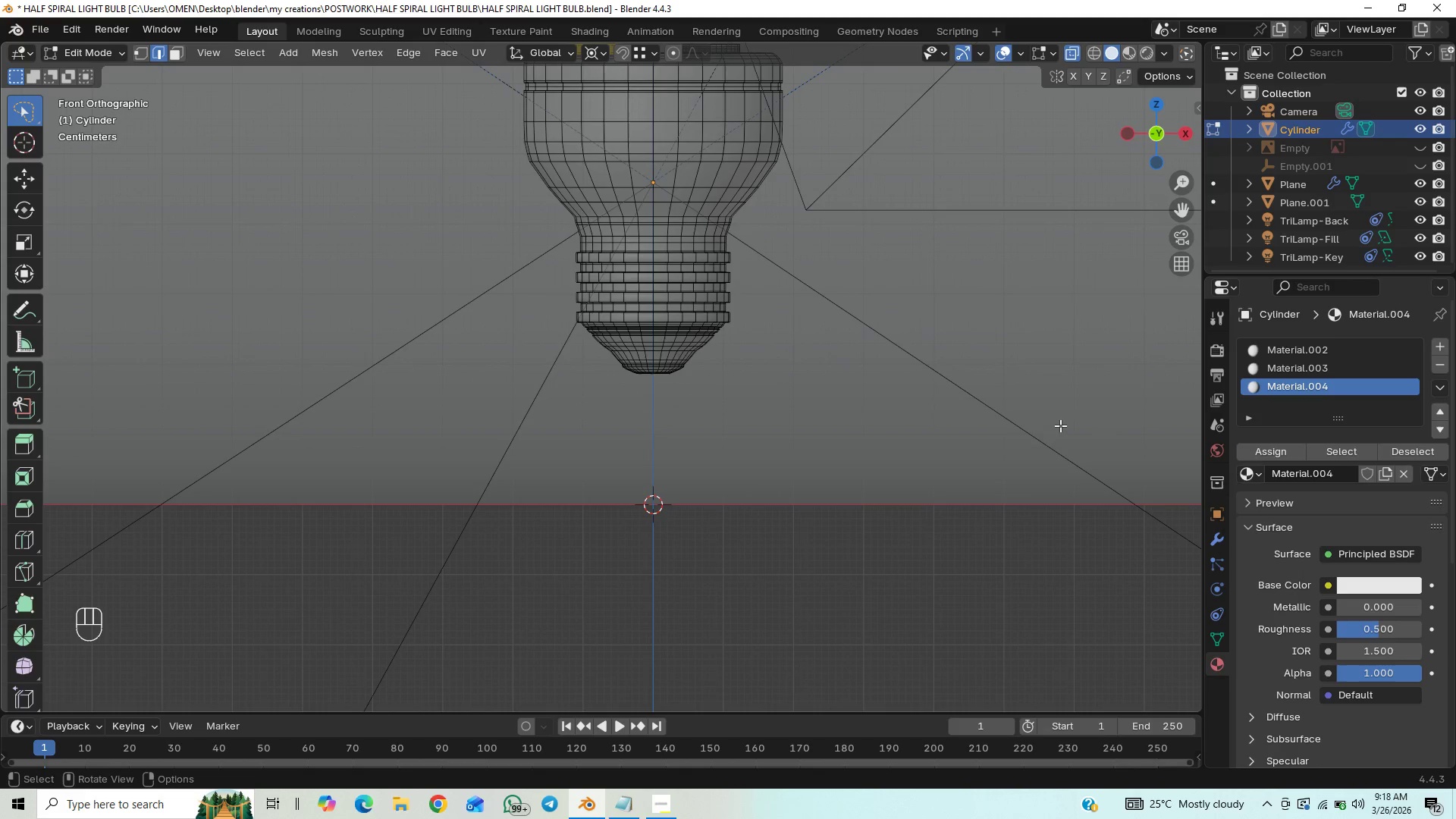 
hold_key(key=ShiftLeft, duration=0.59)
 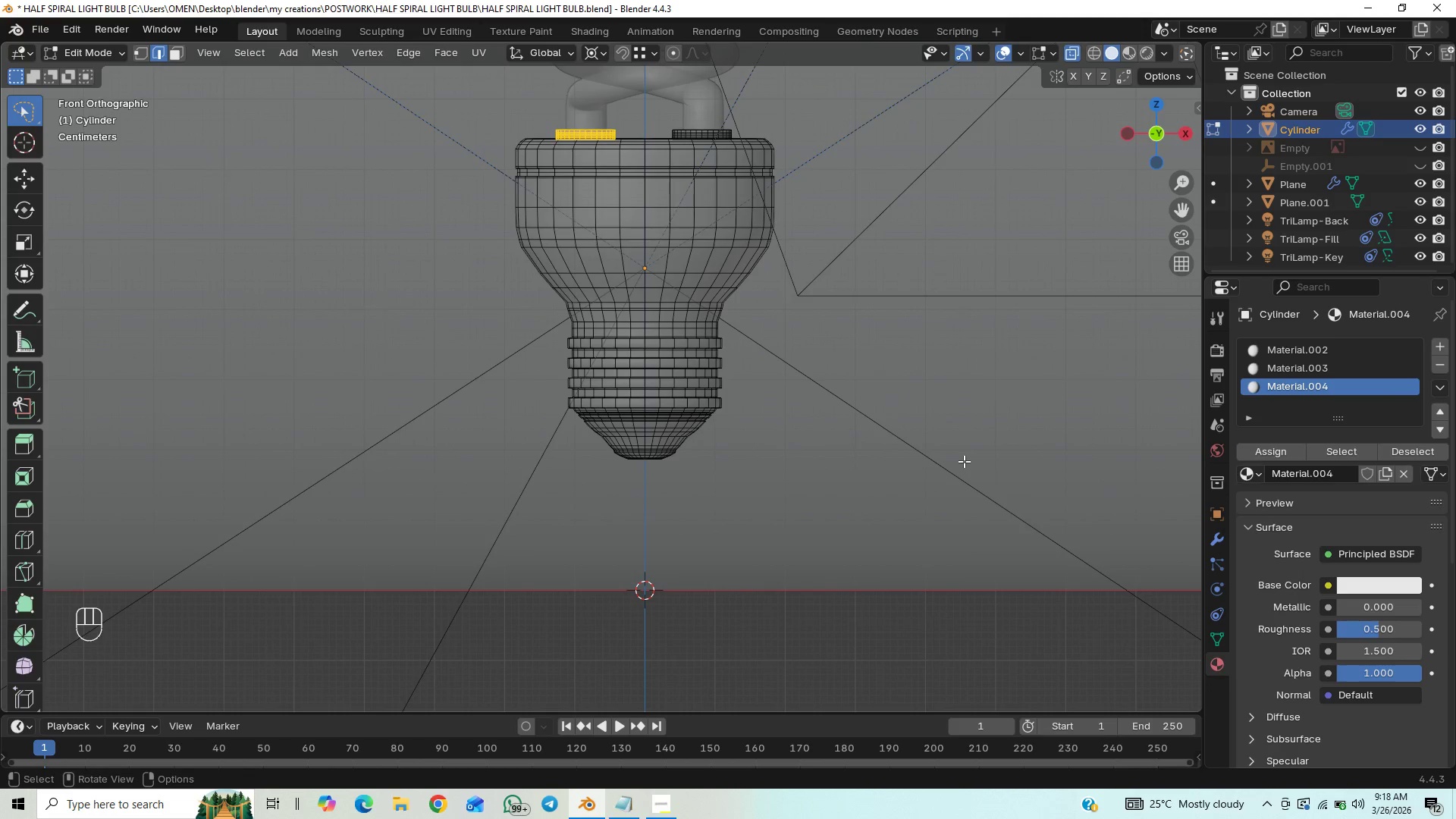 
key(Control+Z)
 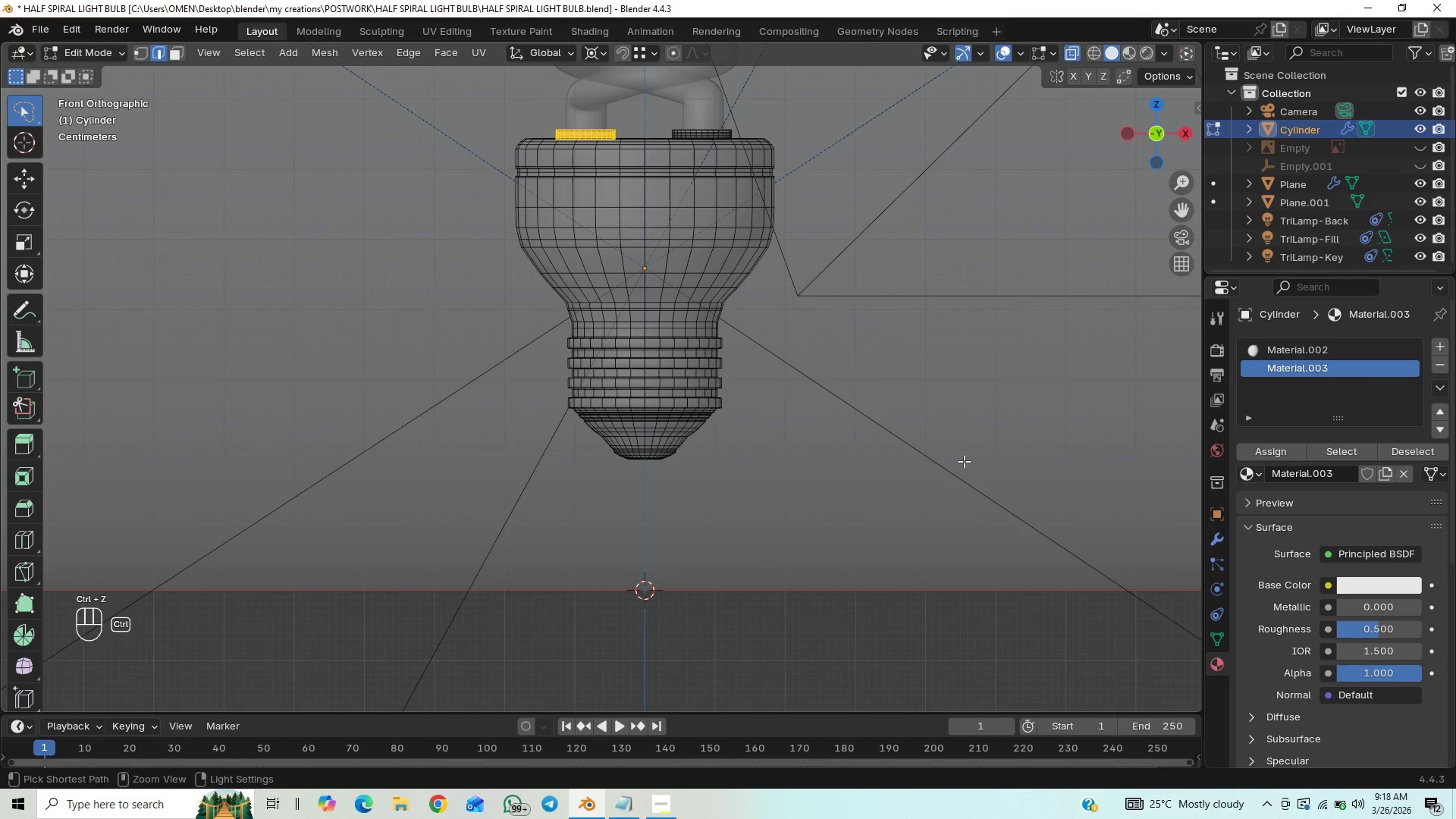 
key(Control+Z)
 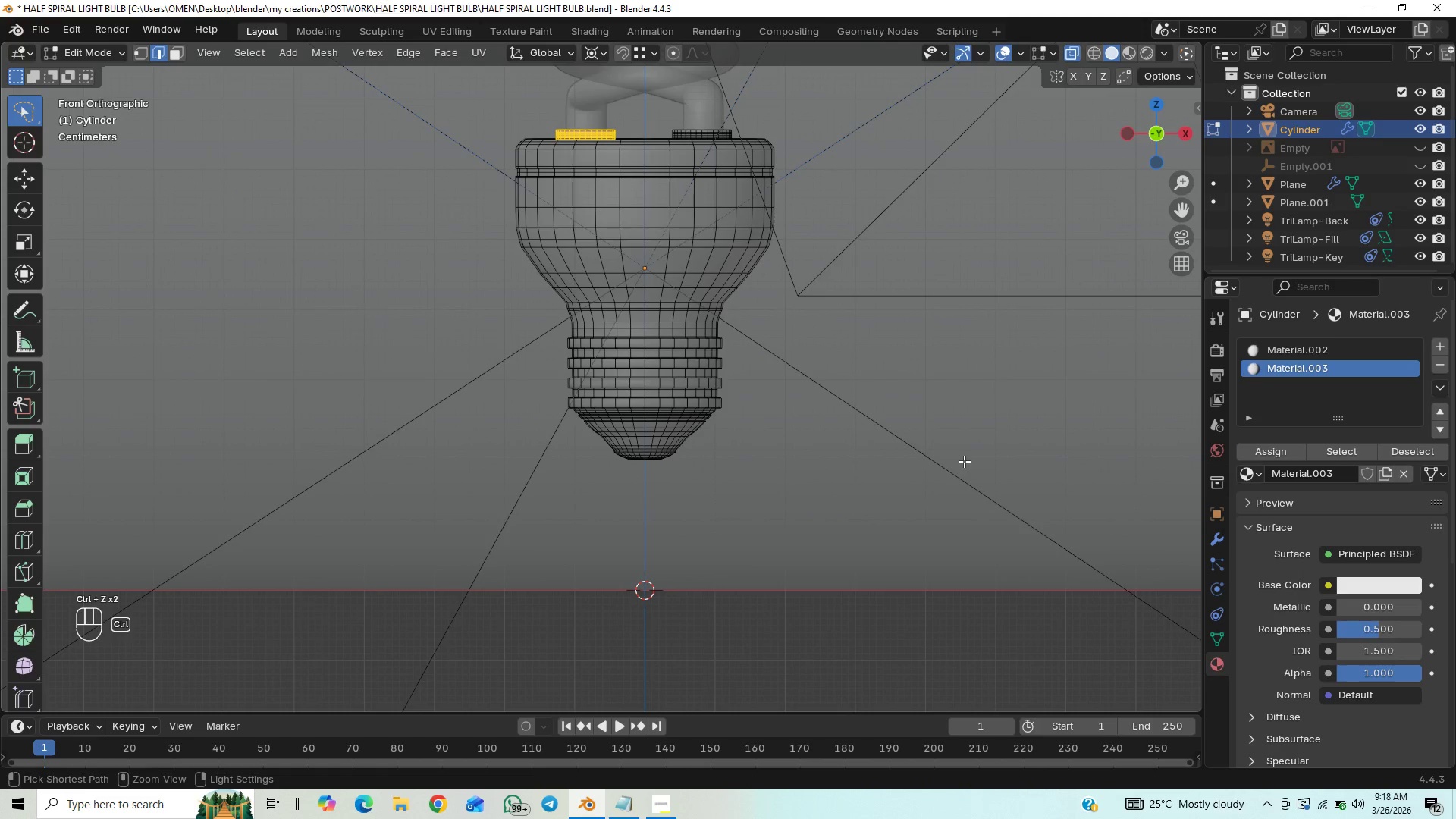 
key(Control+Z)
 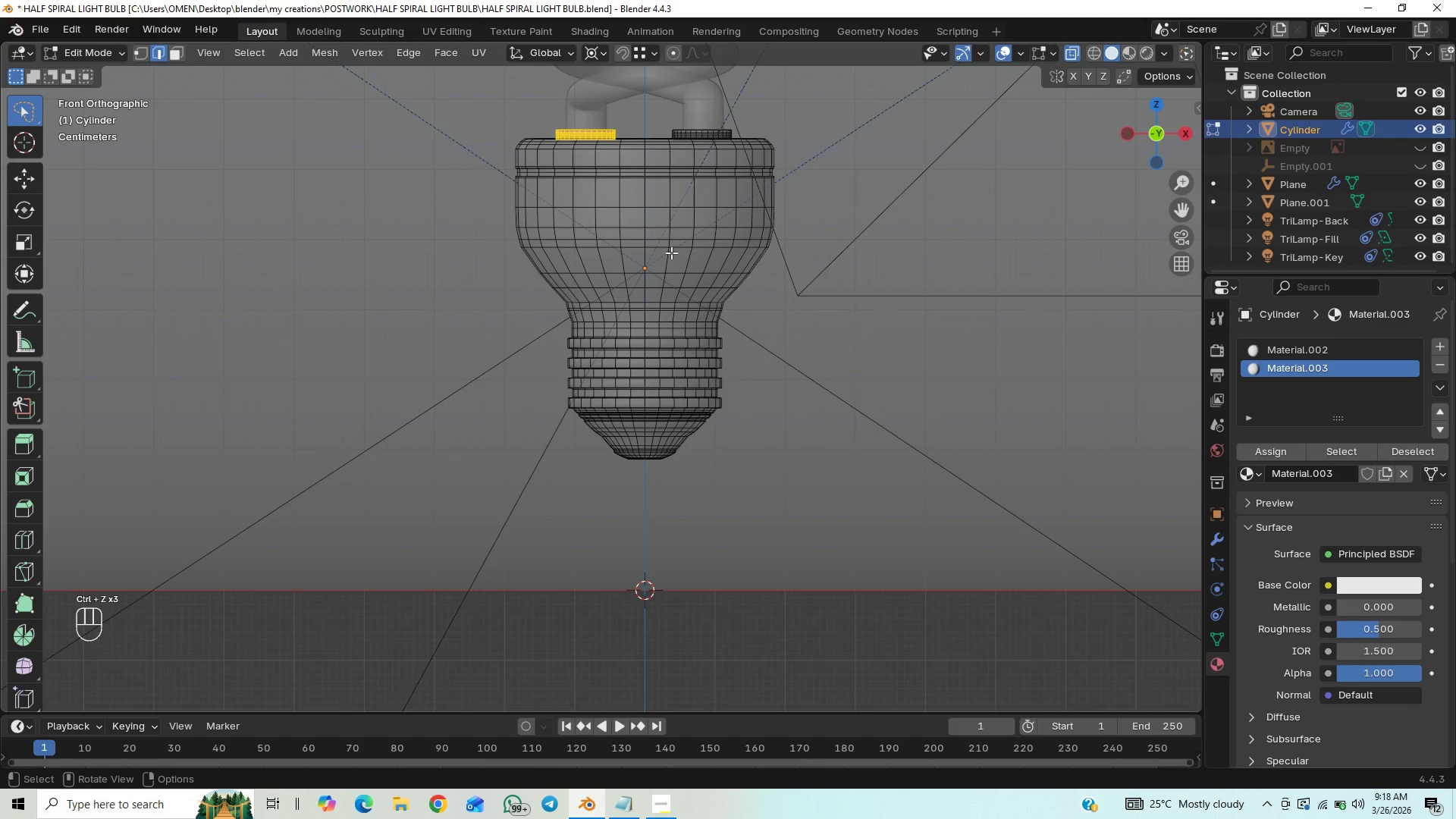 
left_click([789, 362])
 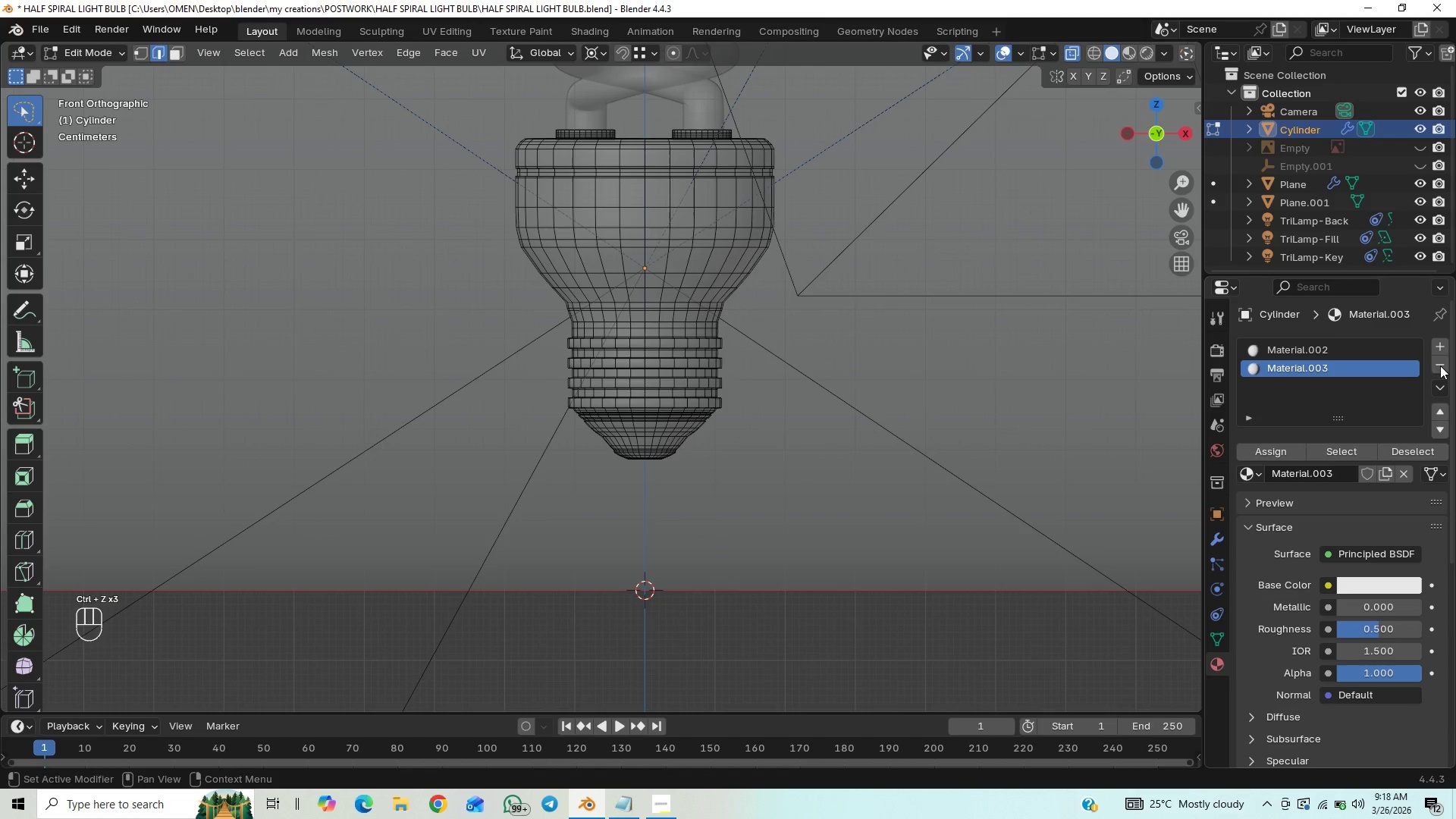 
left_click([1444, 350])
 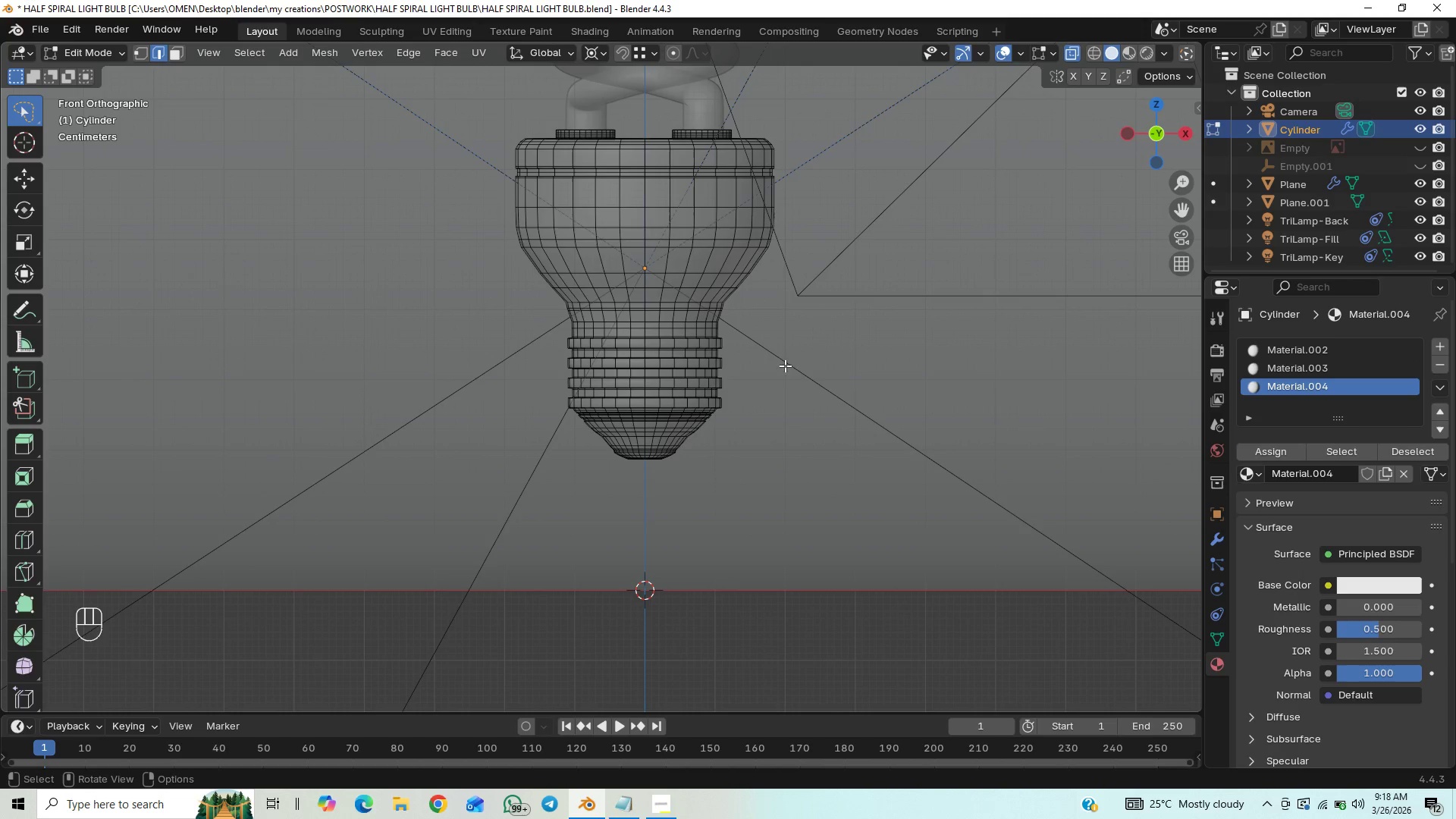 
wait(6.11)
 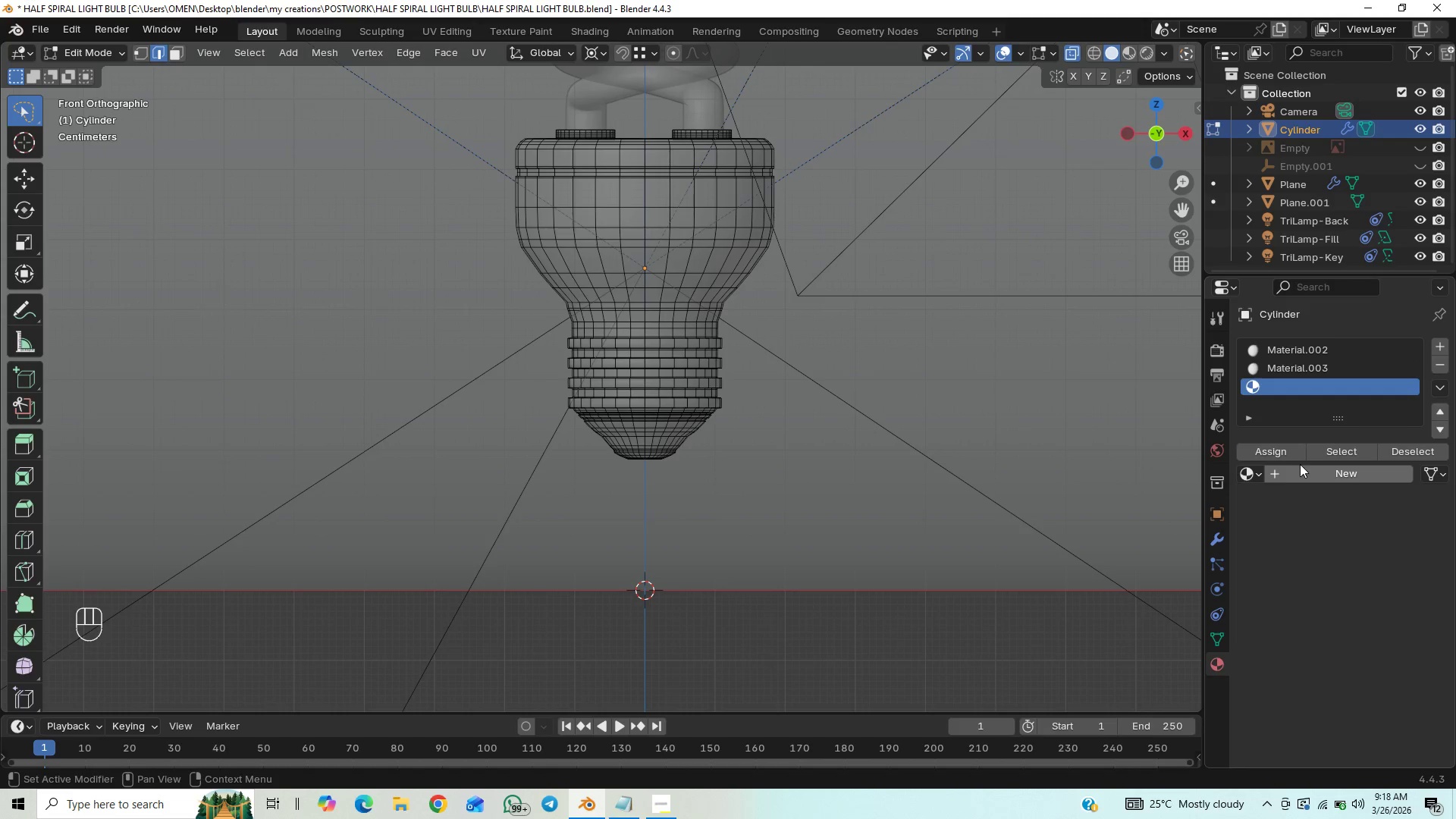 
hold_key(key=ControlLeft, duration=1.5)
 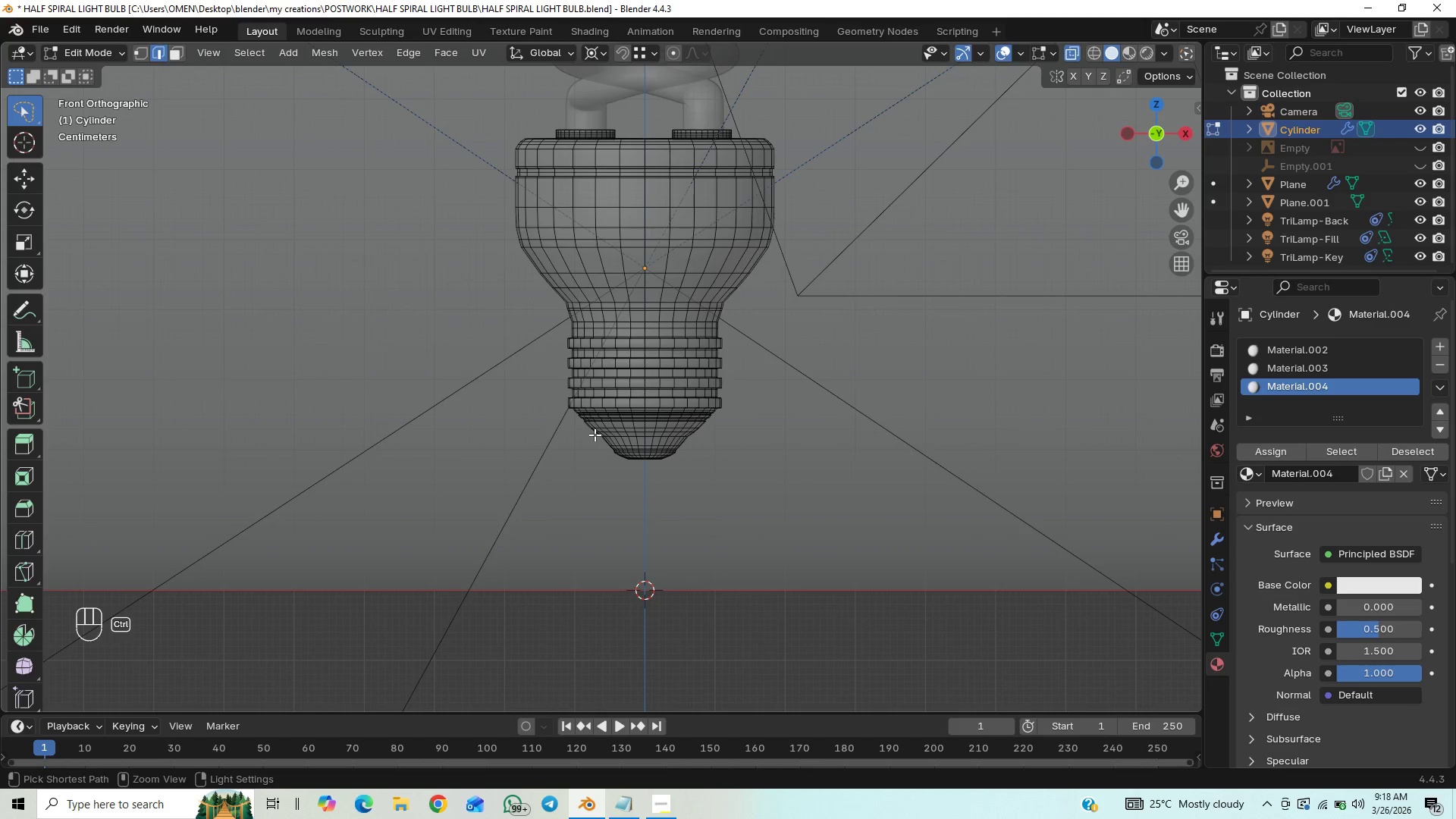 
hold_key(key=ControlLeft, duration=1.5)
left_click_drag(start_coordinate=[595, 435], to_coordinate=[705, 484])
 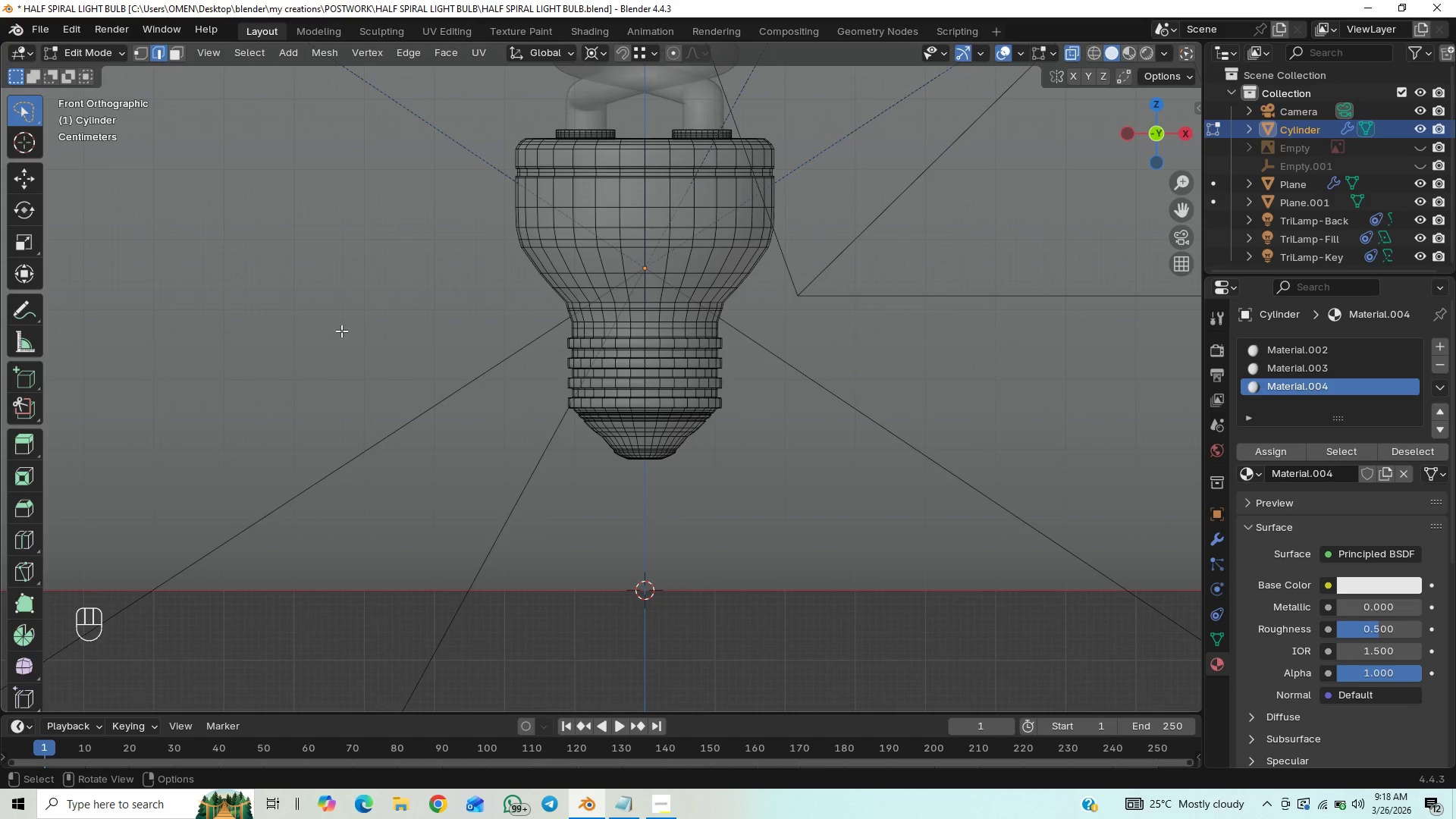 
key(Control+ControlLeft)
 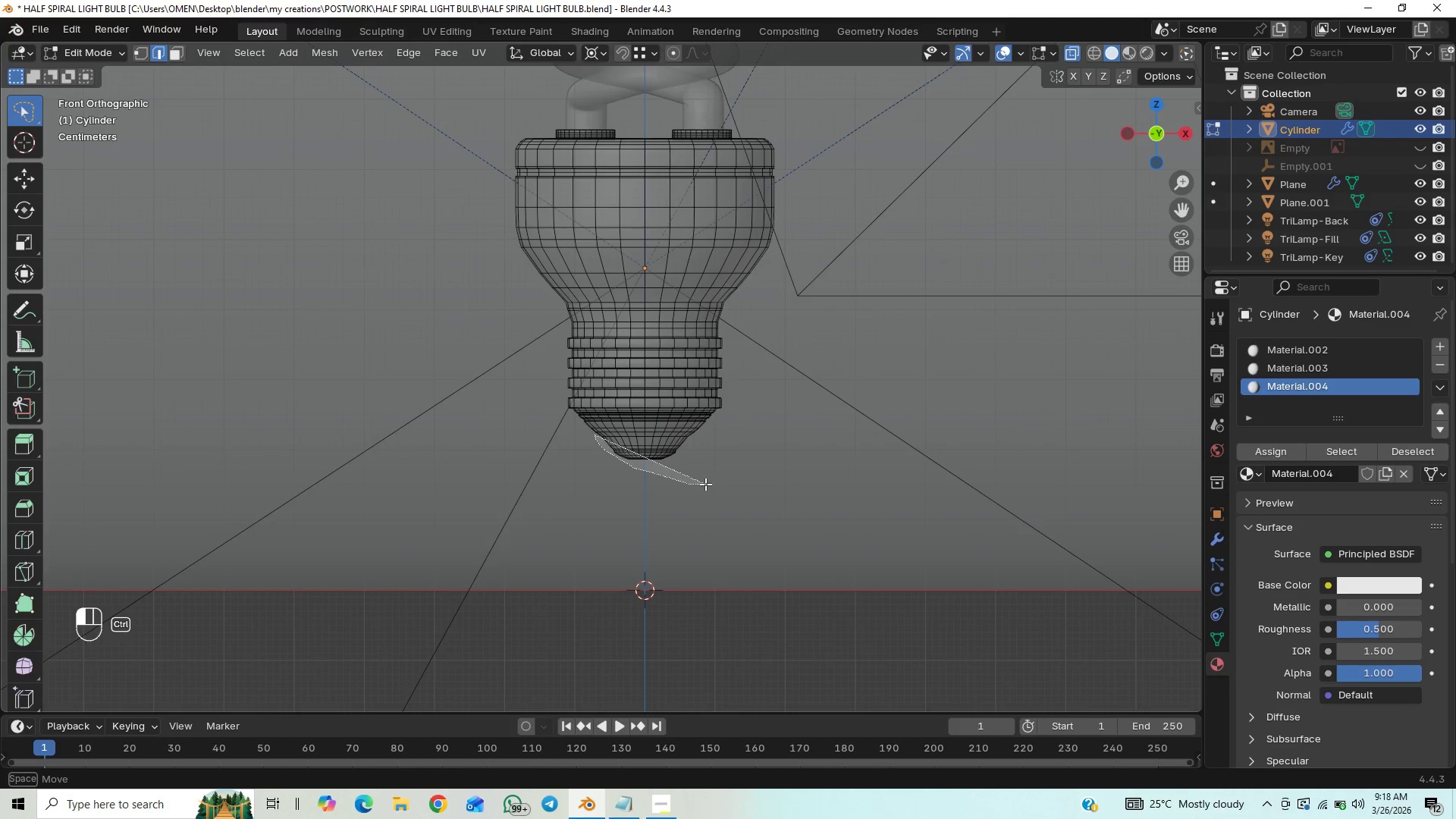 
key(Control+ControlLeft)
 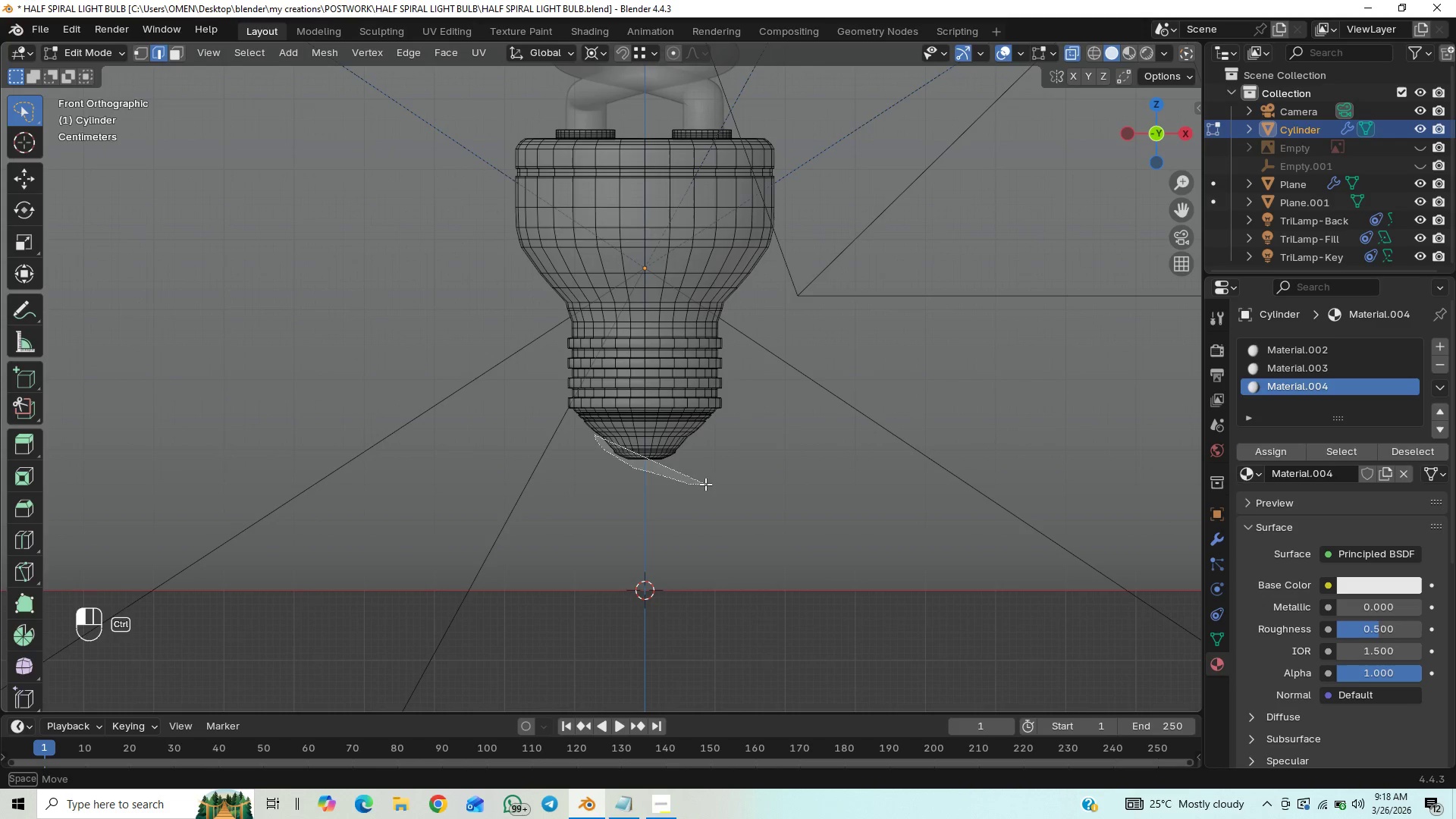 
key(Control+ControlLeft)
 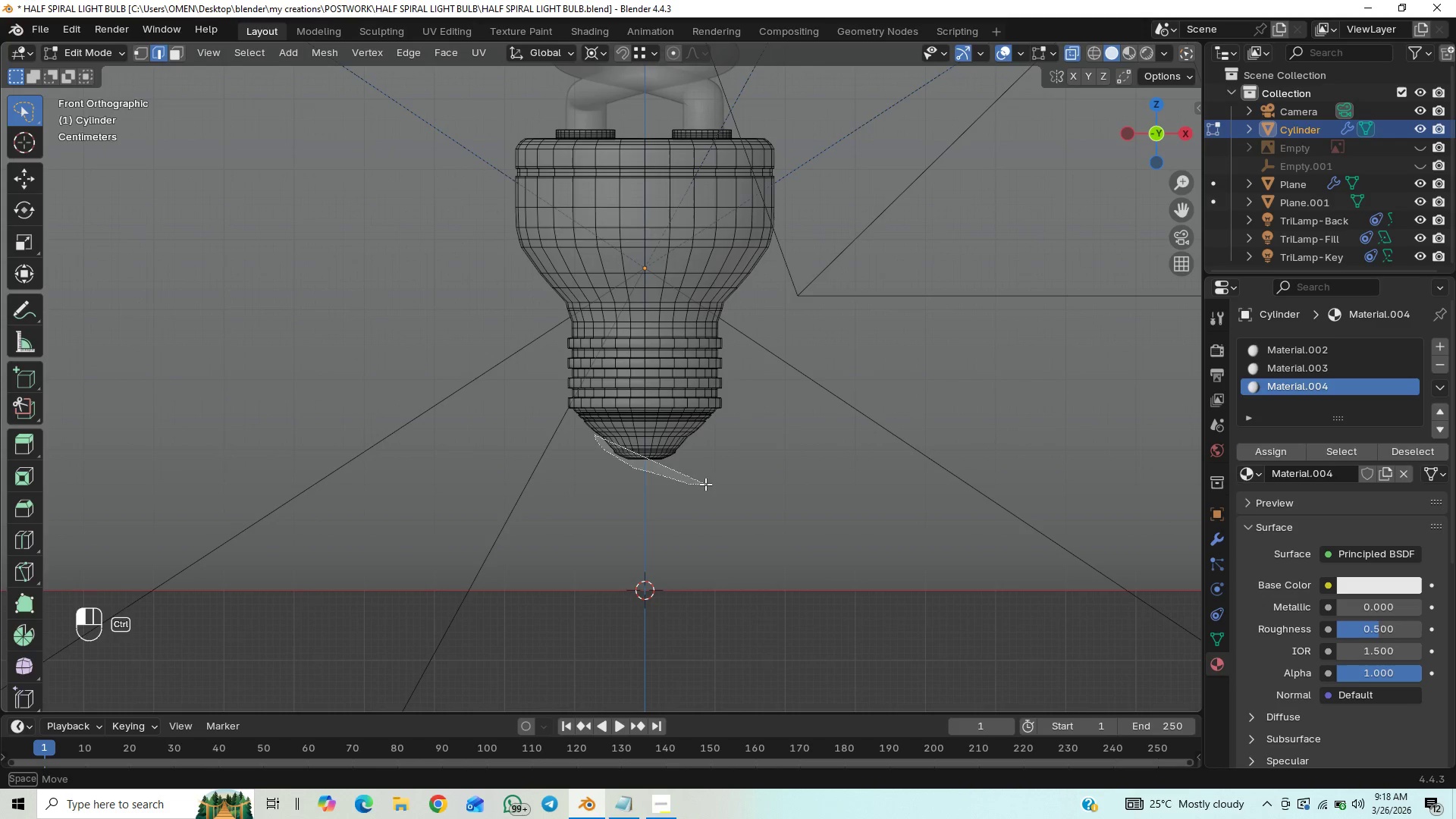 
key(Control+ControlLeft)
 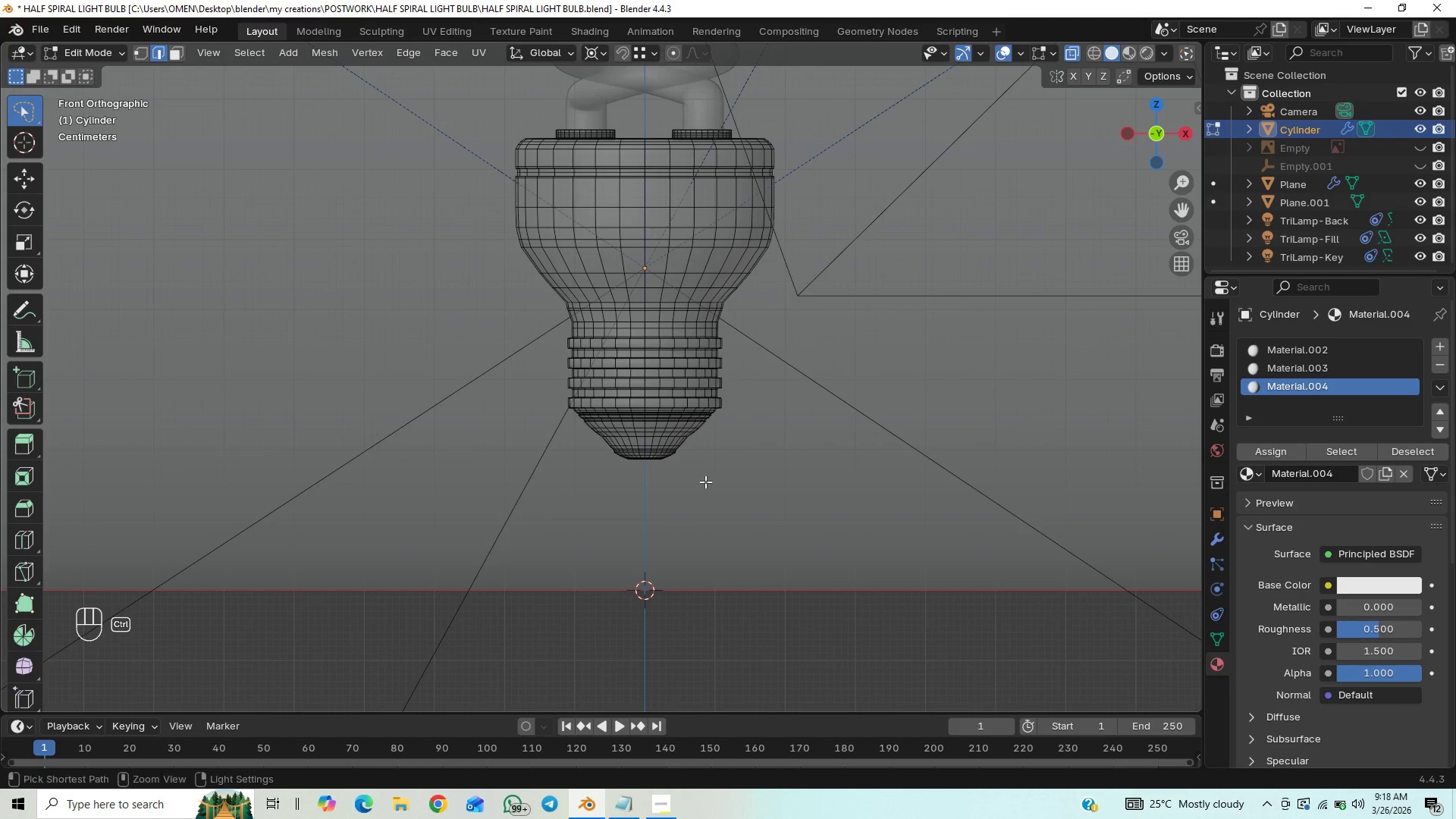 
key(Control+ControlLeft)
 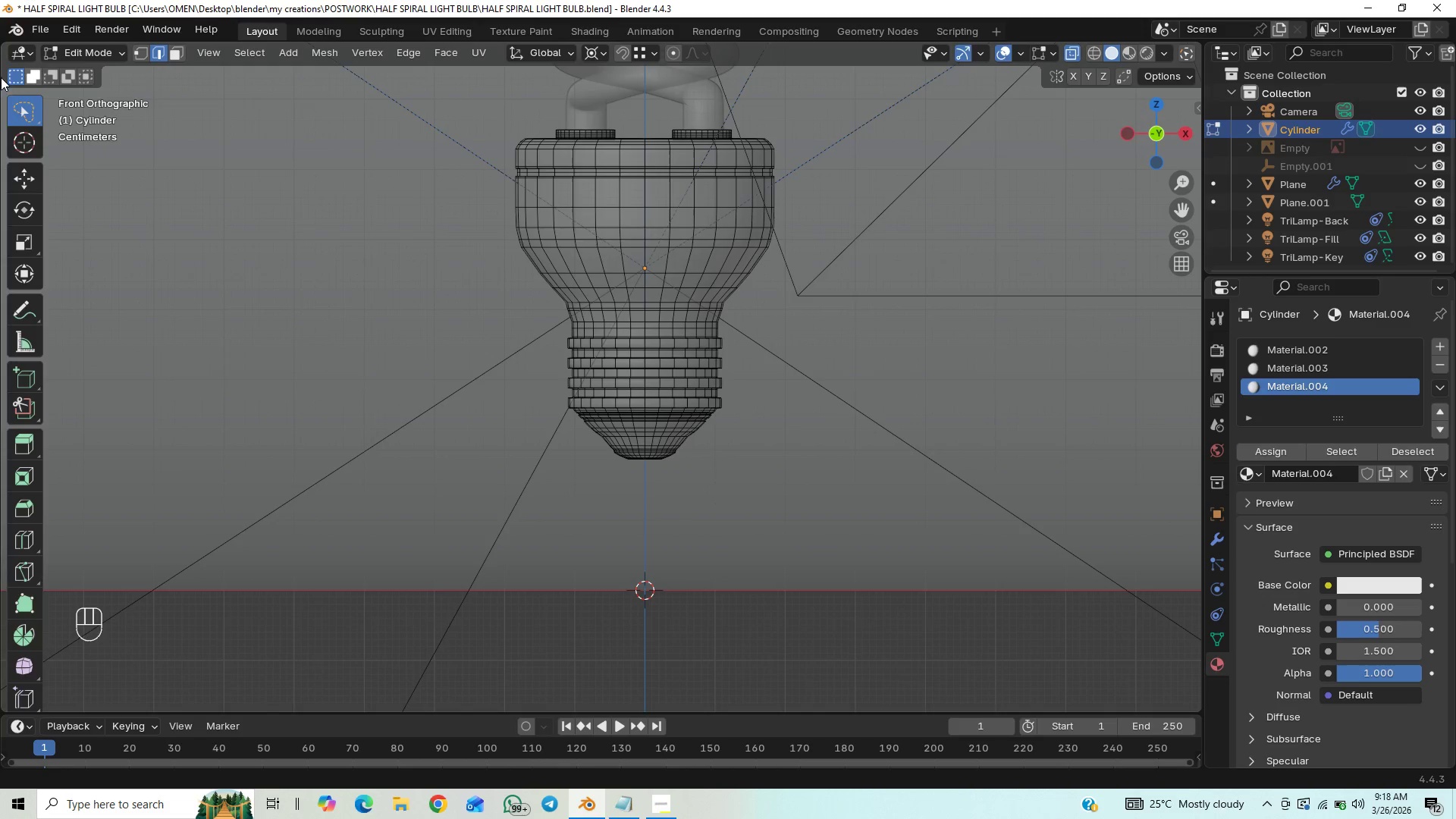 
left_click_drag(start_coordinate=[33, 108], to_coordinate=[74, 152])
 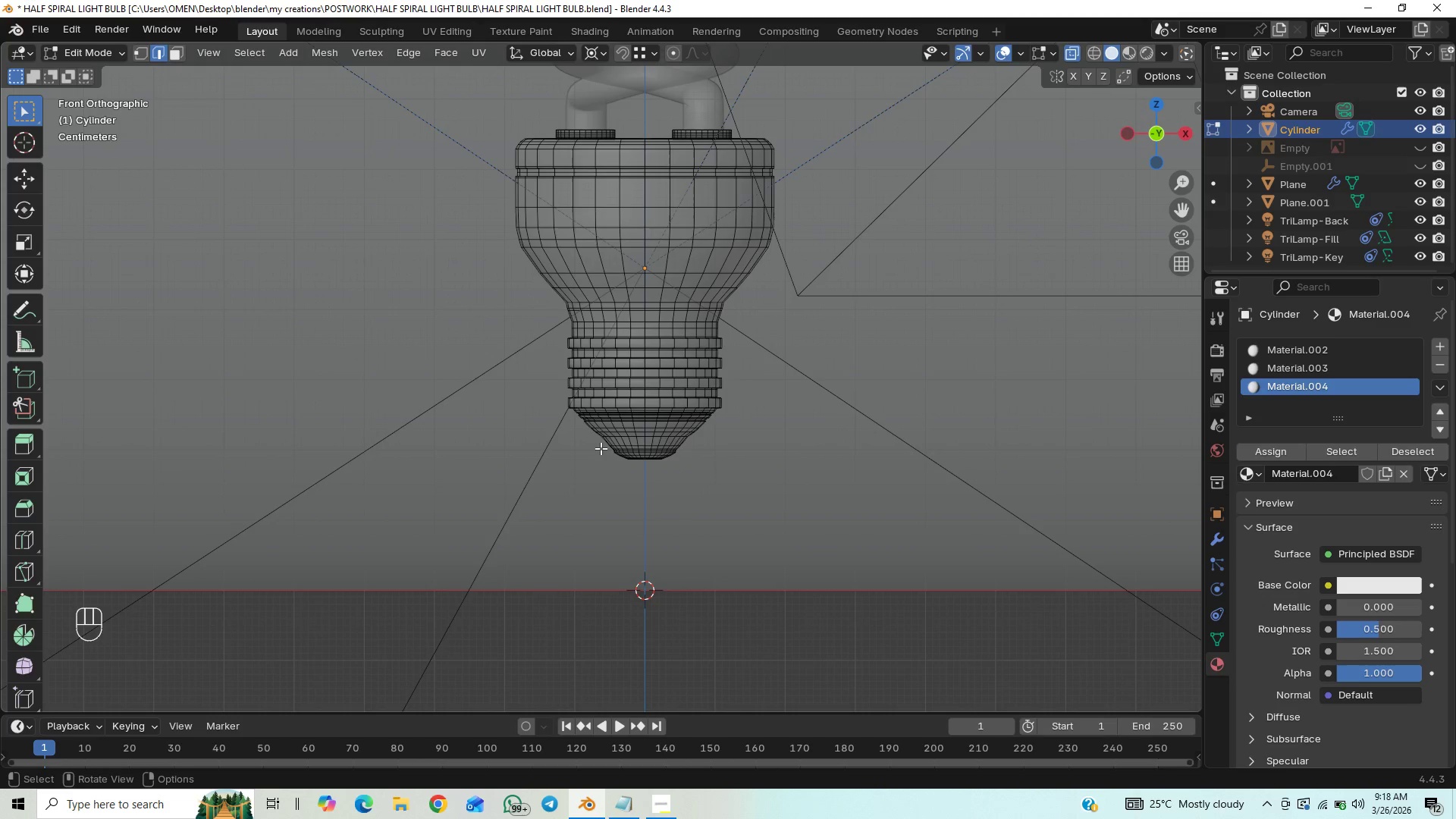 
left_click_drag(start_coordinate=[600, 443], to_coordinate=[709, 482])
 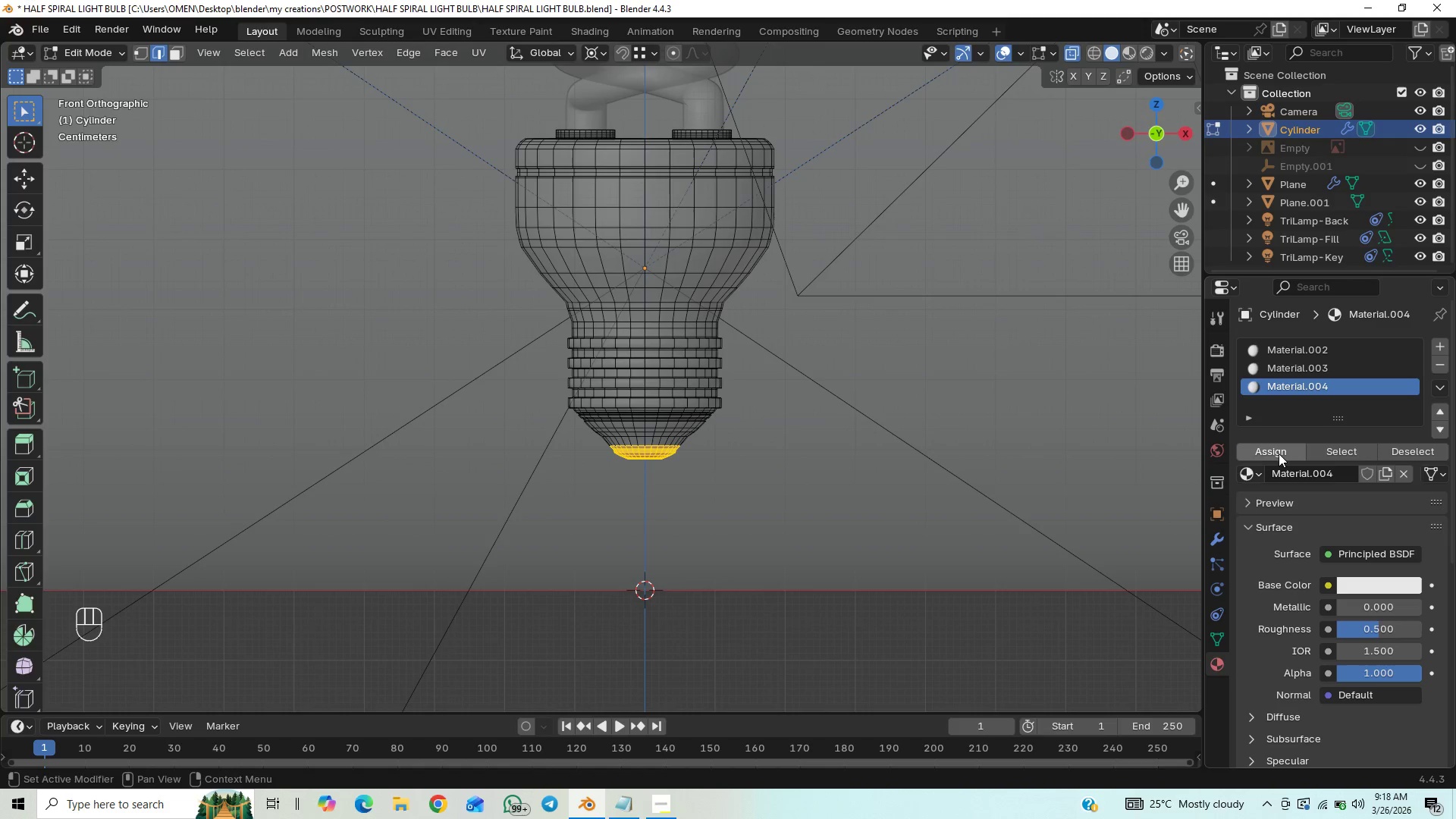 
double_click([1279, 453])
 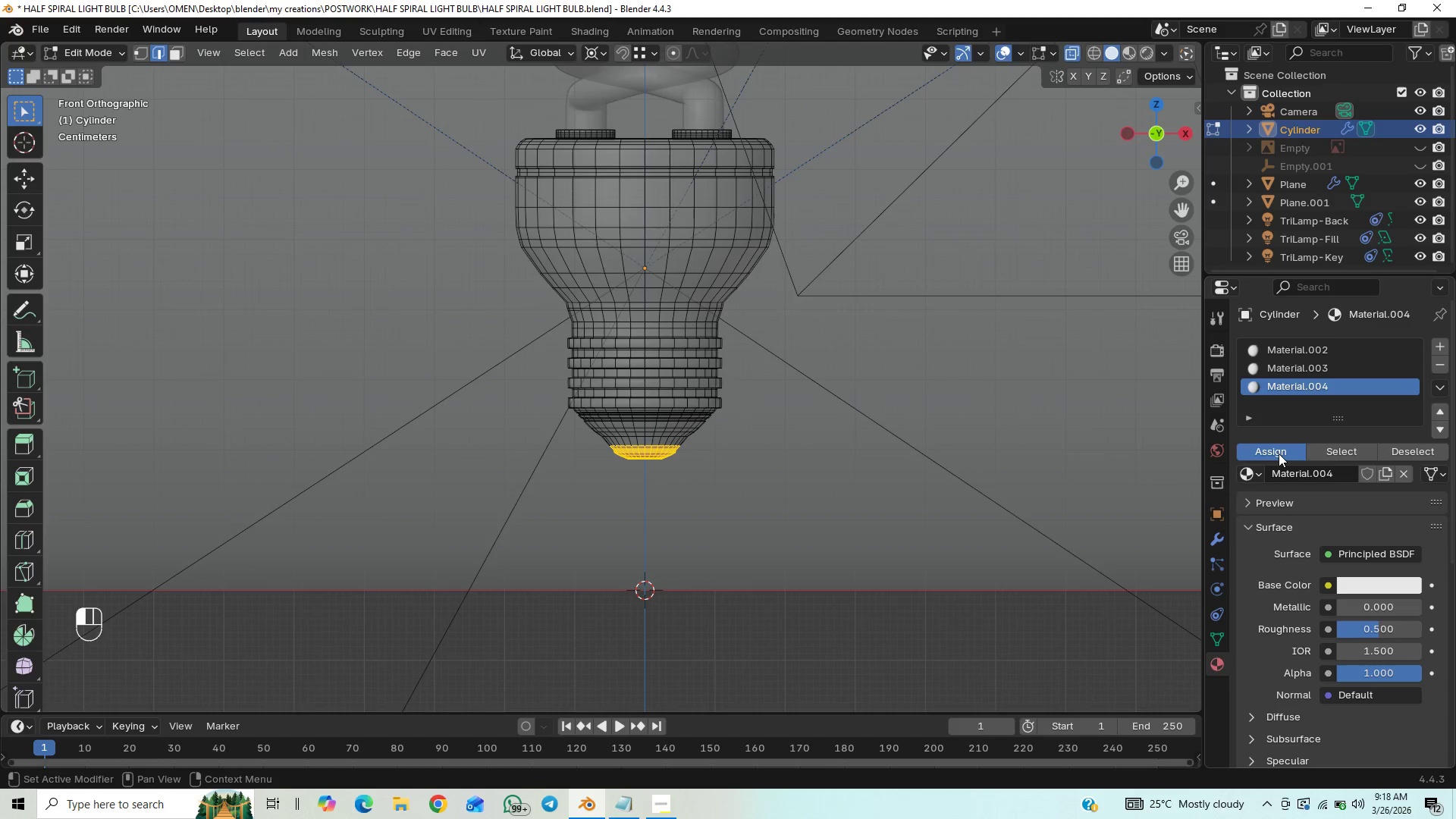 
triple_click([1279, 453])
 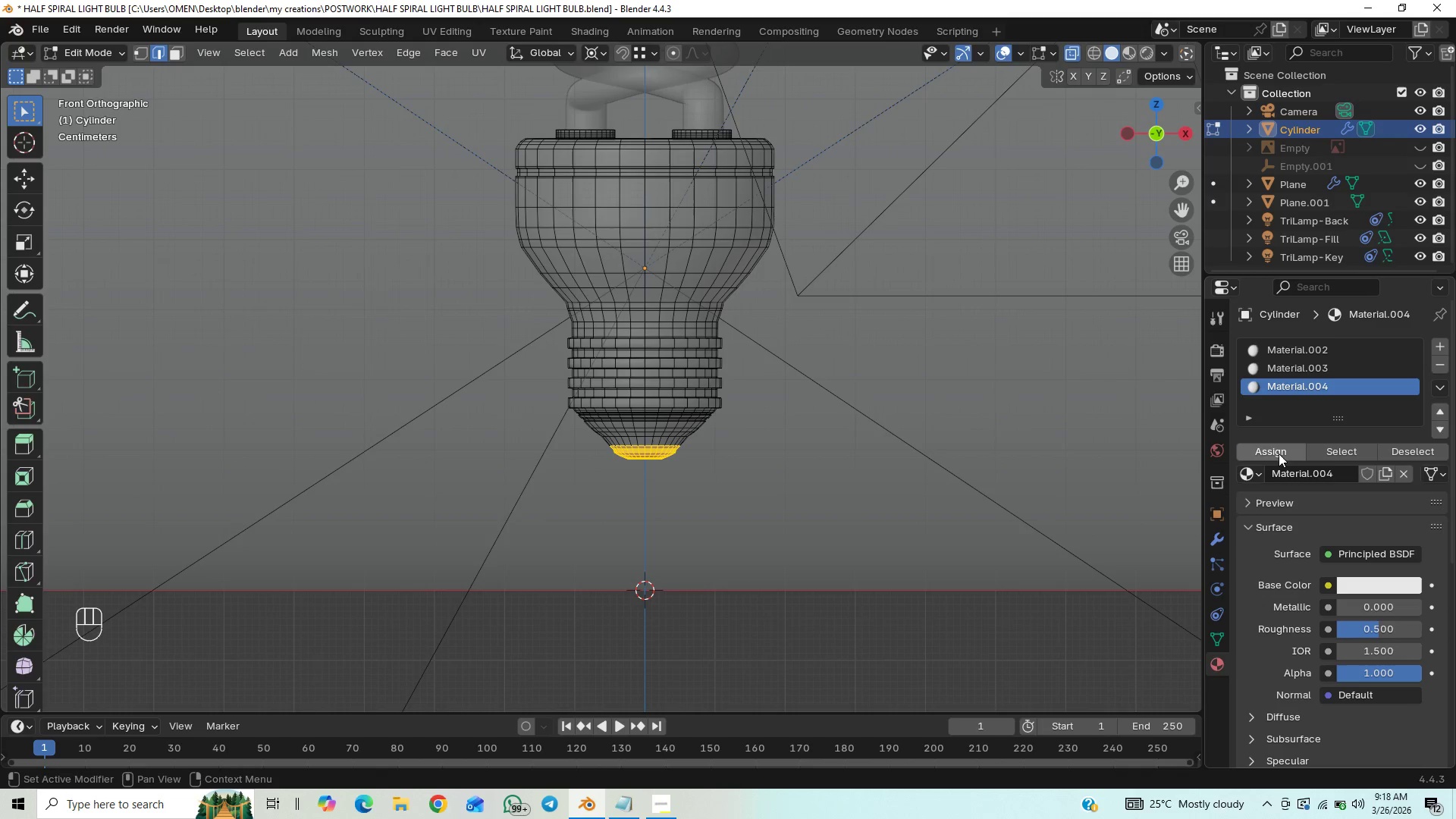 
triple_click([1279, 453])
 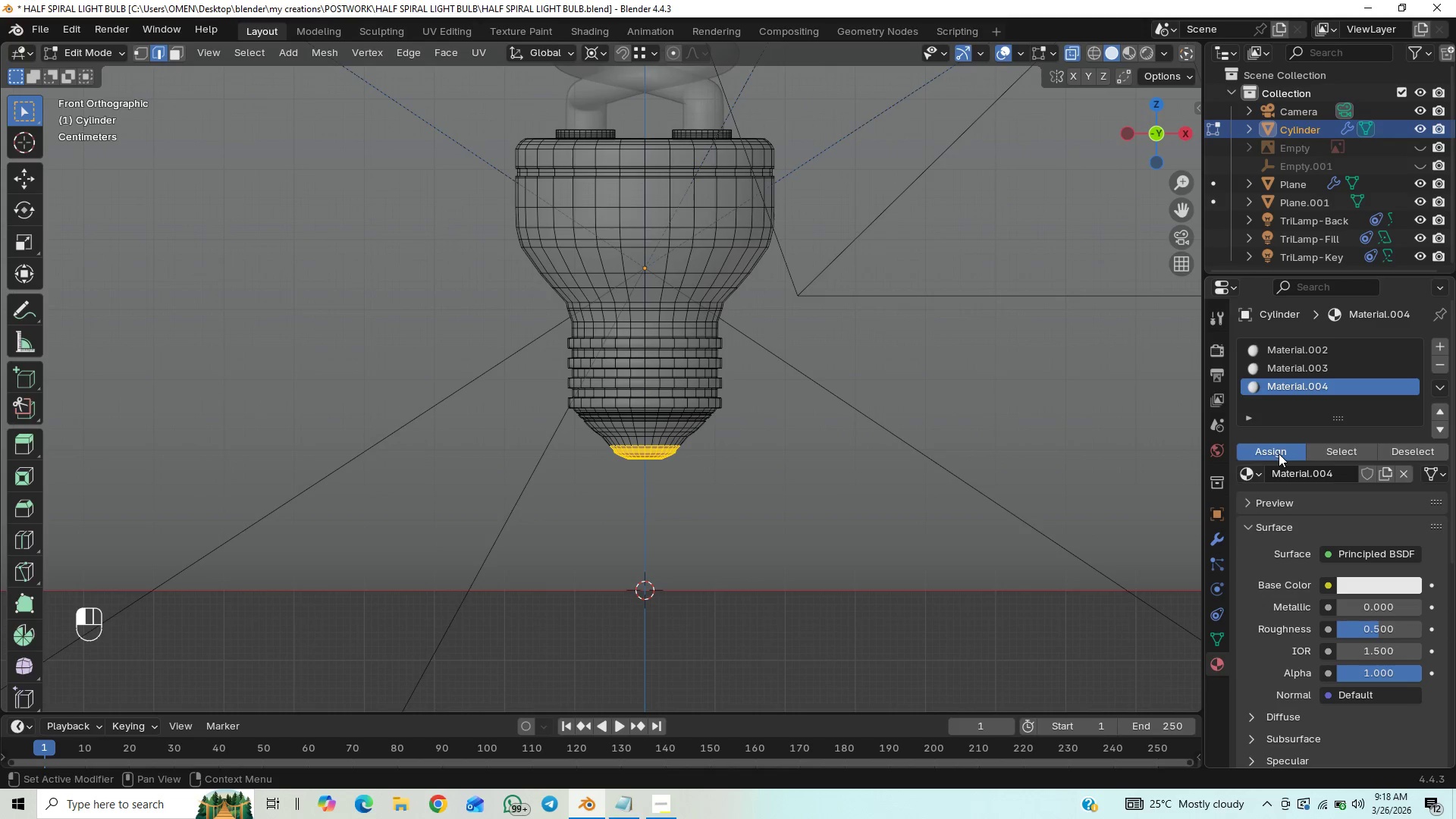 
triple_click([1279, 453])
 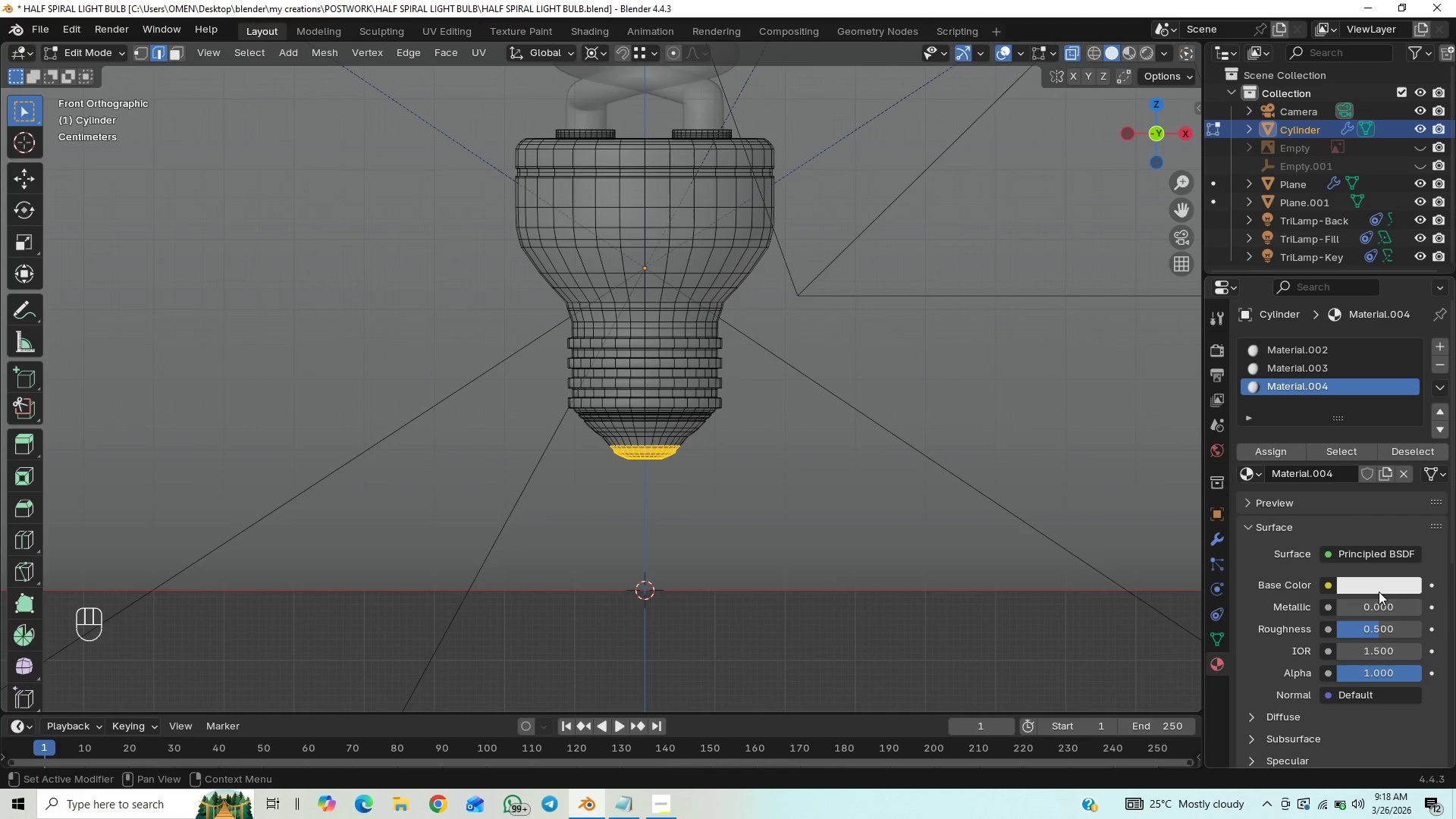 
left_click([1379, 585])
 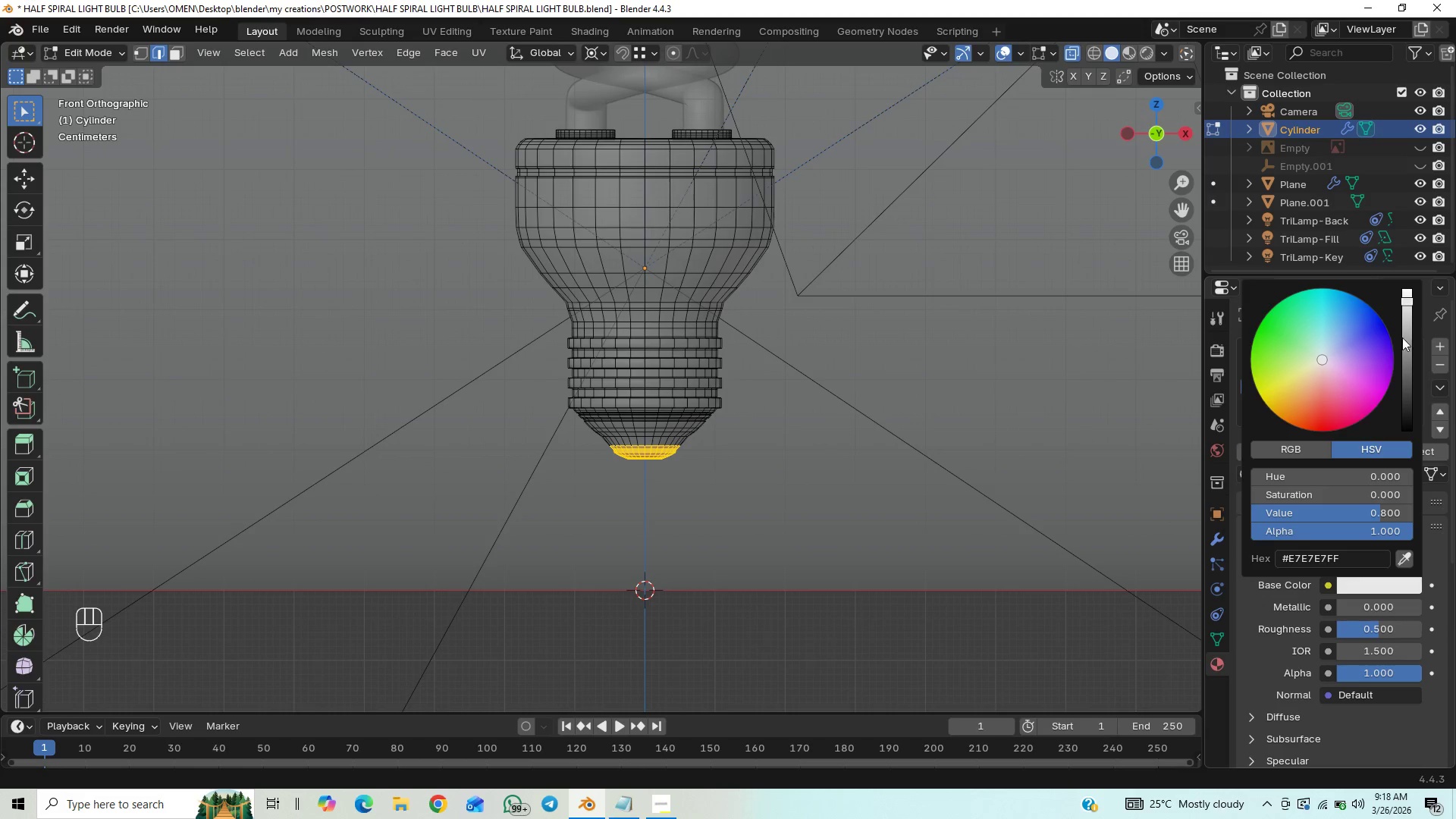 
left_click_drag(start_coordinate=[1393, 362], to_coordinate=[1283, 377])
 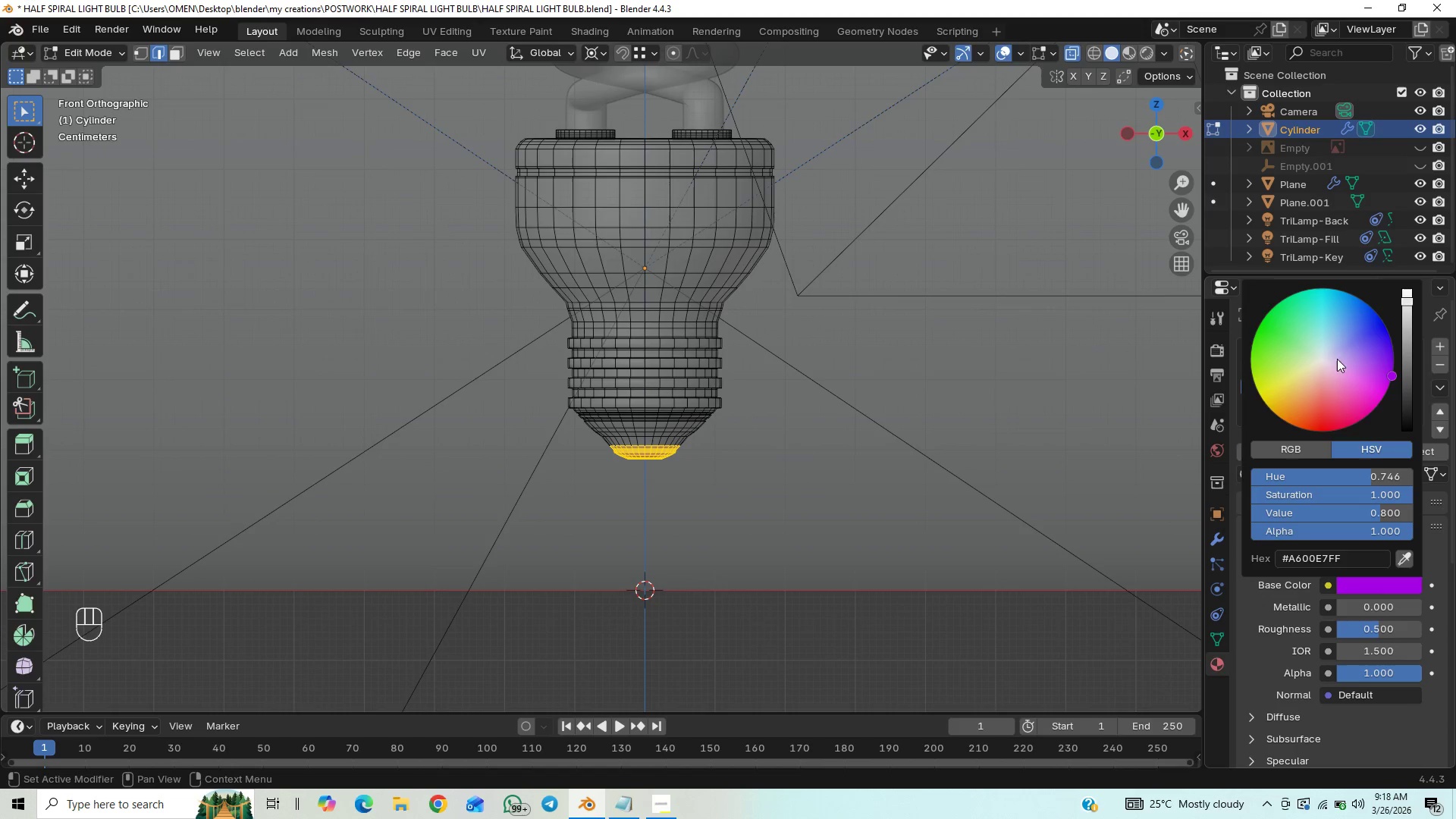 
left_click([1324, 359])
 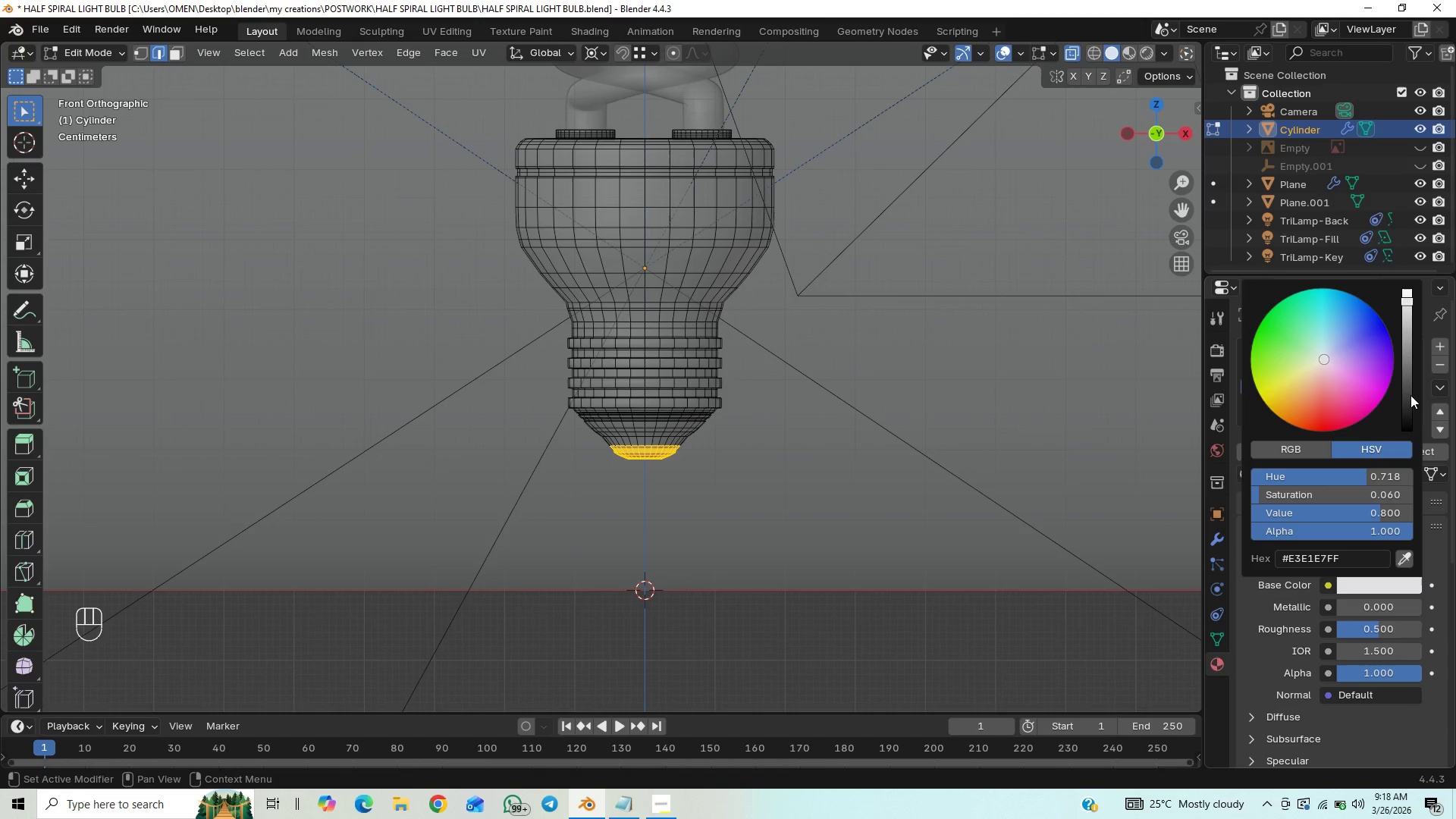 
left_click_drag(start_coordinate=[1408, 405], to_coordinate=[1408, 418])
 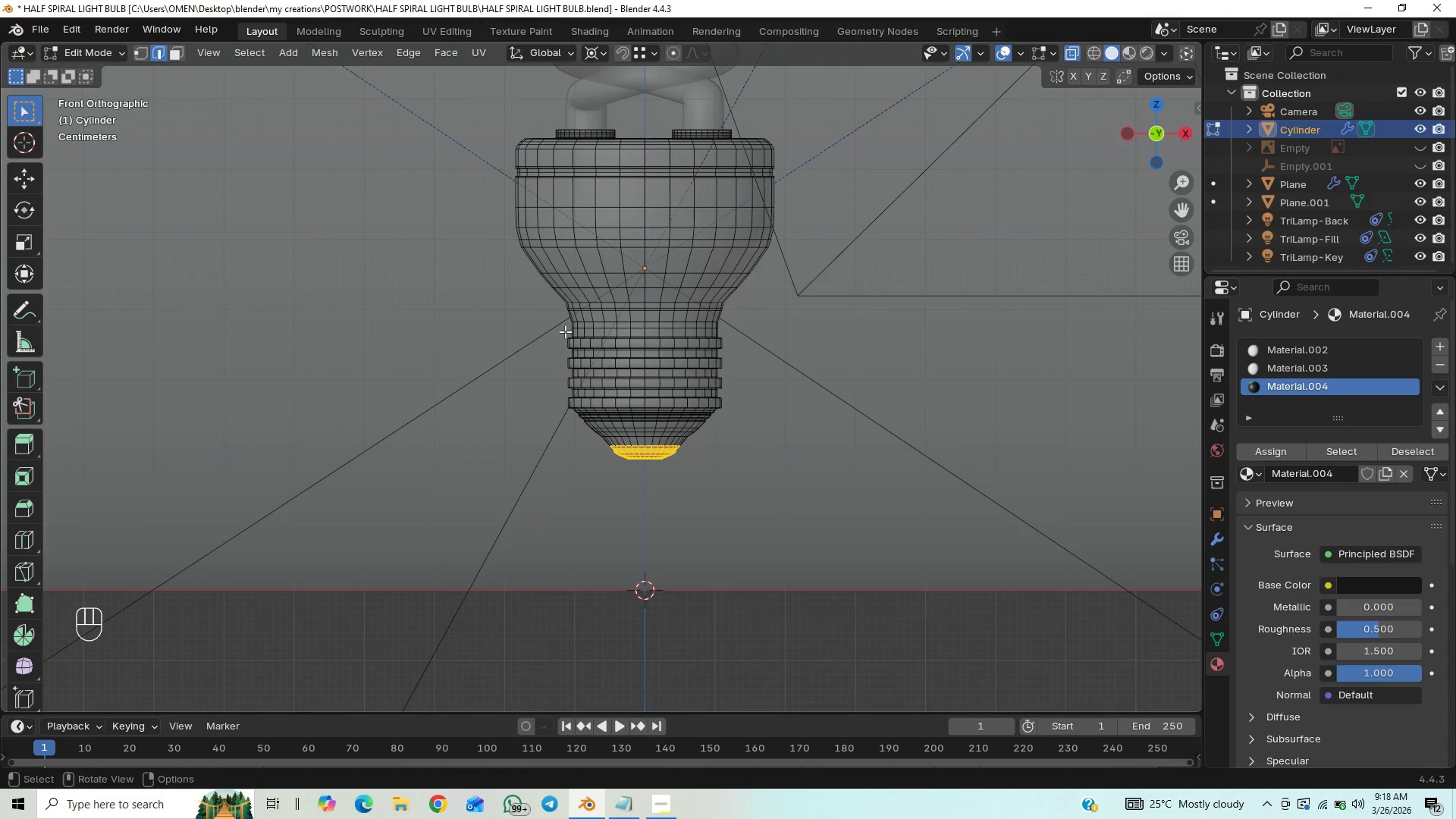 
left_click_drag(start_coordinate=[563, 335], to_coordinate=[793, 480])
 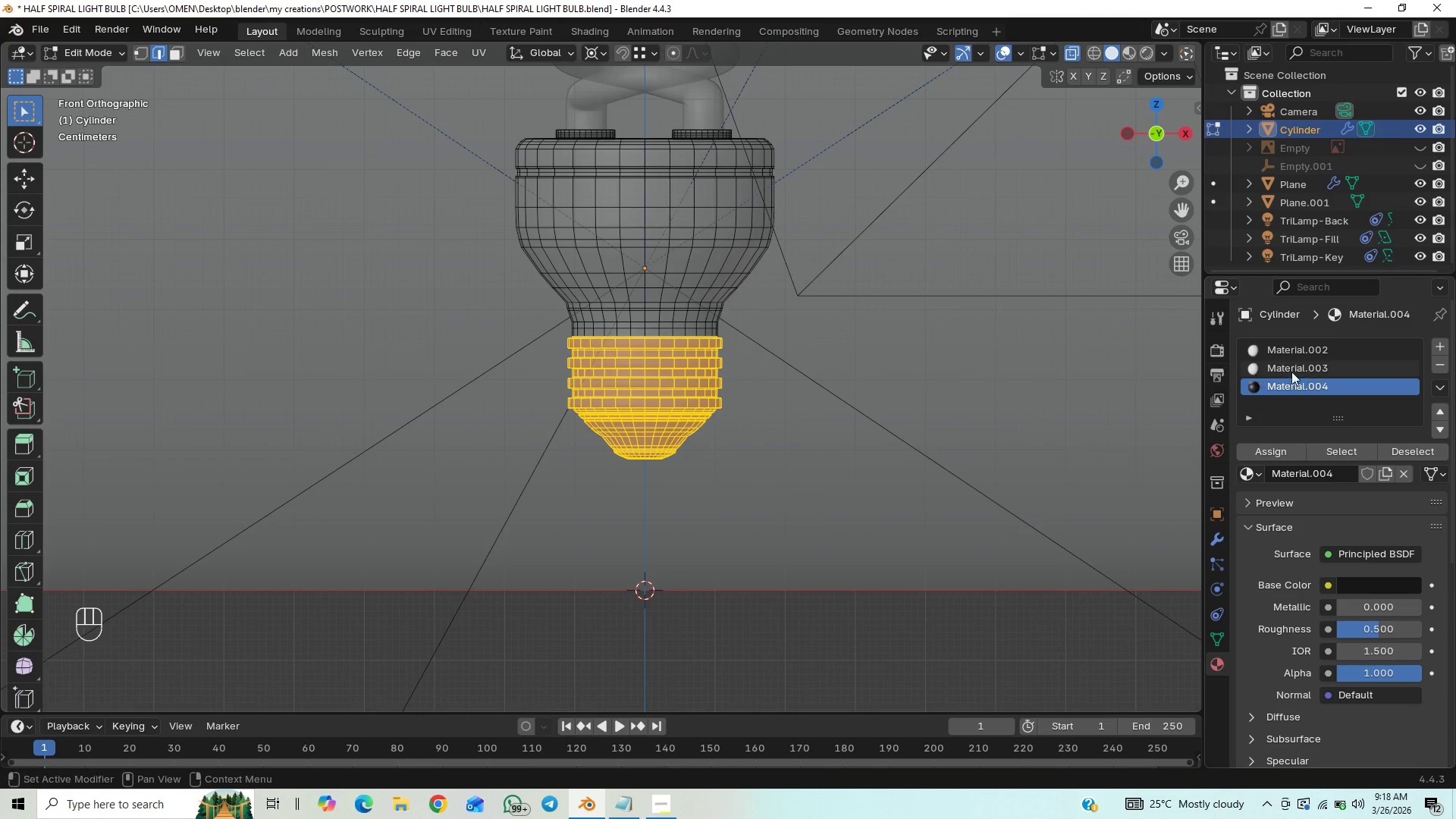 
left_click([1320, 374])
 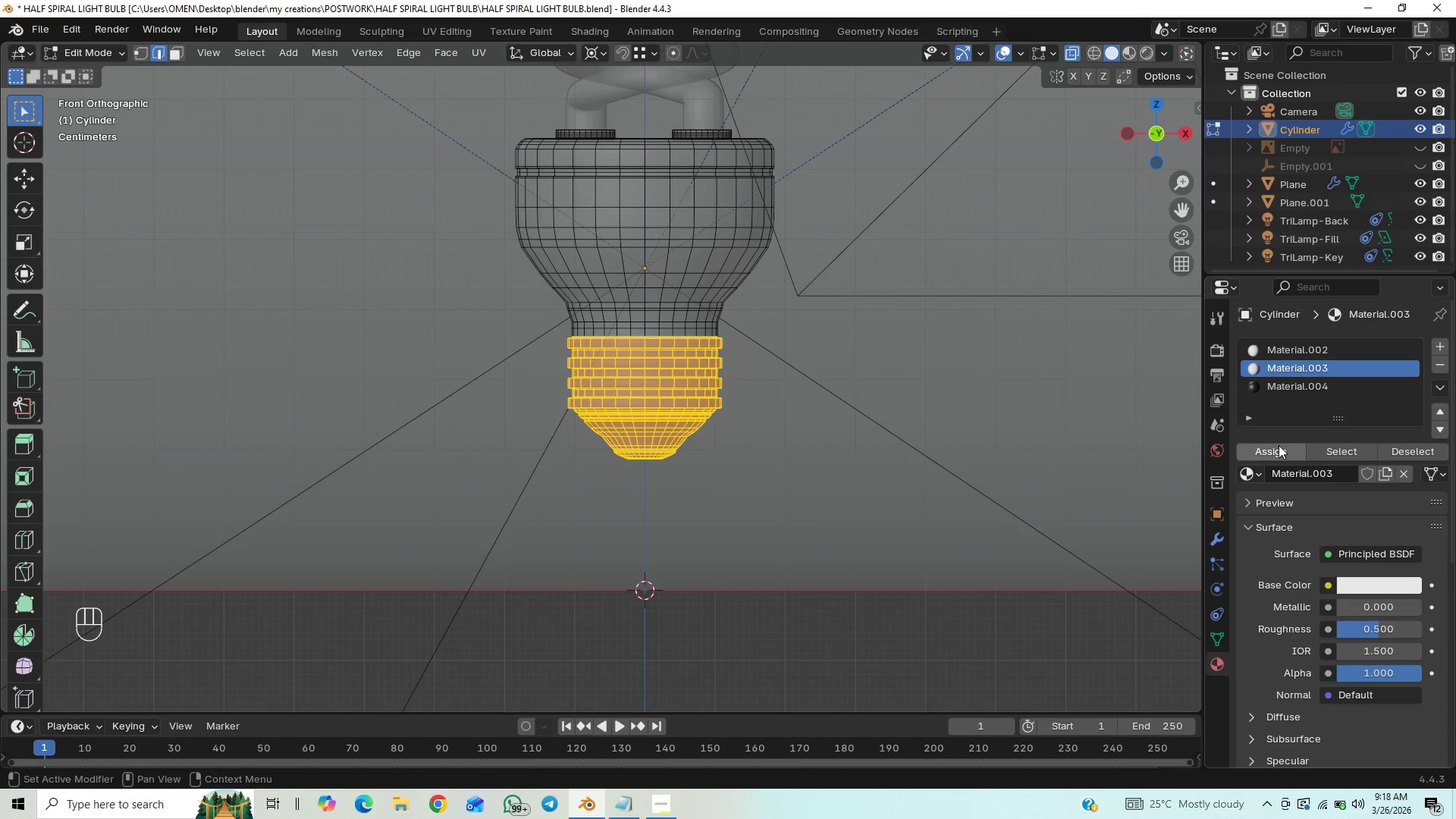 
double_click([1279, 446])
 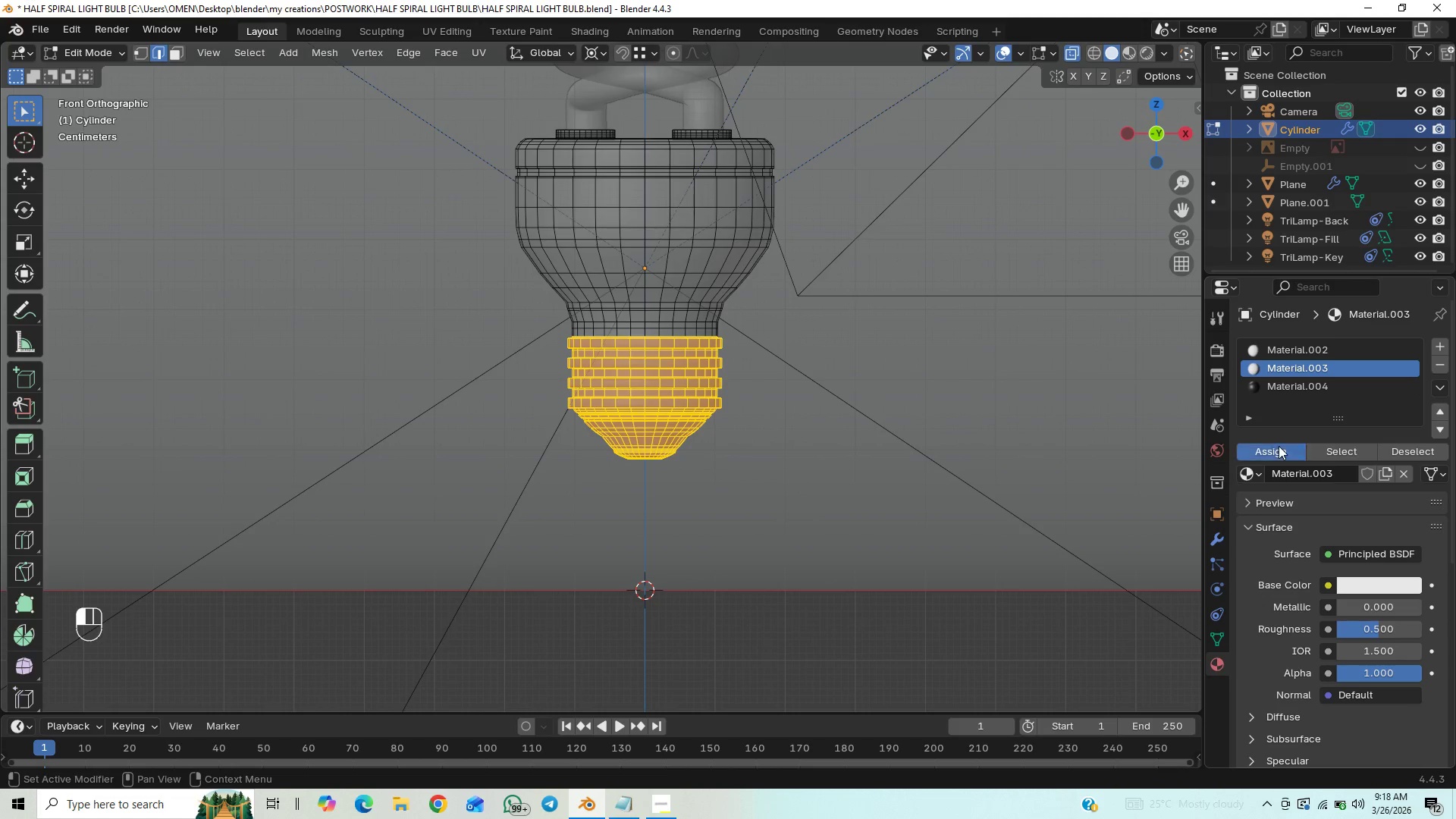 
triple_click([1279, 446])
 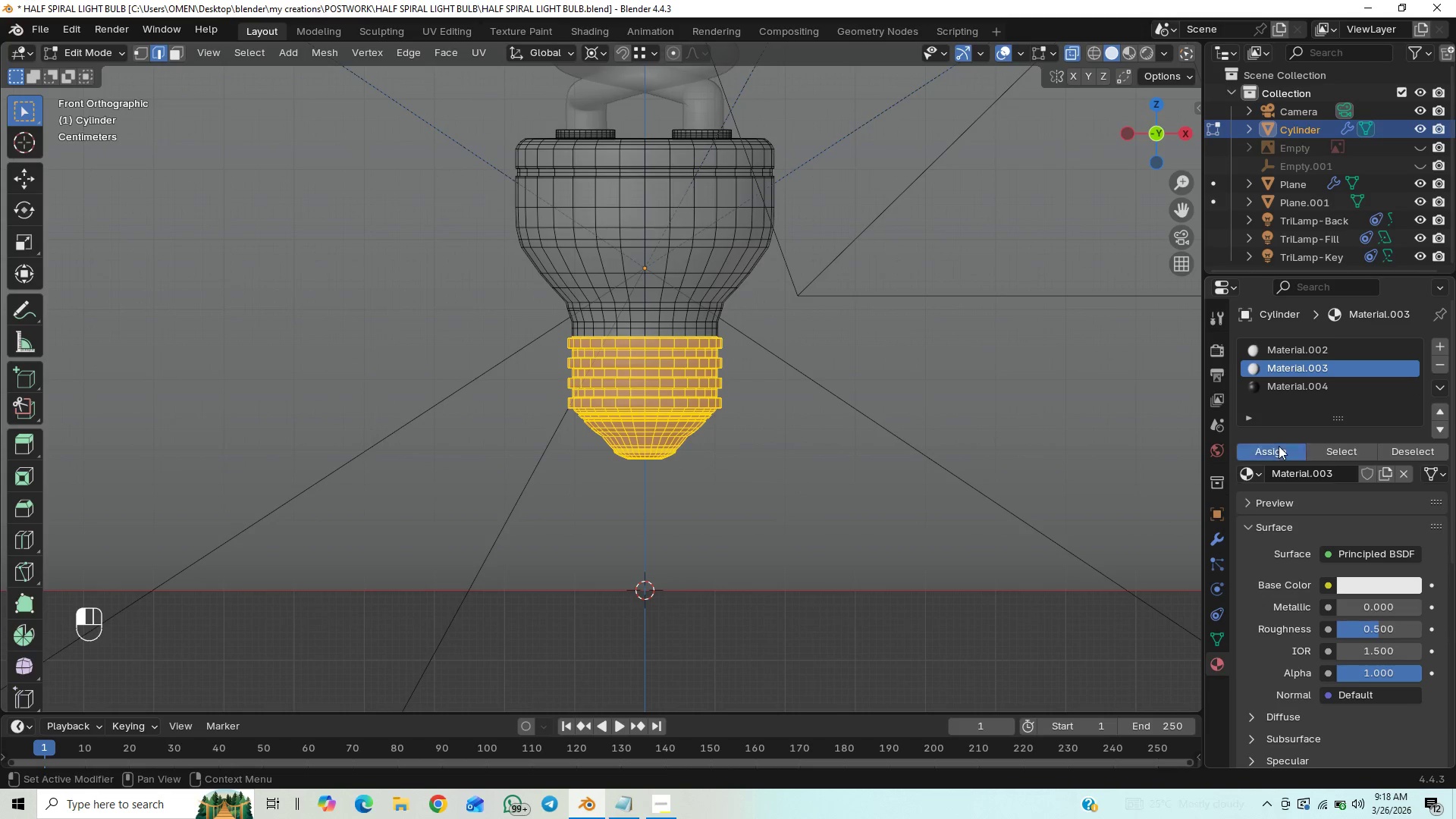 
triple_click([1279, 446])
 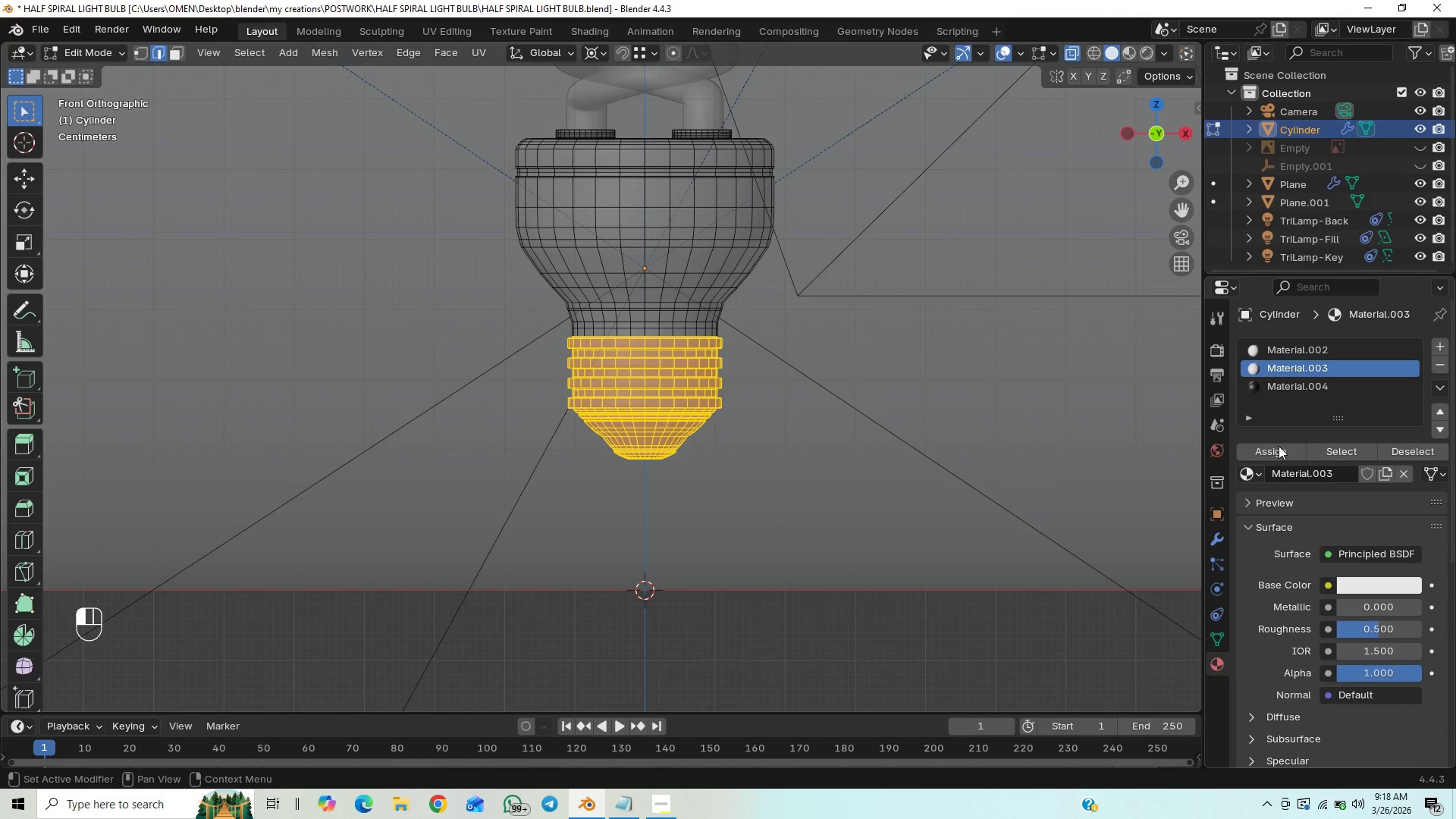 
triple_click([1279, 446])
 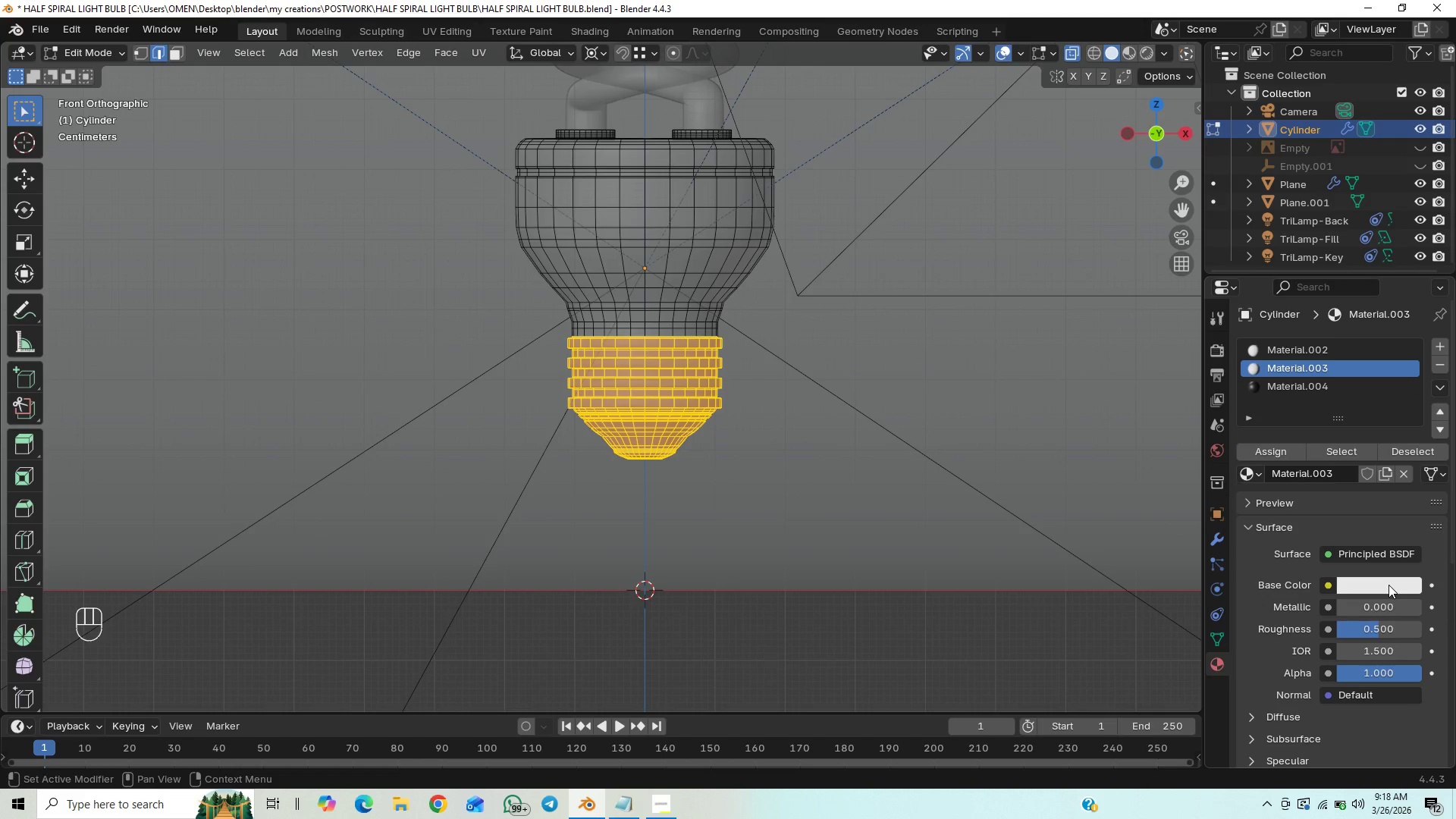 
left_click([1385, 584])
 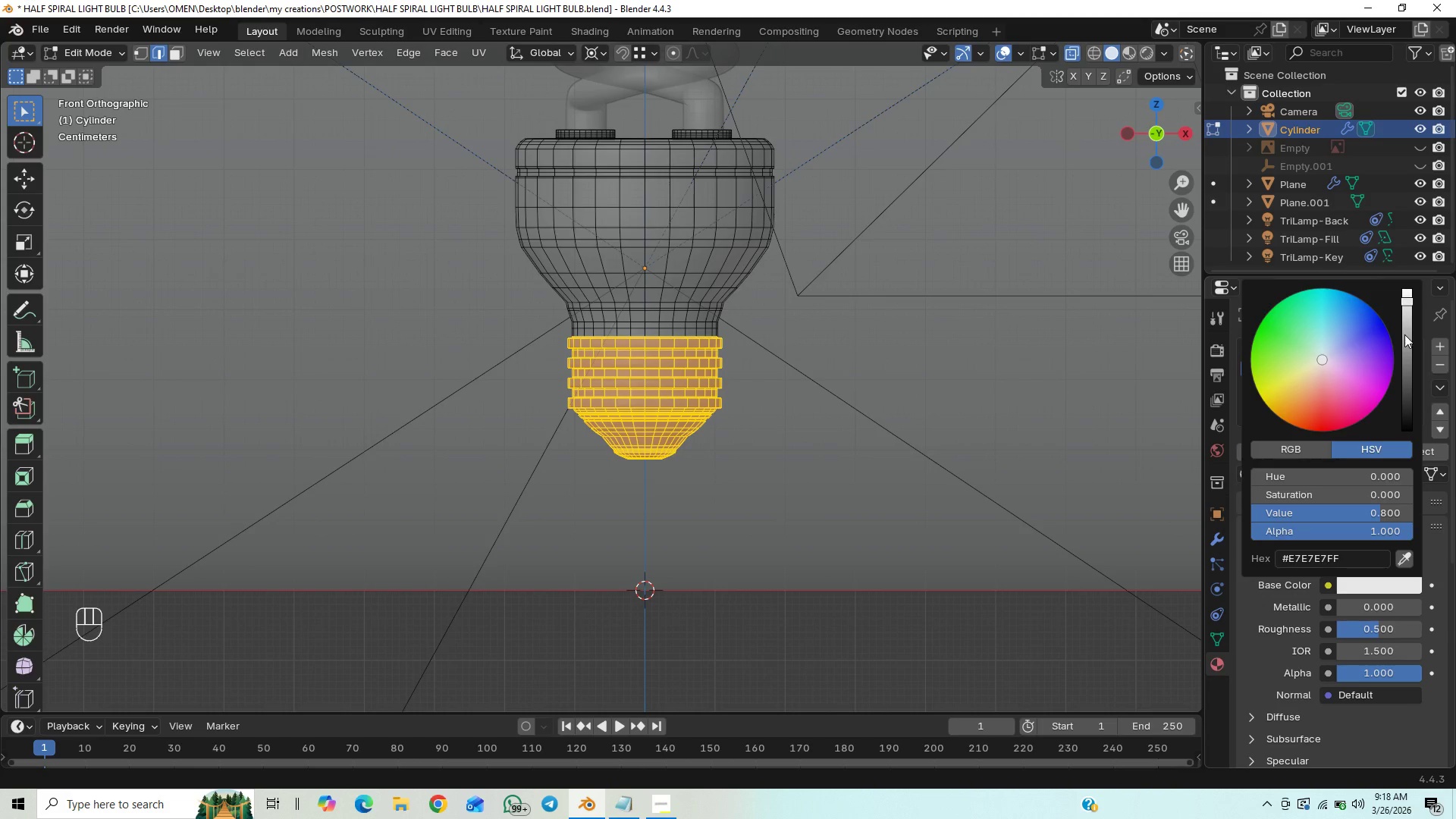 
left_click([1405, 330])
 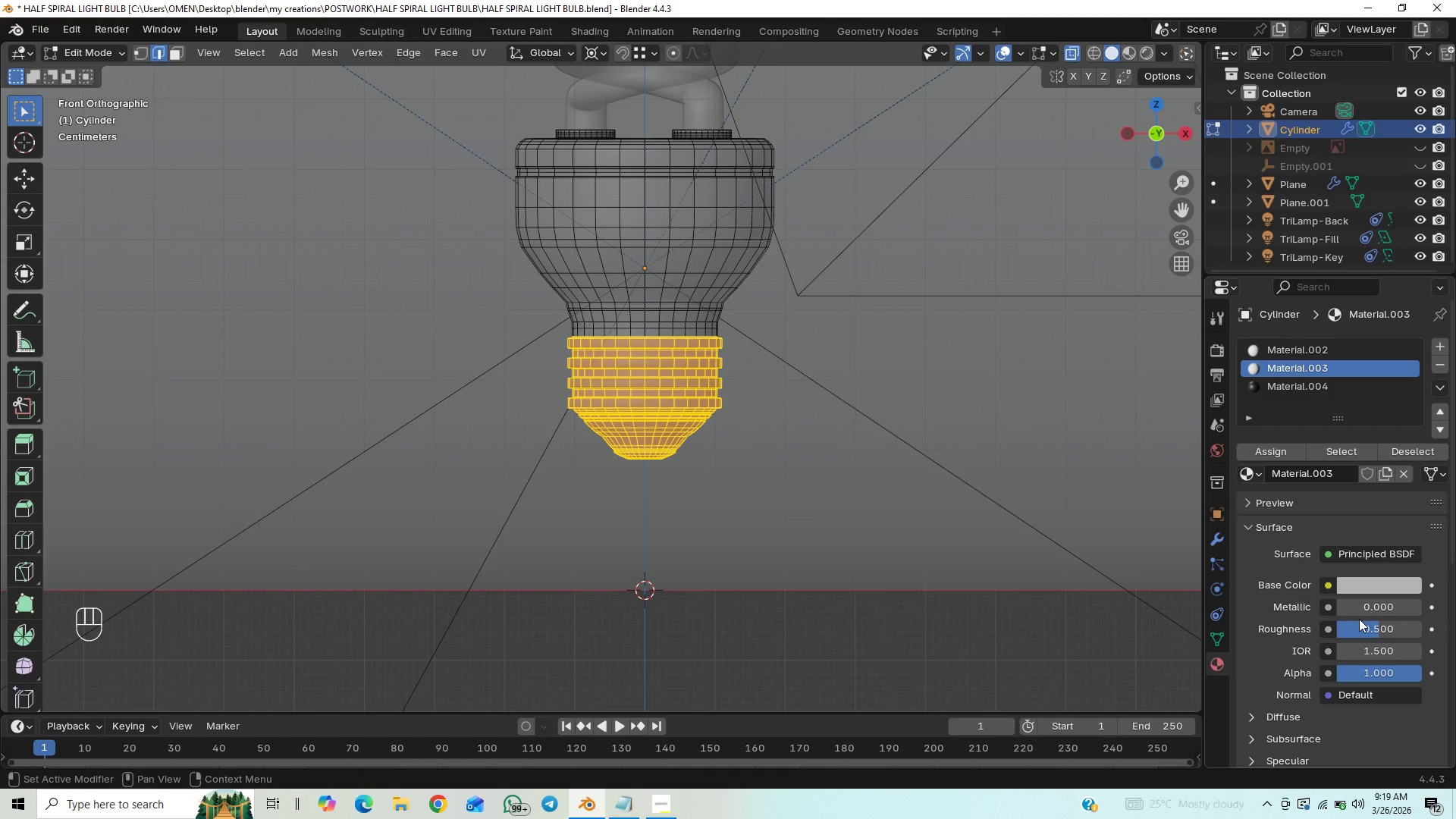 
left_click_drag(start_coordinate=[1355, 604], to_coordinate=[260, 616])
 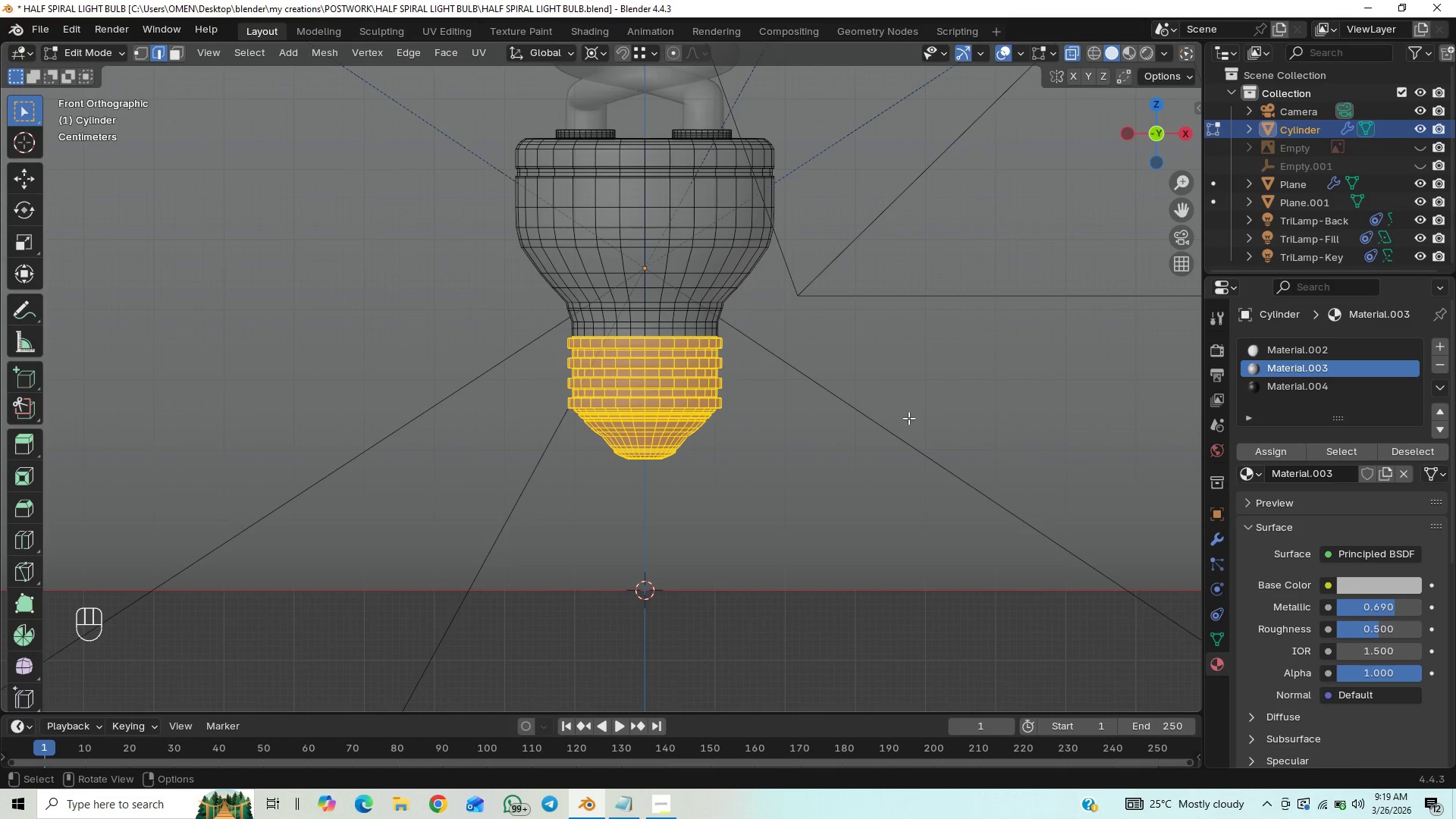 
key(Shift+ShiftLeft)
 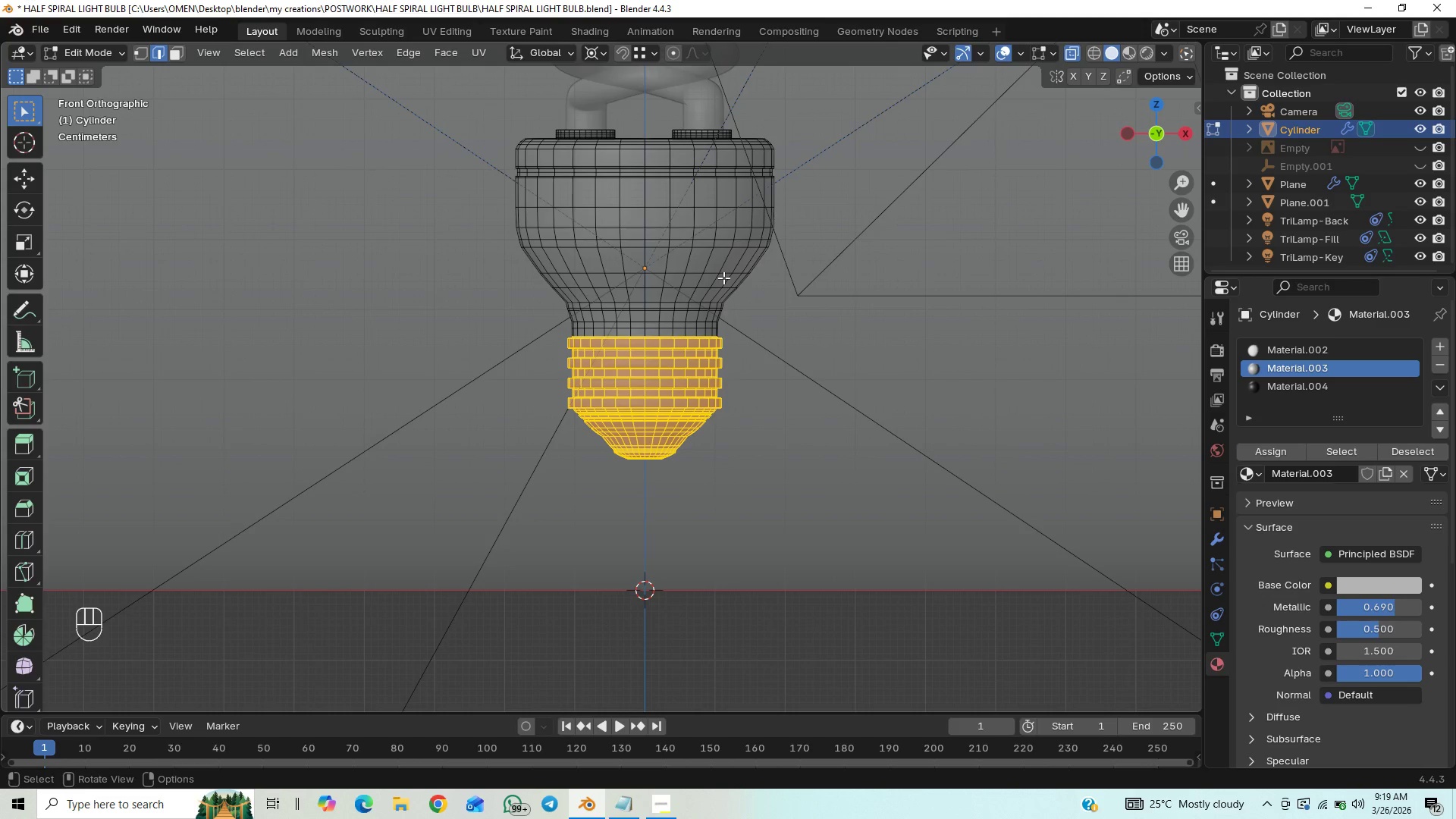 
key(Tab)
 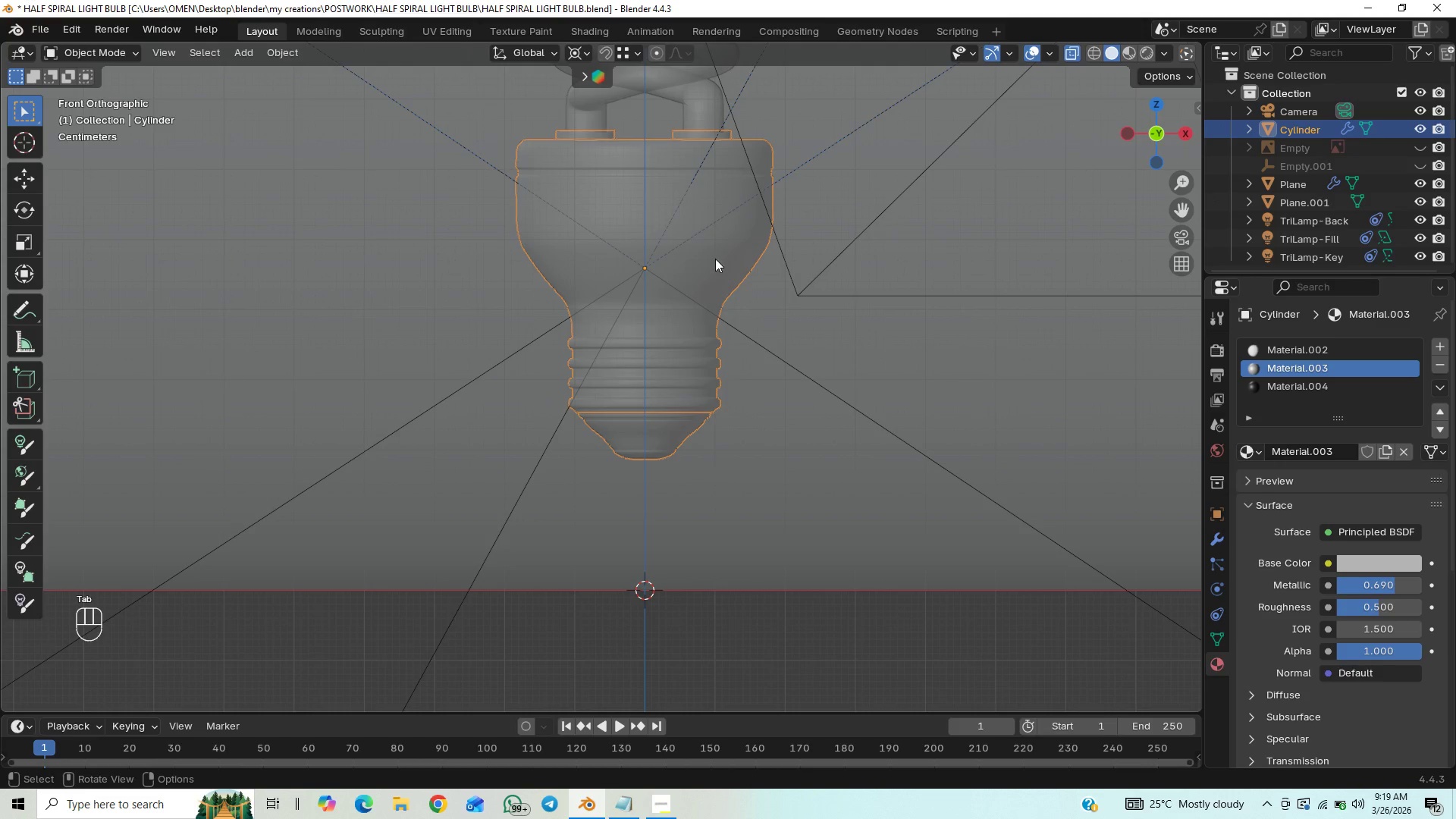 
left_click([714, 256])
 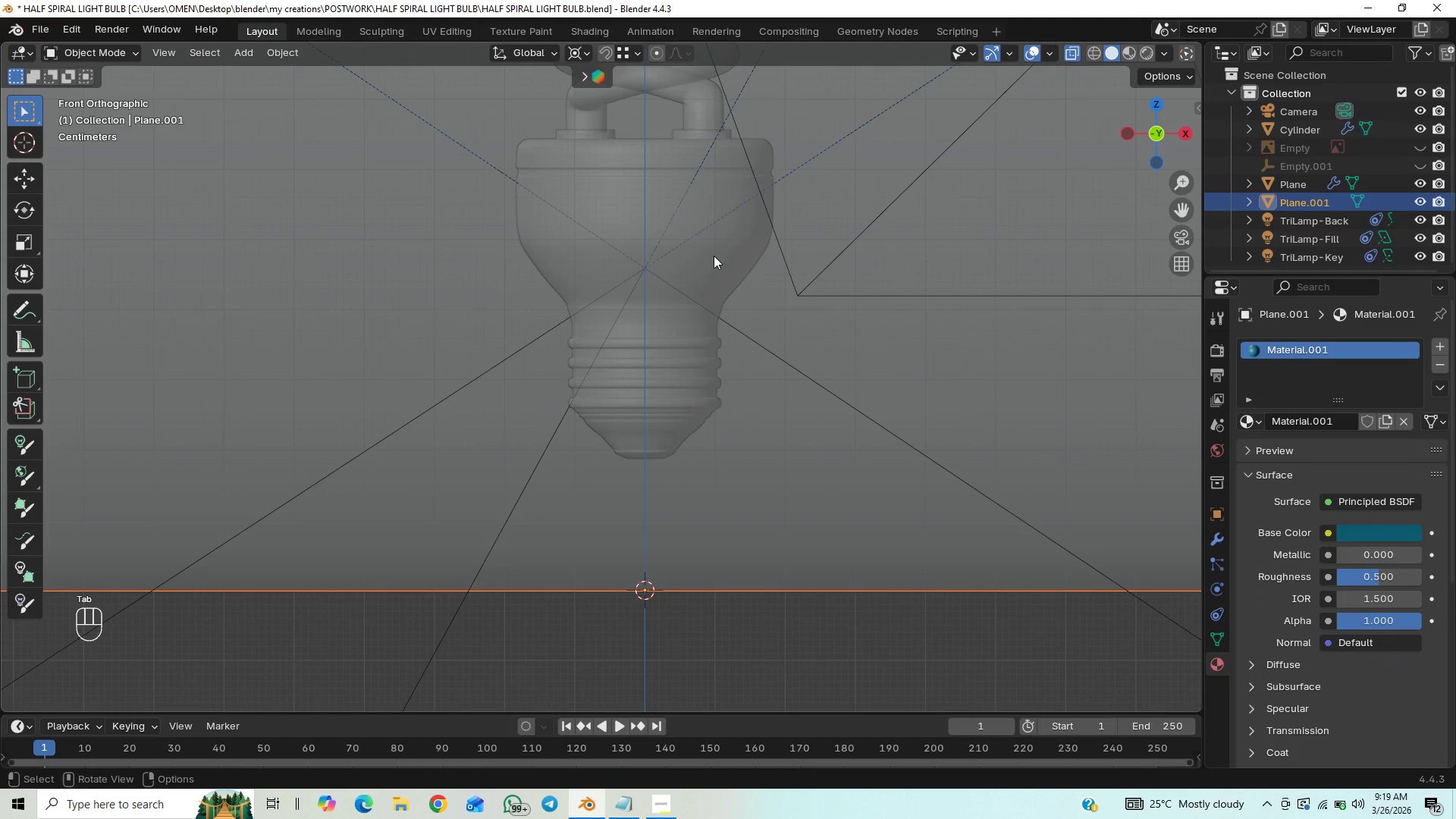 
key(Tab)
 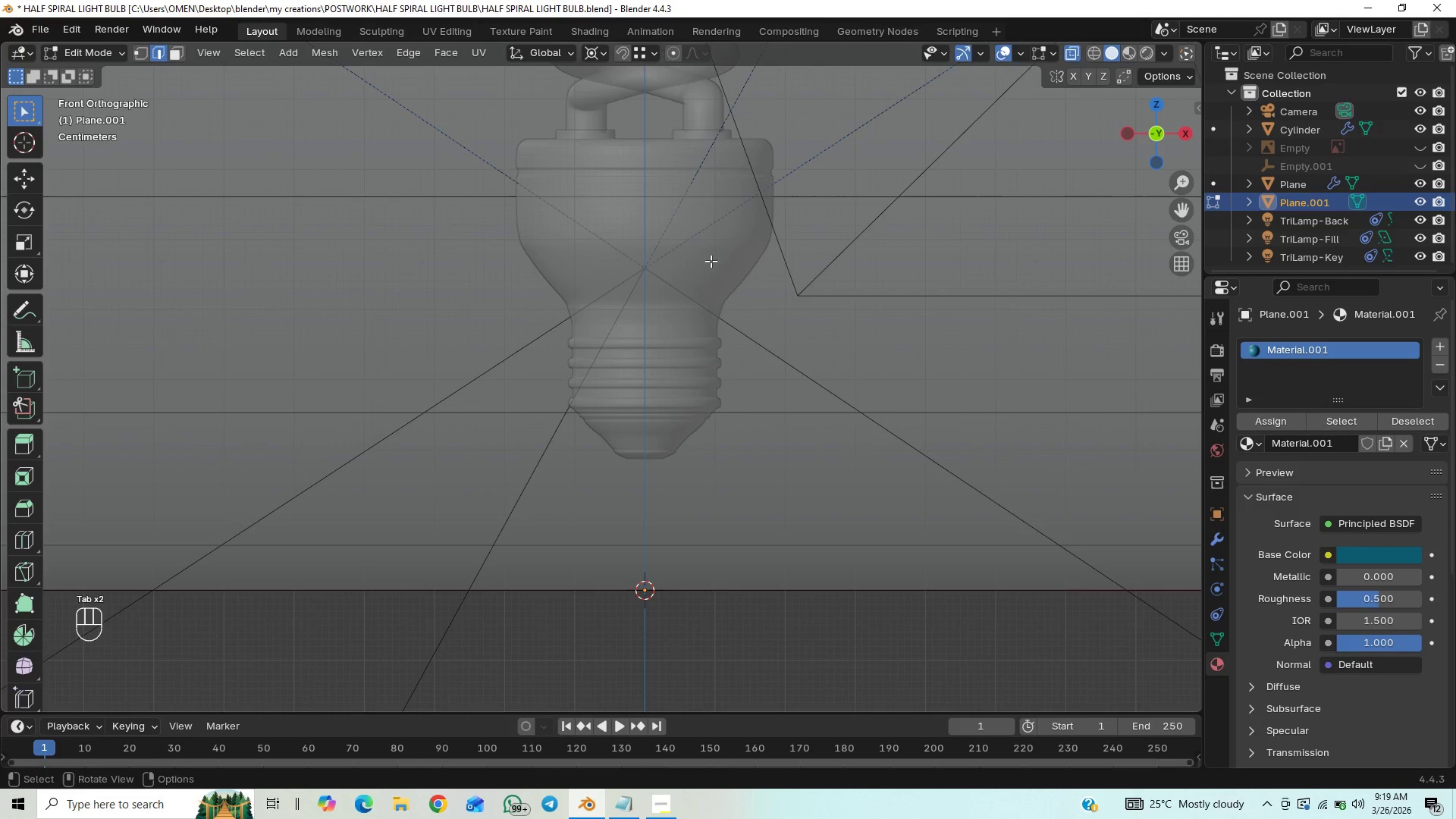 
left_click([692, 300])
 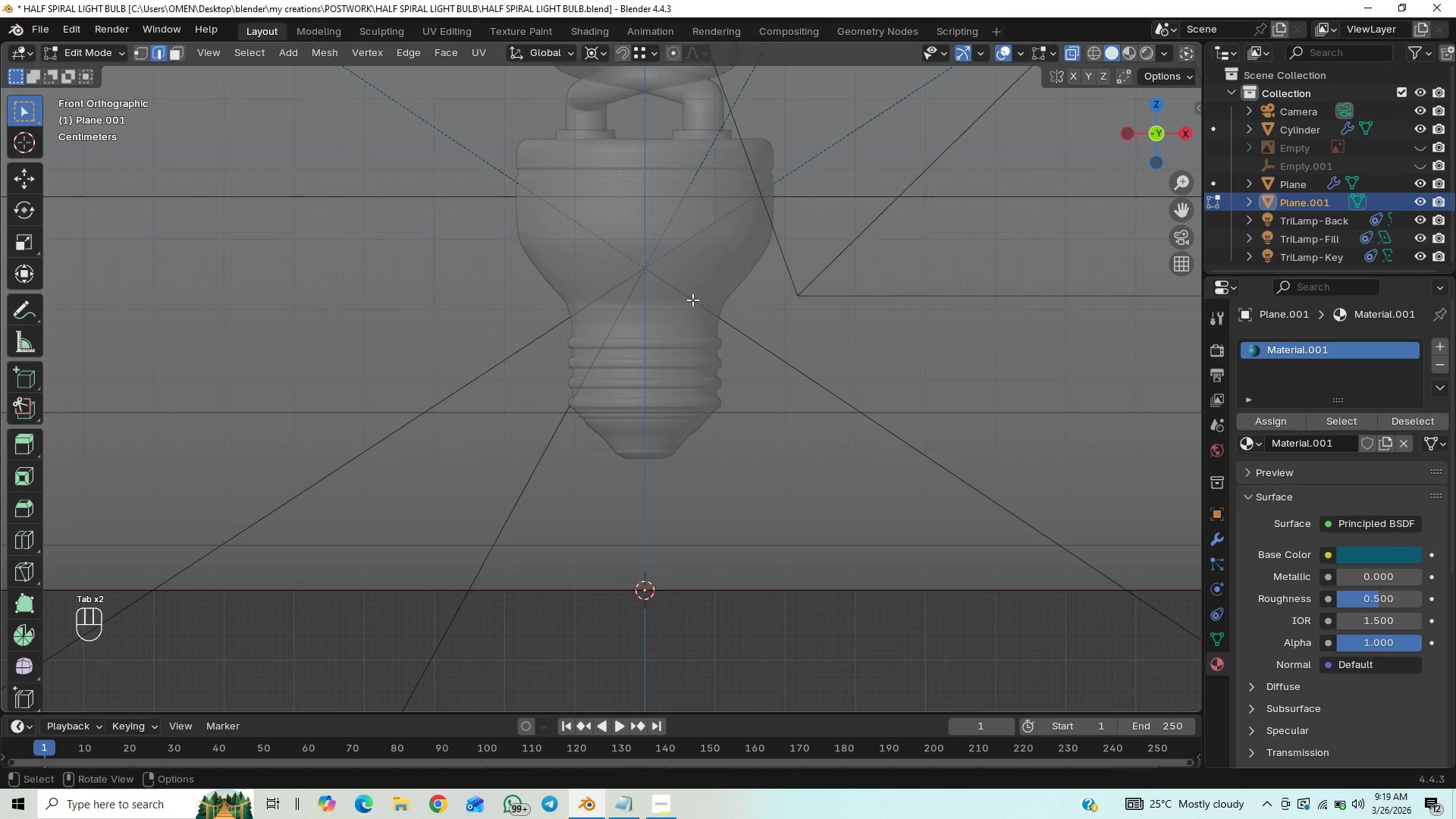 
key(Tab)
 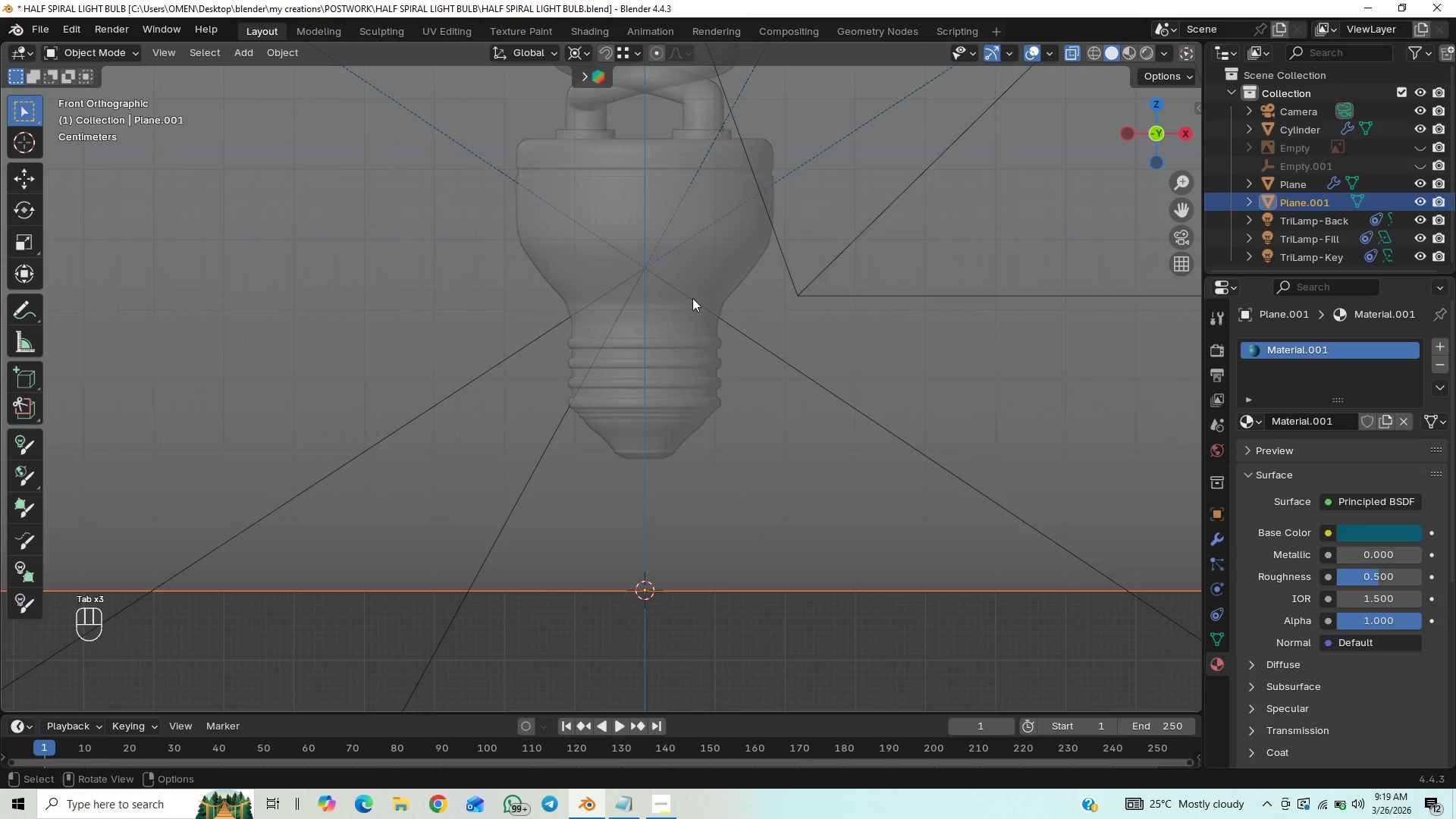 
left_click([691, 298])
 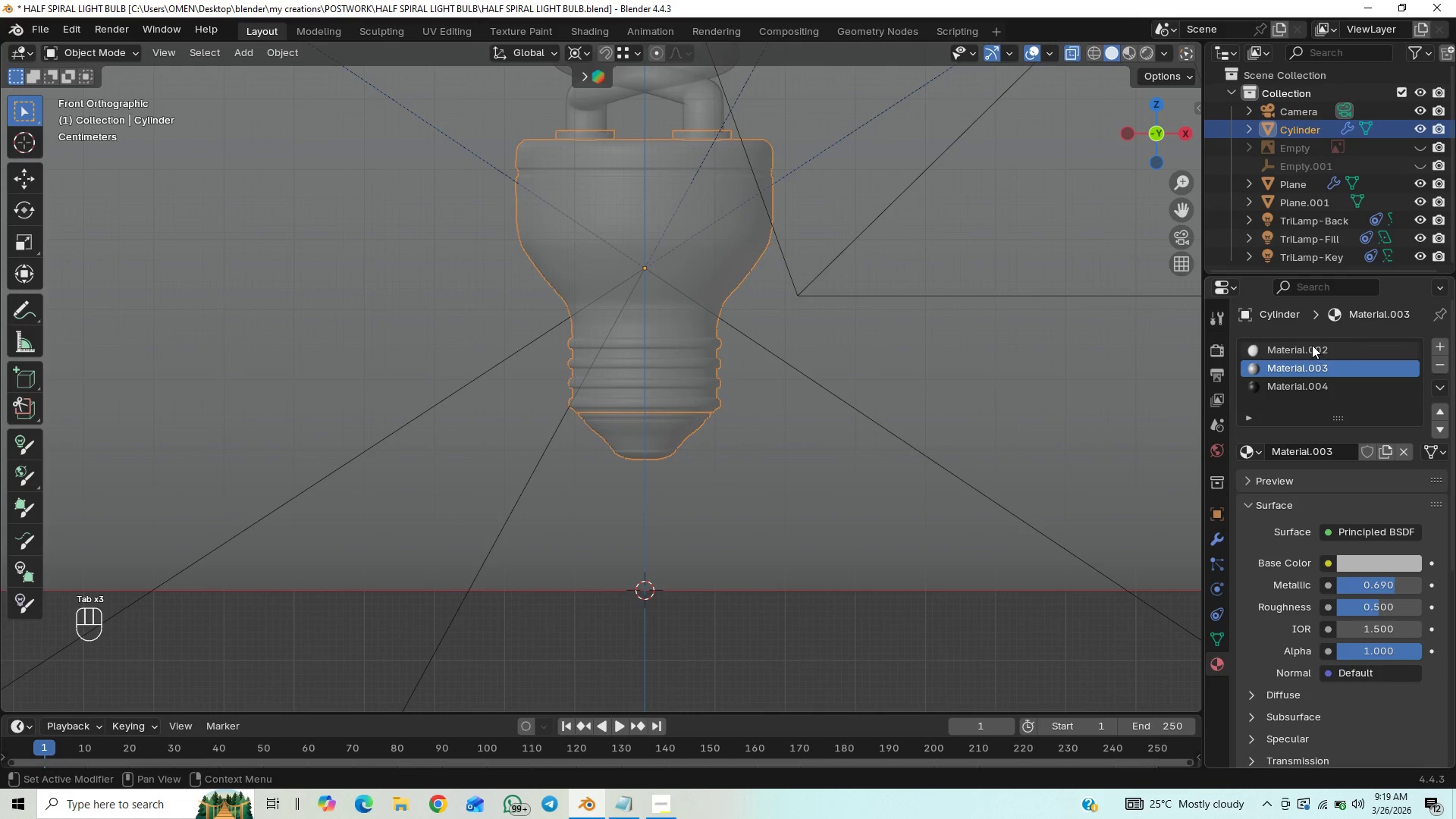 
left_click([1304, 341])
 